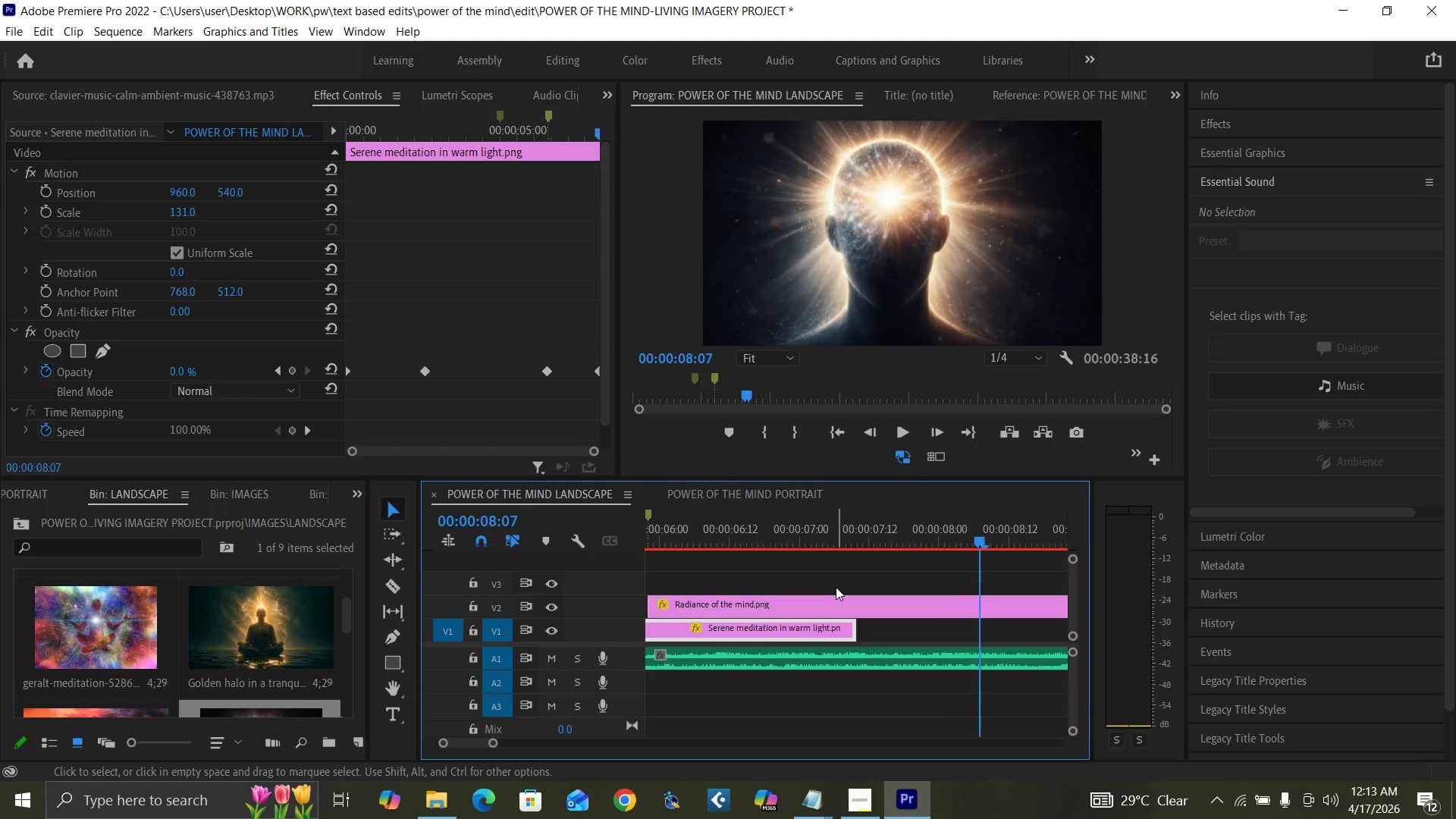 
key(ArrowRight)
 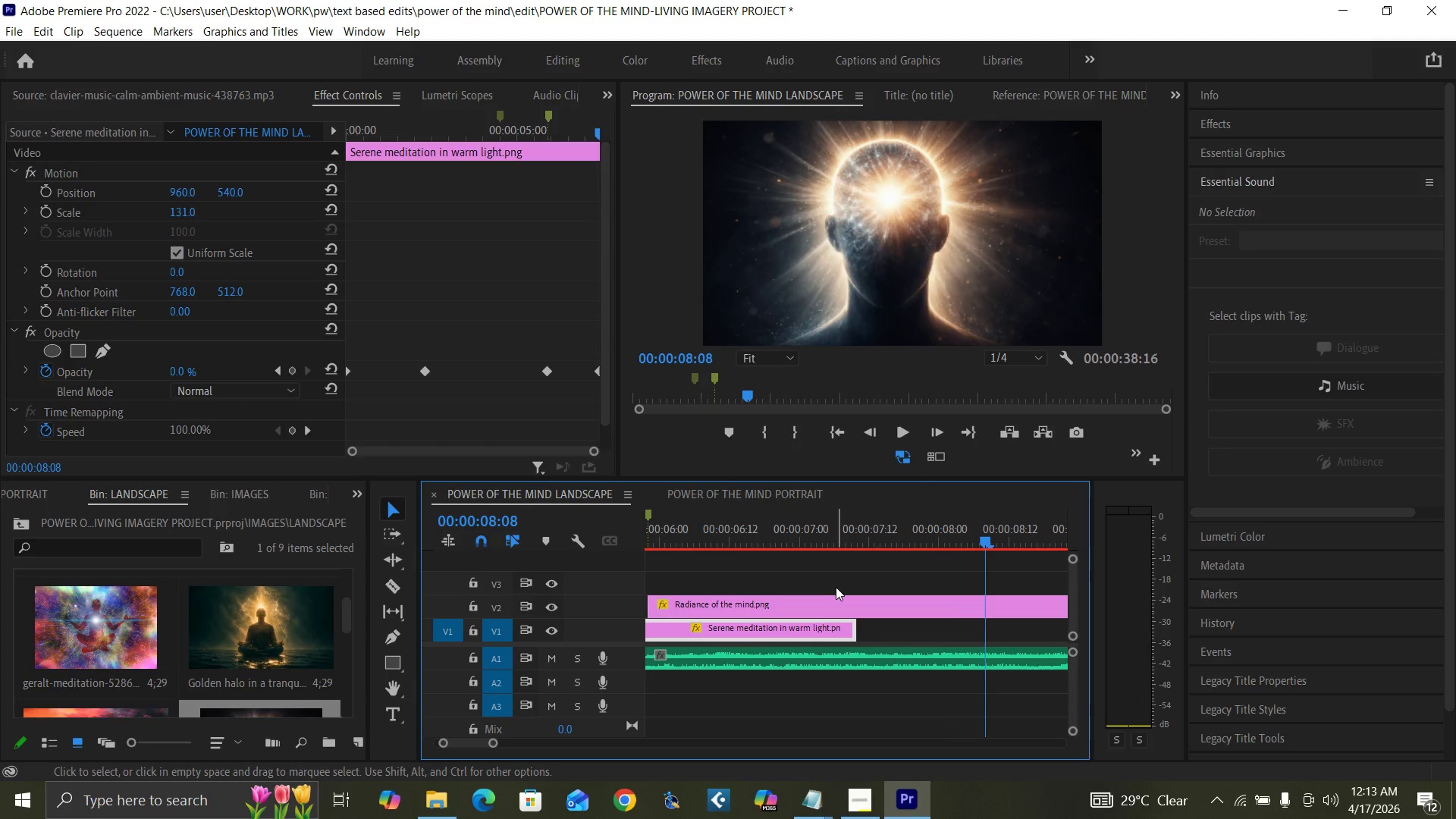 
key(ArrowRight)
 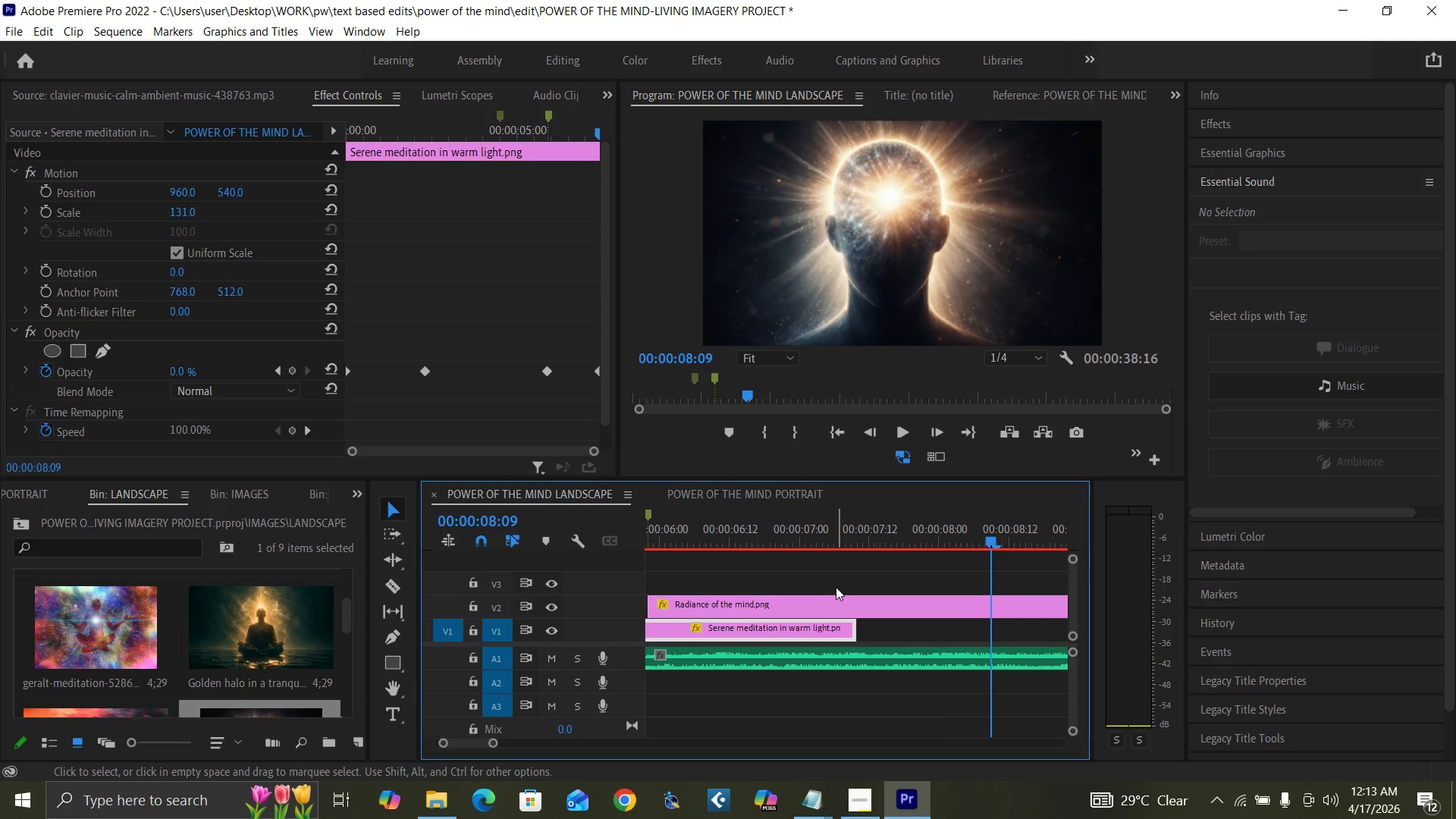 
key(ArrowRight)
 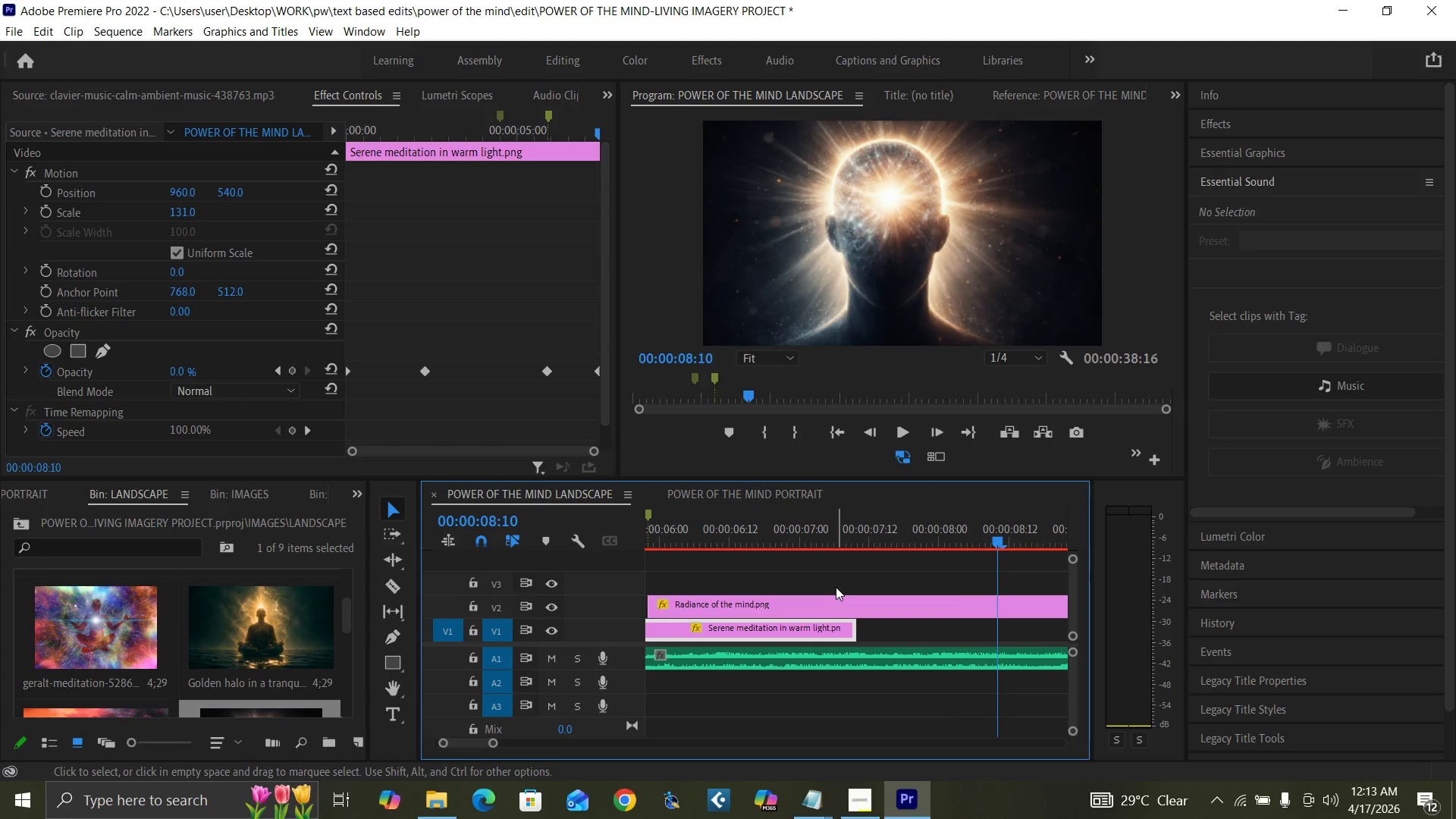 
key(ArrowRight)
 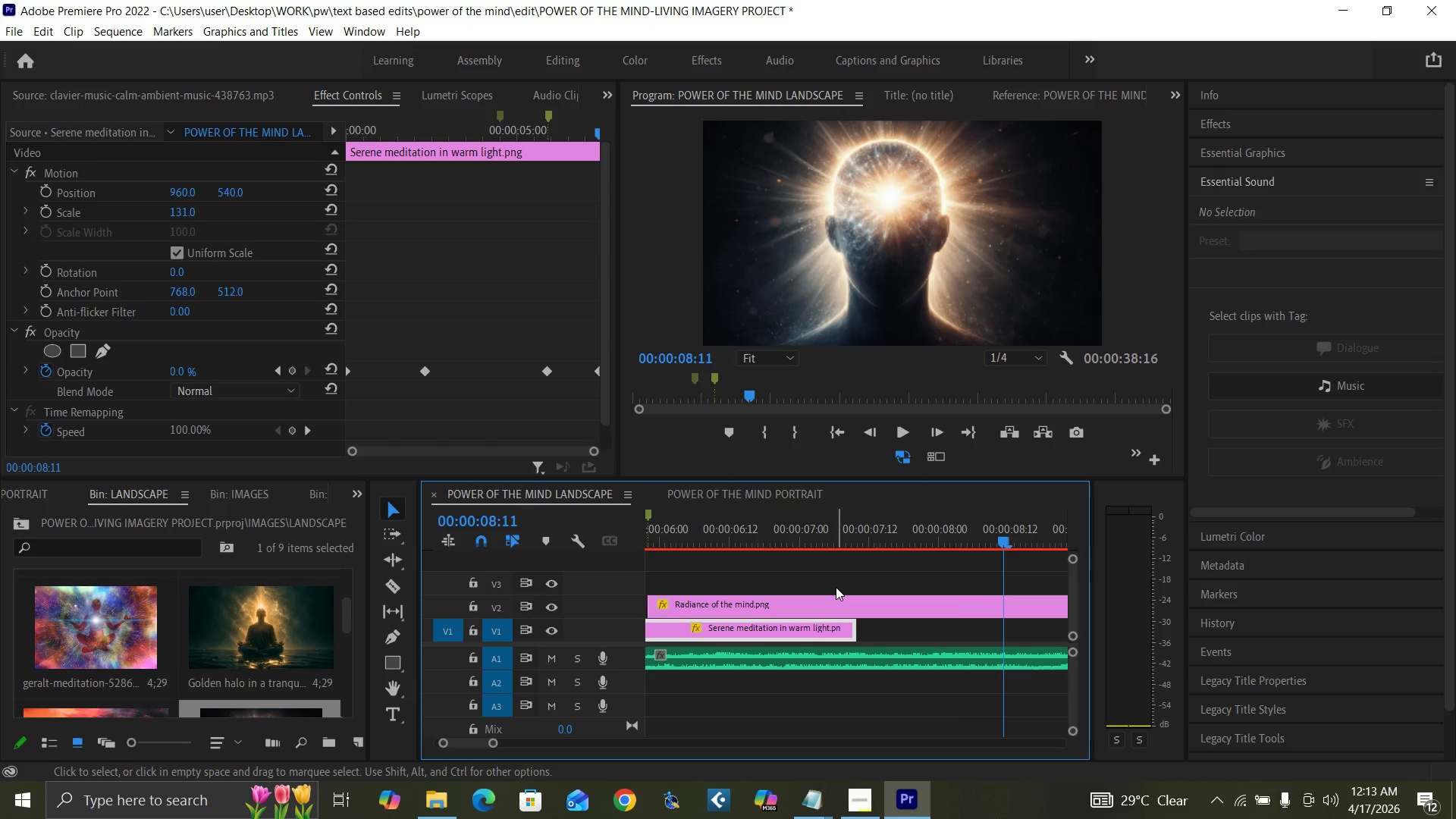 
key(ArrowRight)
 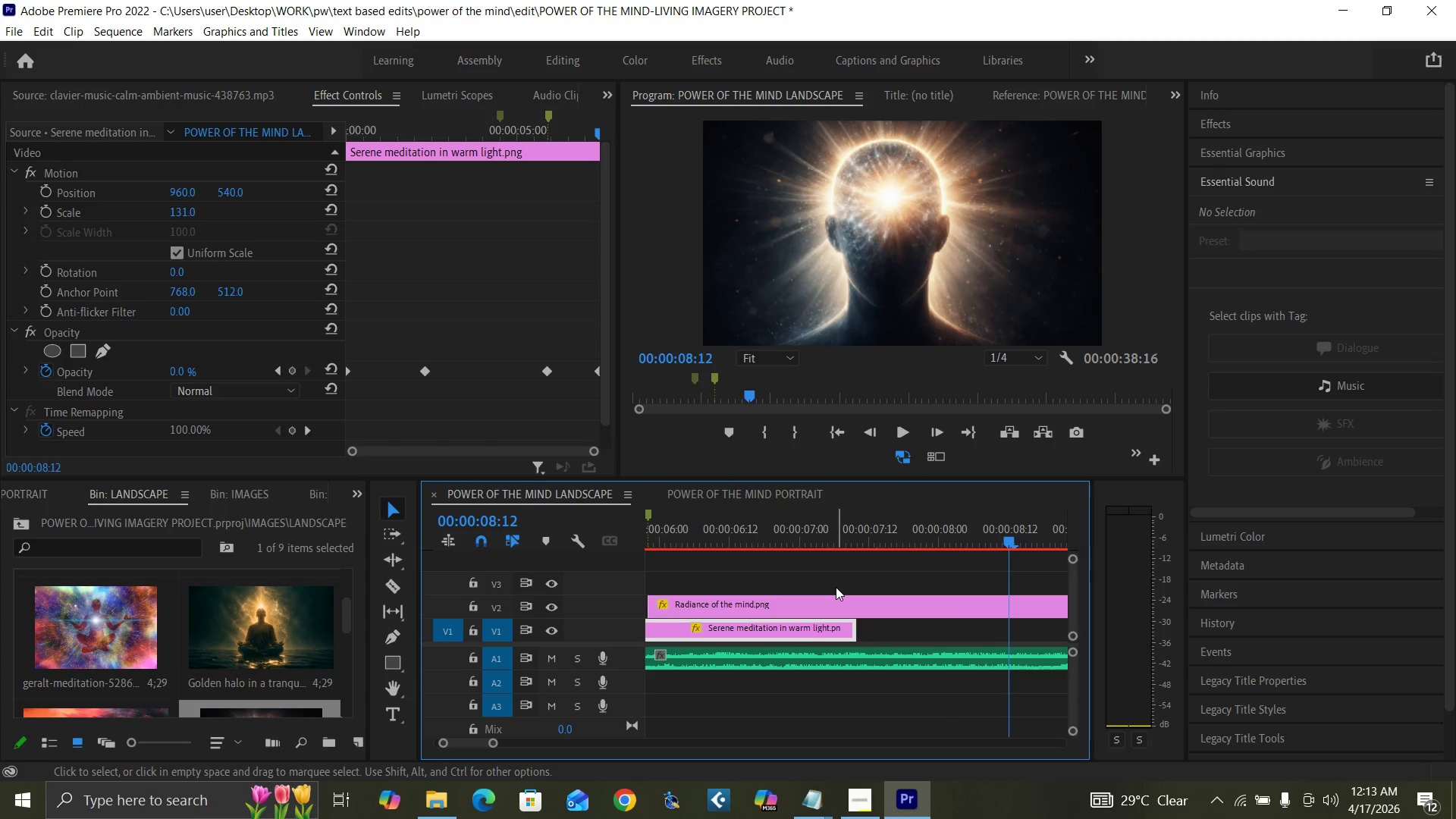 
key(ArrowRight)
 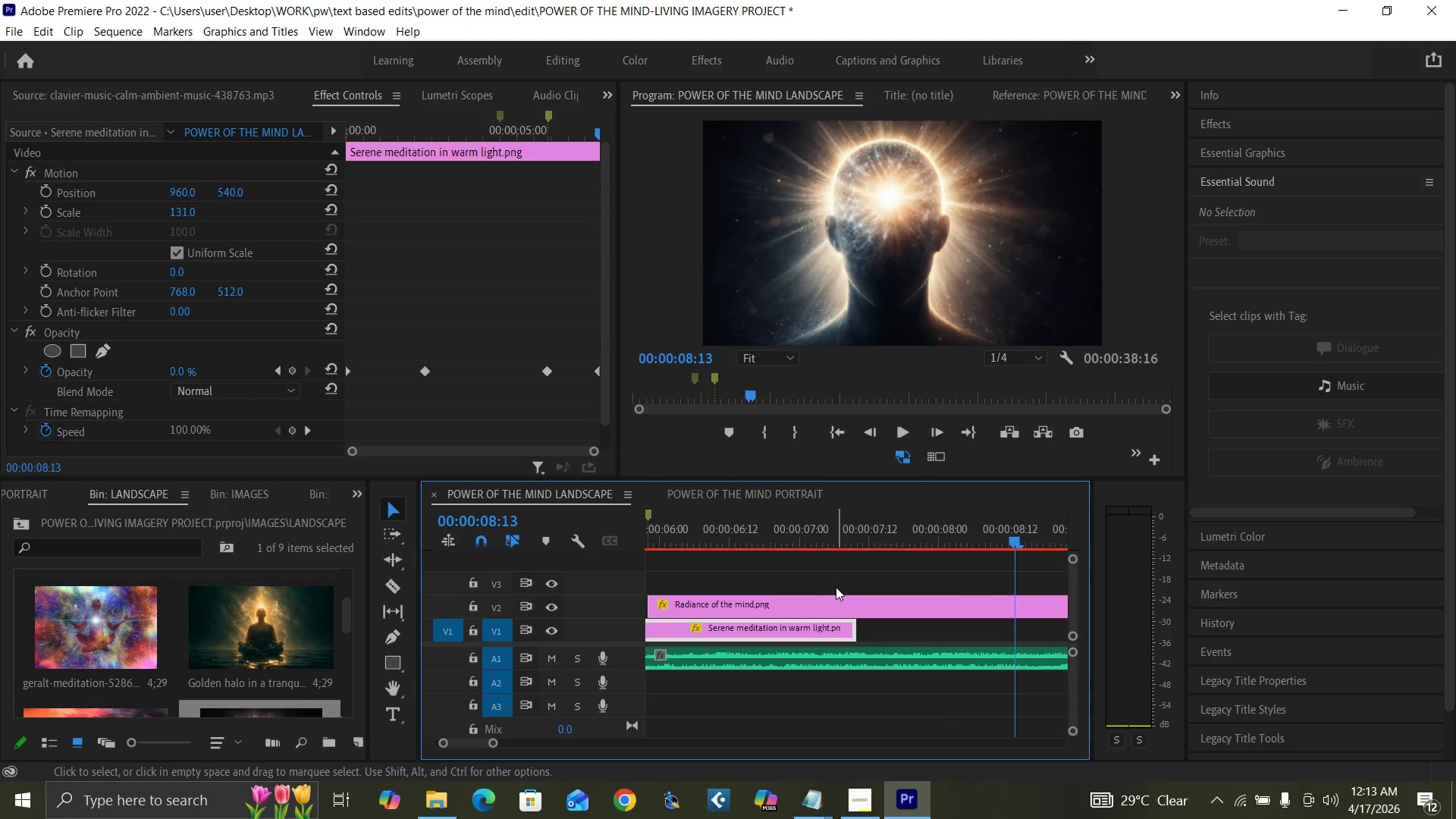 
key(ArrowRight)
 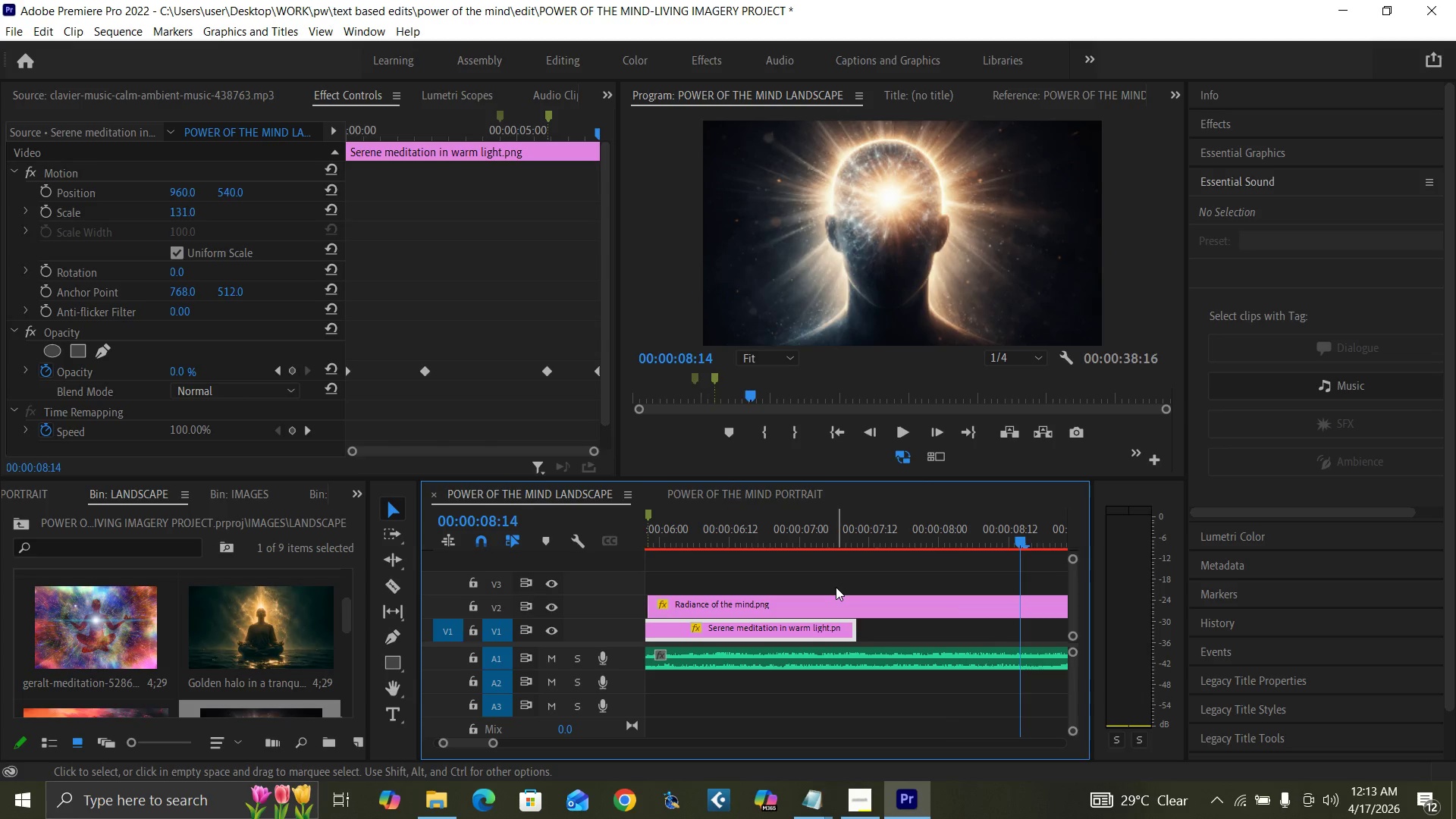 
key(ArrowRight)
 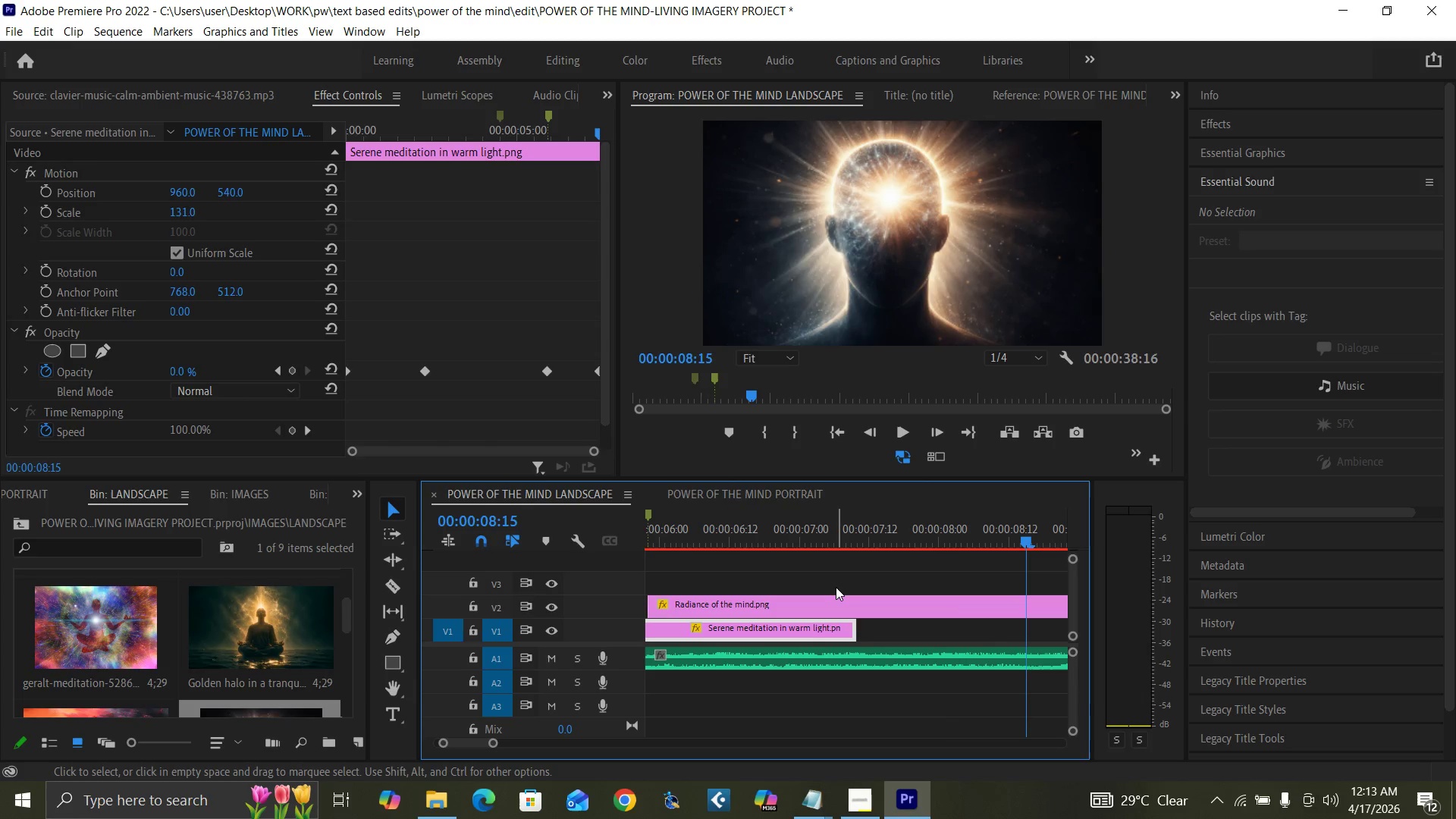 
key(ArrowRight)
 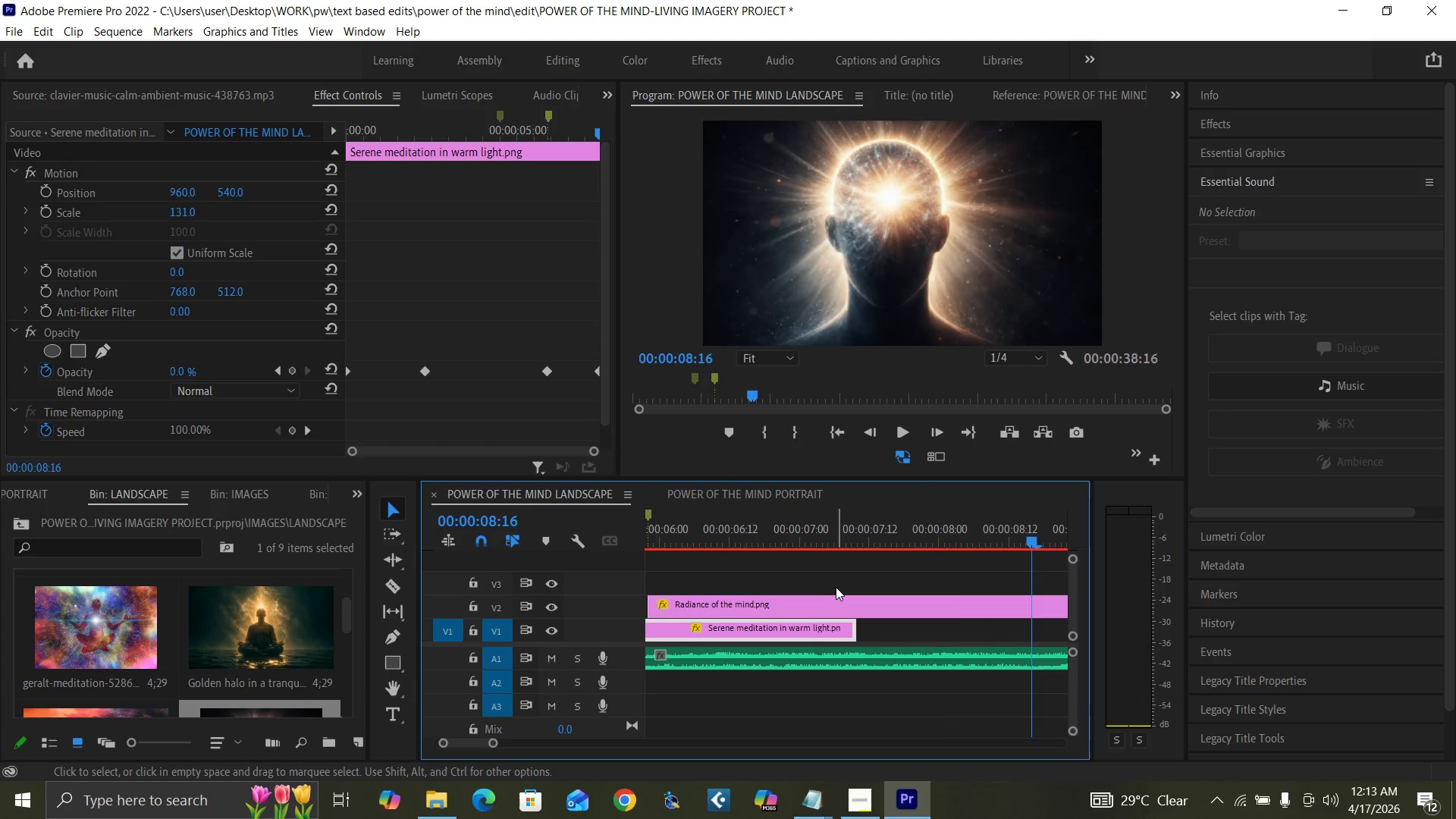 
key(ArrowRight)
 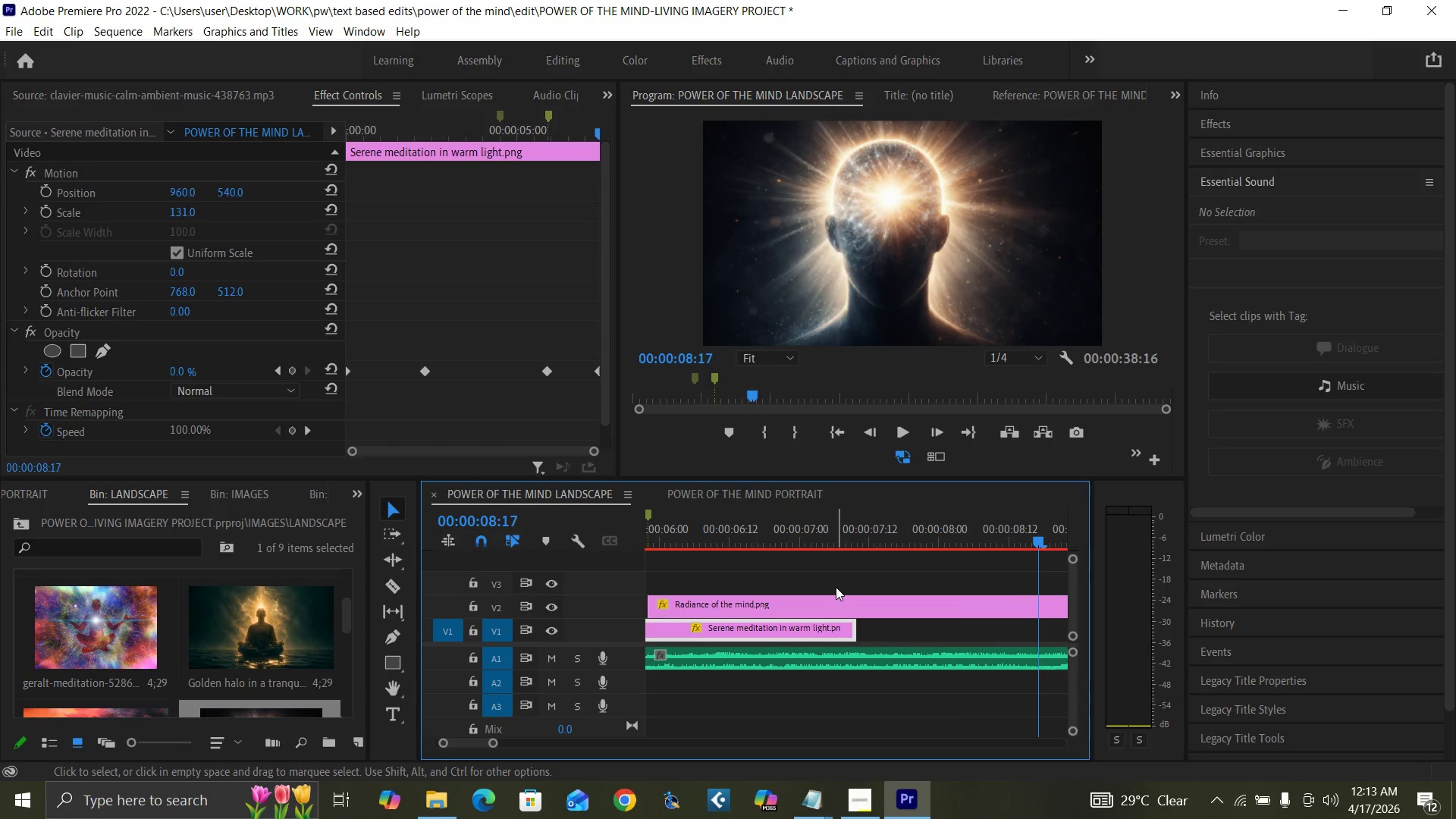 
key(ArrowRight)
 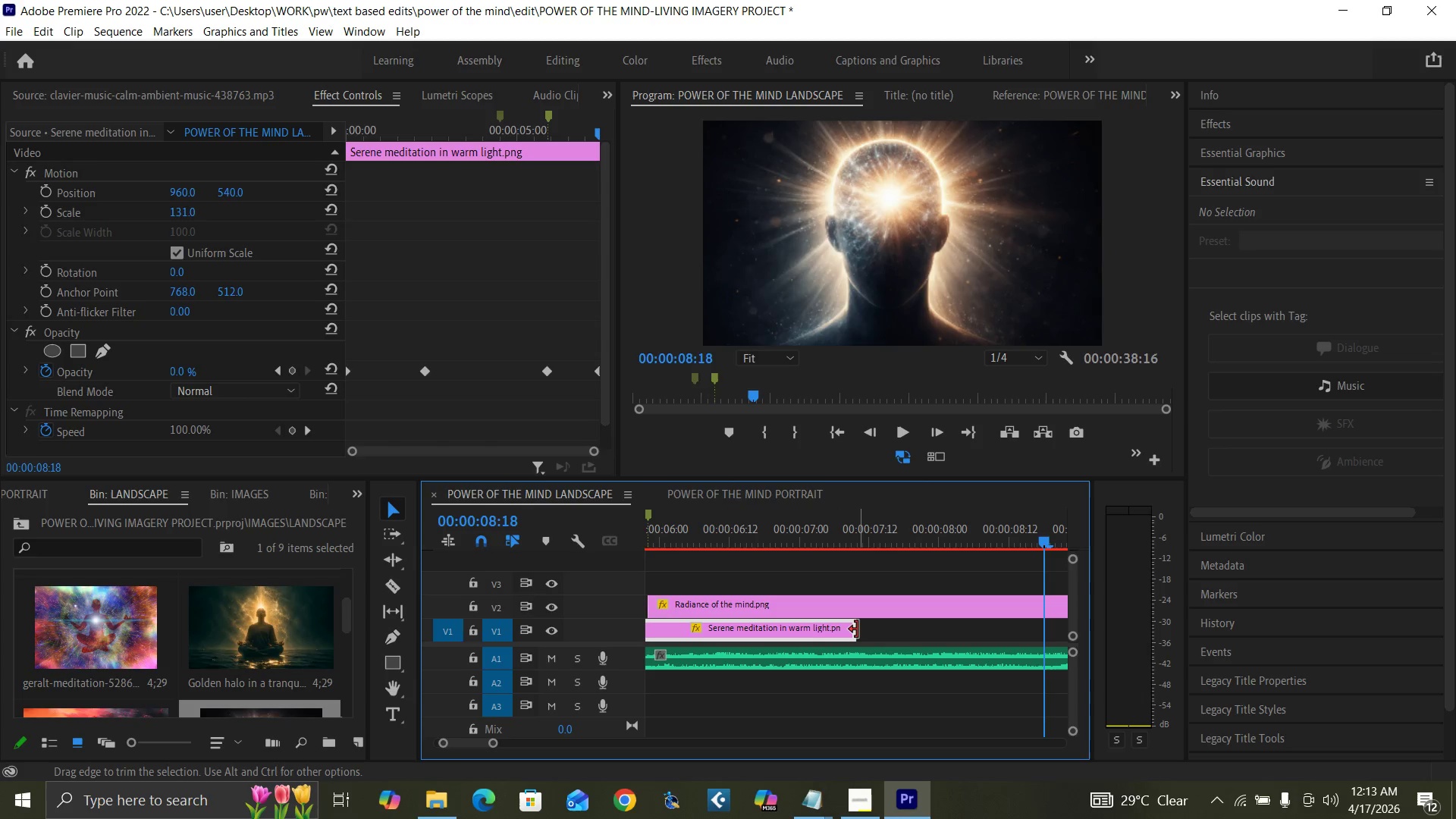 
left_click_drag(start_coordinate=[855, 629], to_coordinate=[1038, 652])
 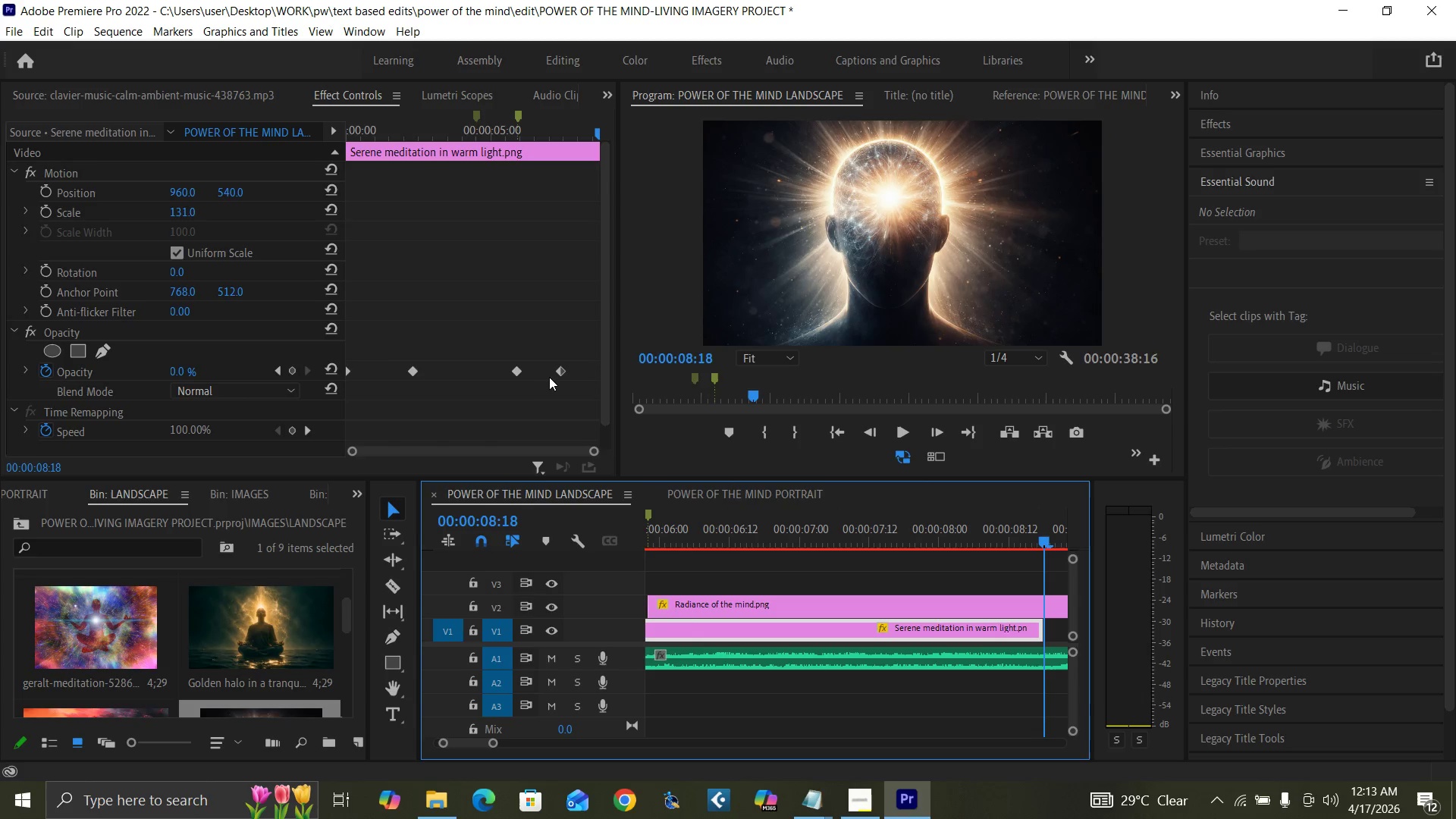 
left_click_drag(start_coordinate=[559, 372], to_coordinate=[638, 398])
 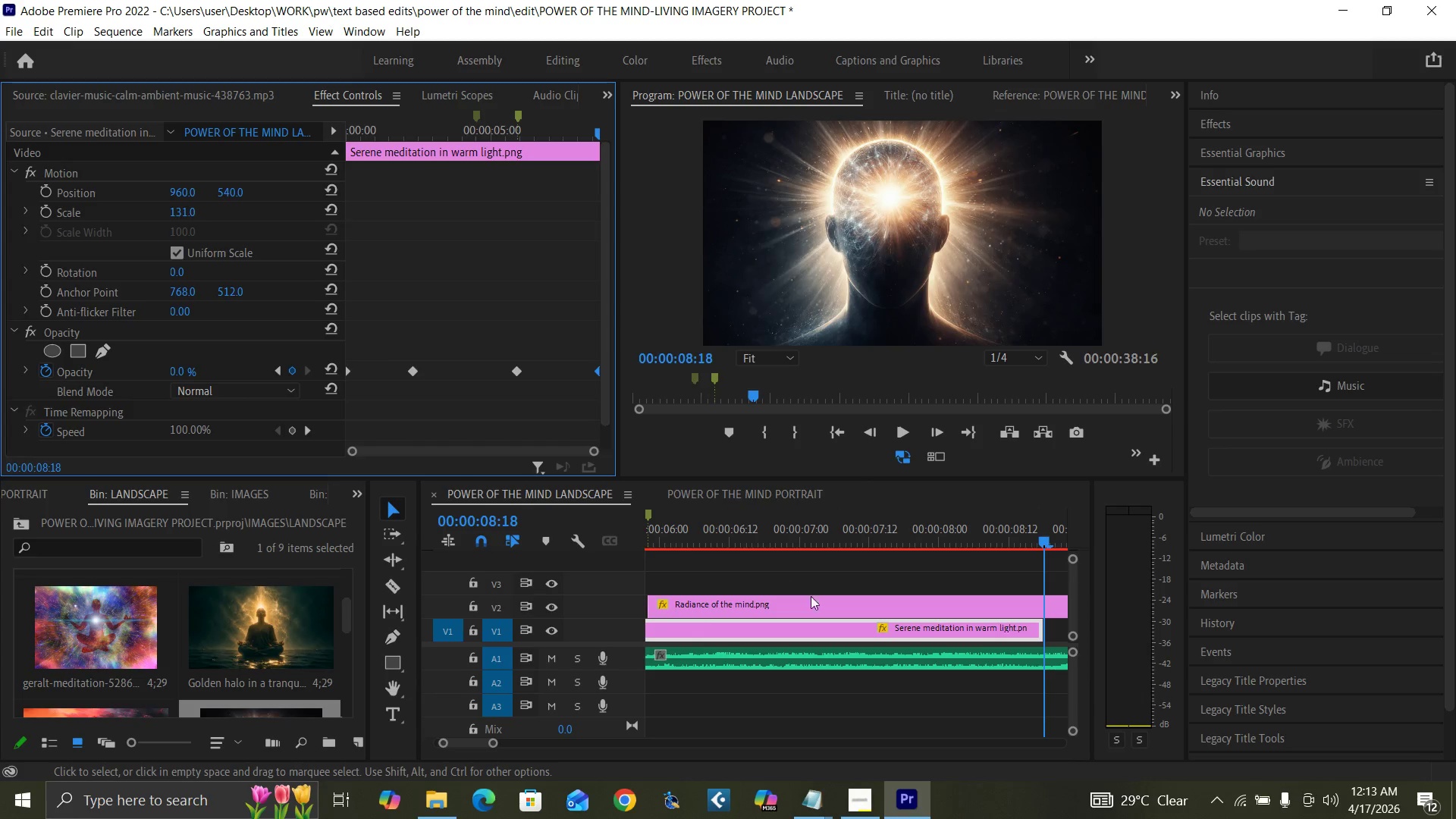 
left_click([816, 601])
 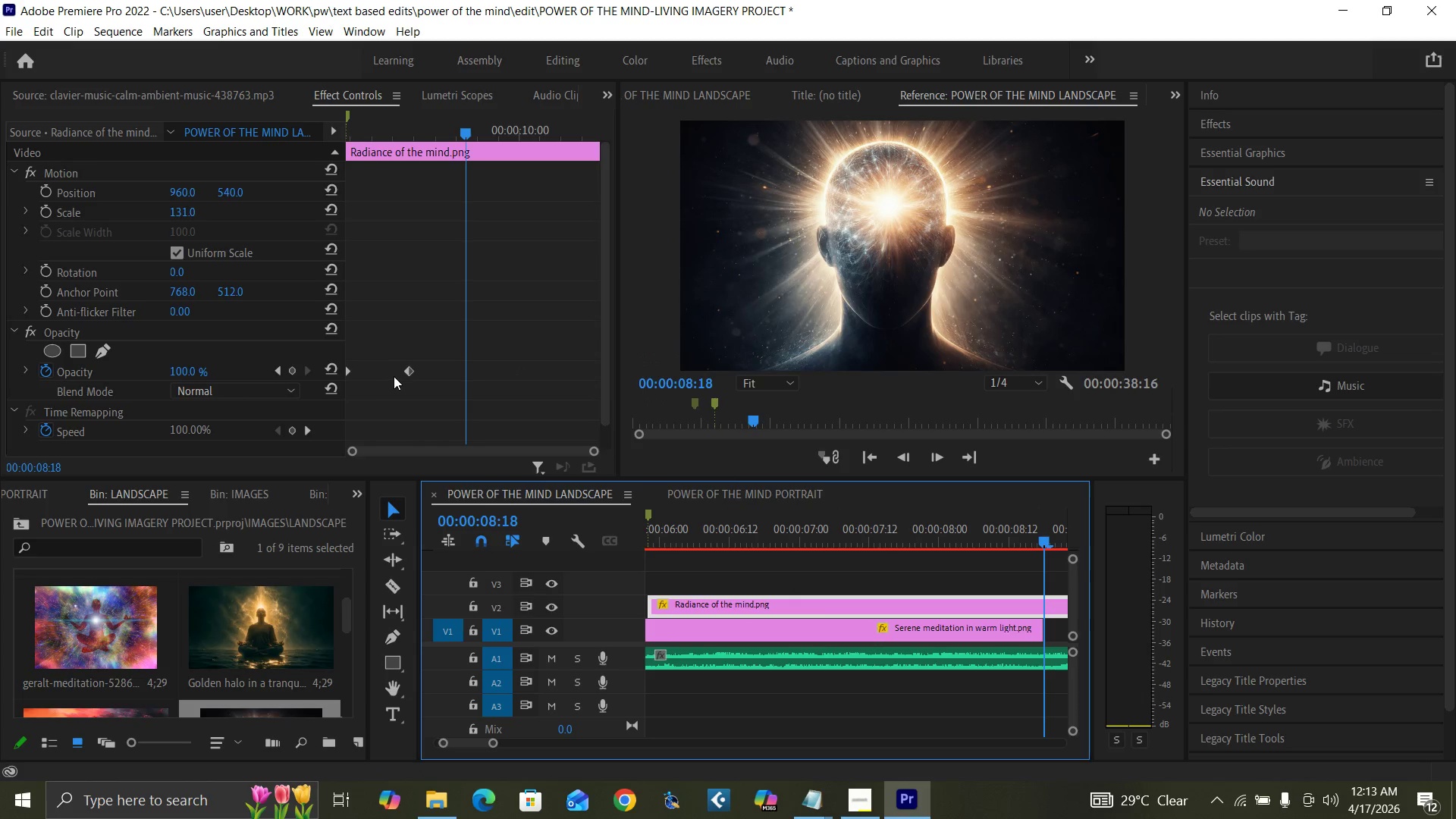 
left_click_drag(start_coordinate=[406, 372], to_coordinate=[469, 380])
 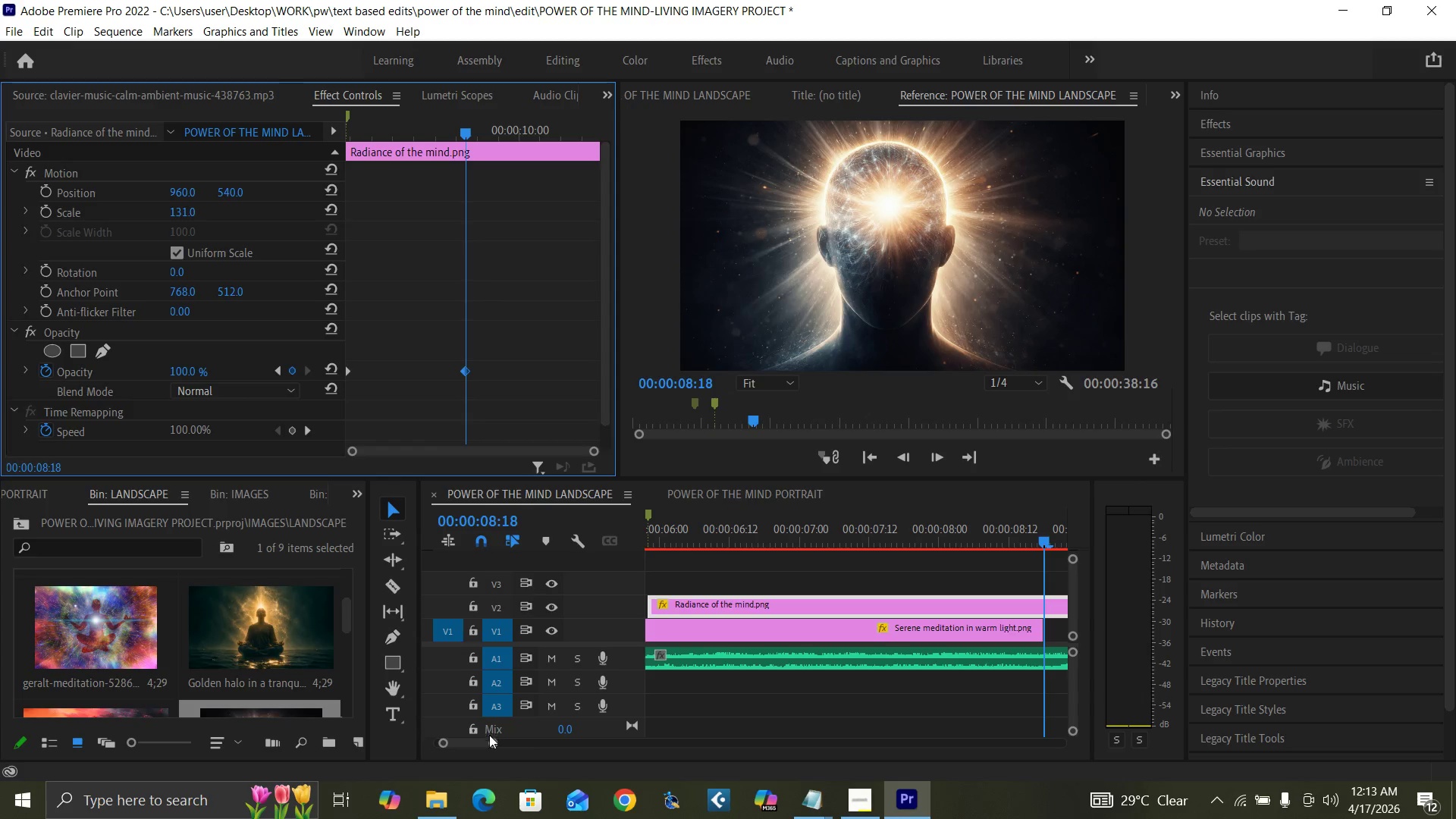 
left_click_drag(start_coordinate=[488, 740], to_coordinate=[494, 740])
 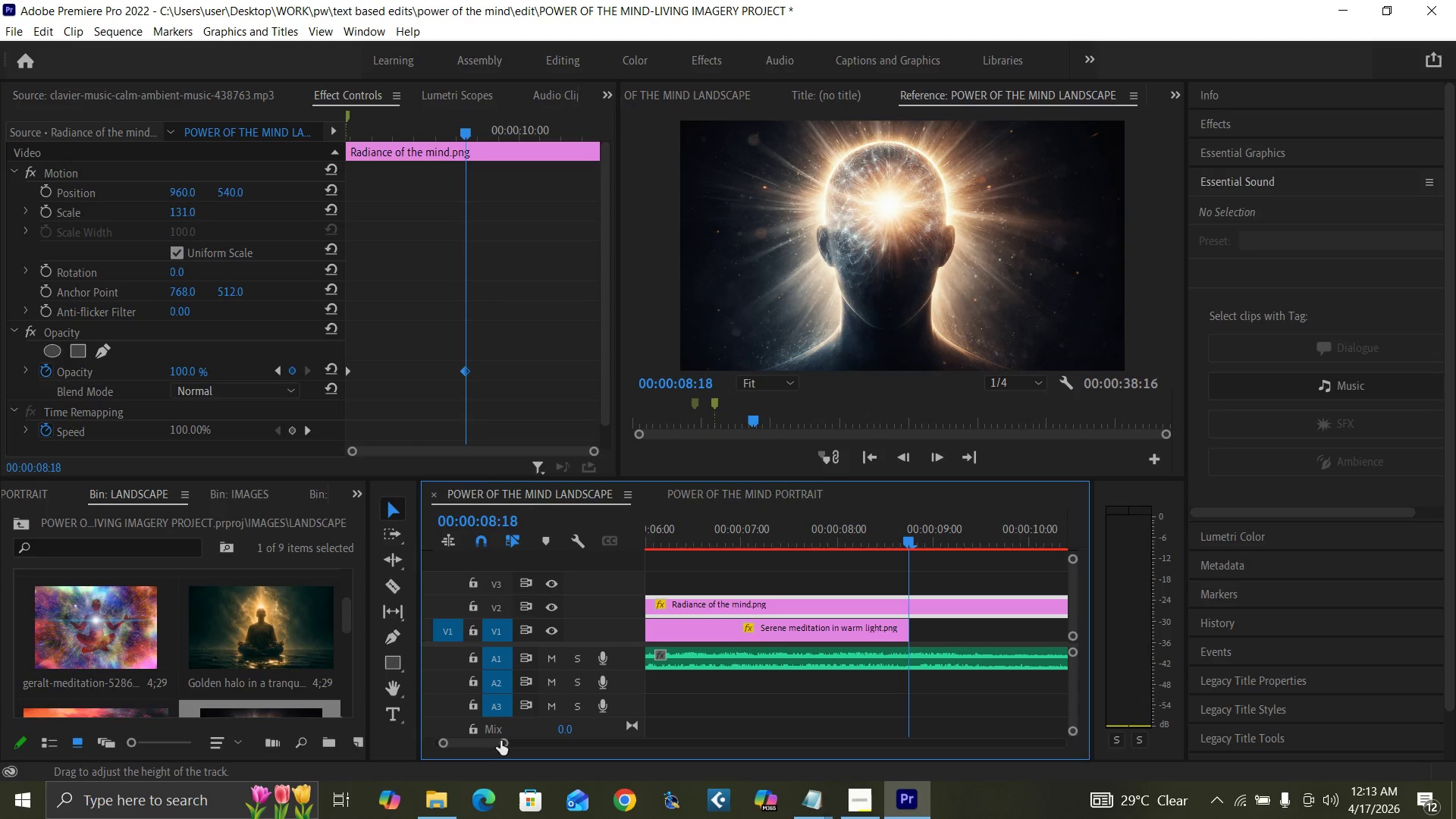 
left_click_drag(start_coordinate=[507, 743], to_coordinate=[528, 747])
 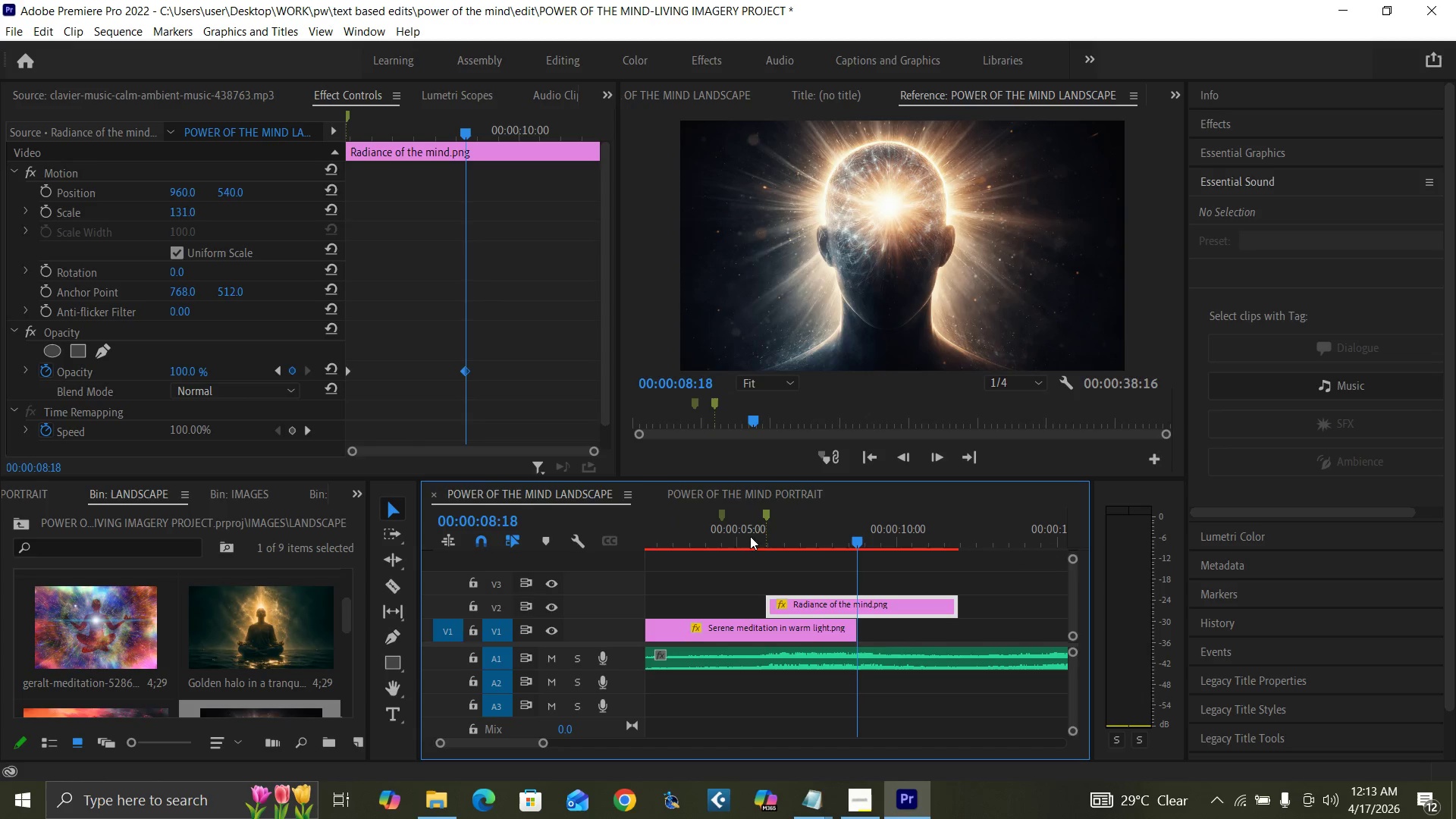 
left_click([730, 532])
 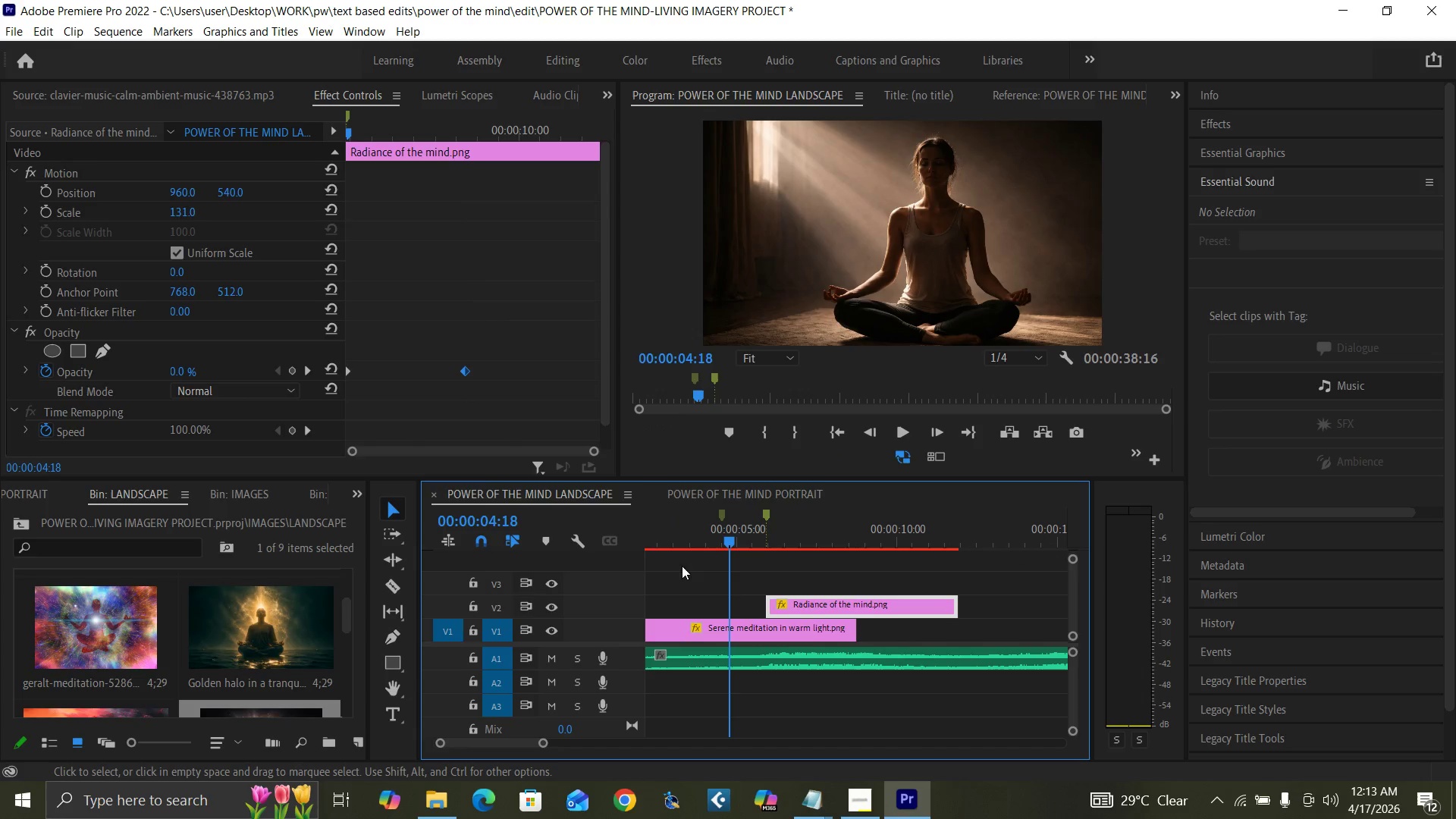 
key(Space)
 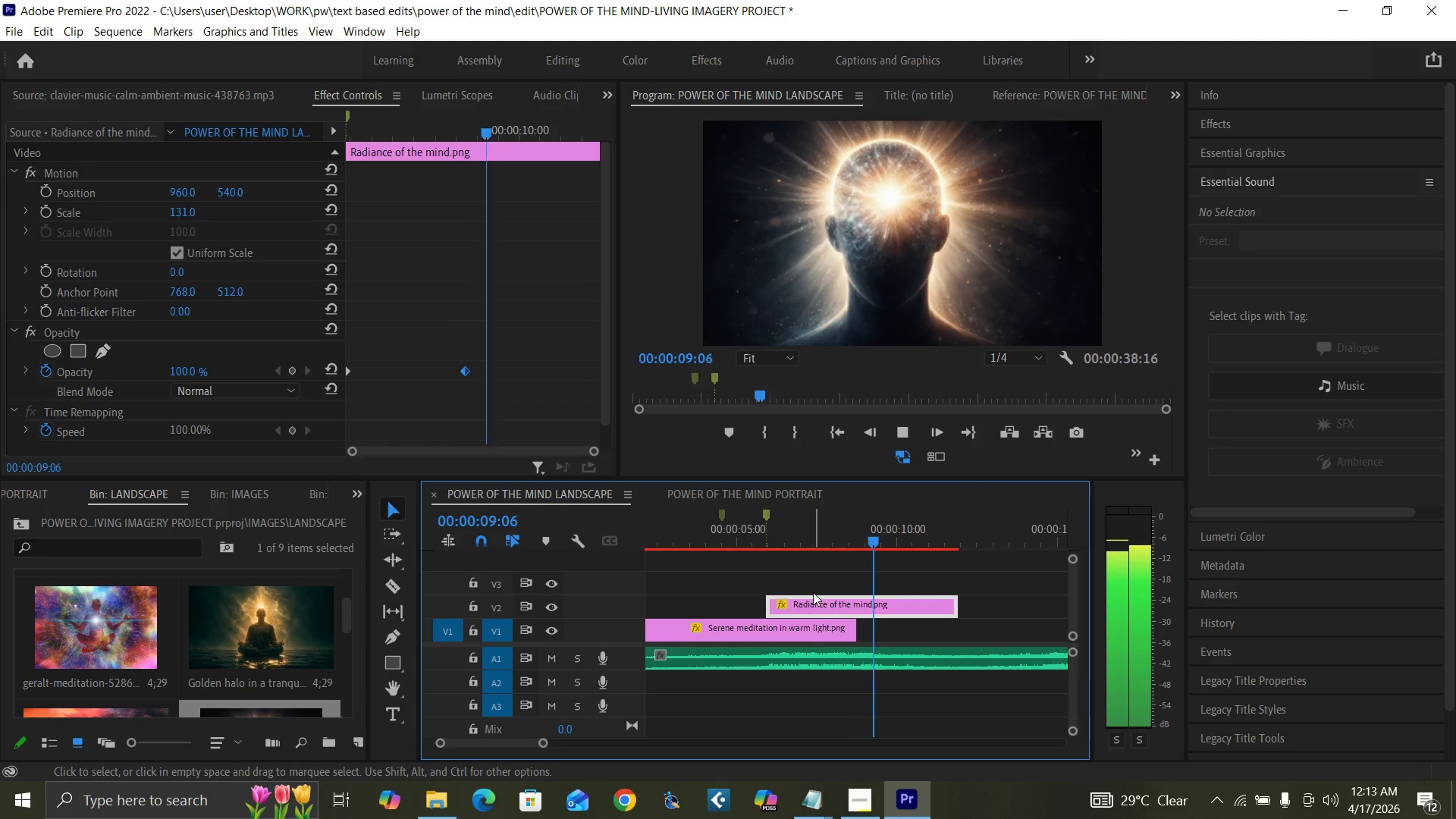 
wait(6.14)
 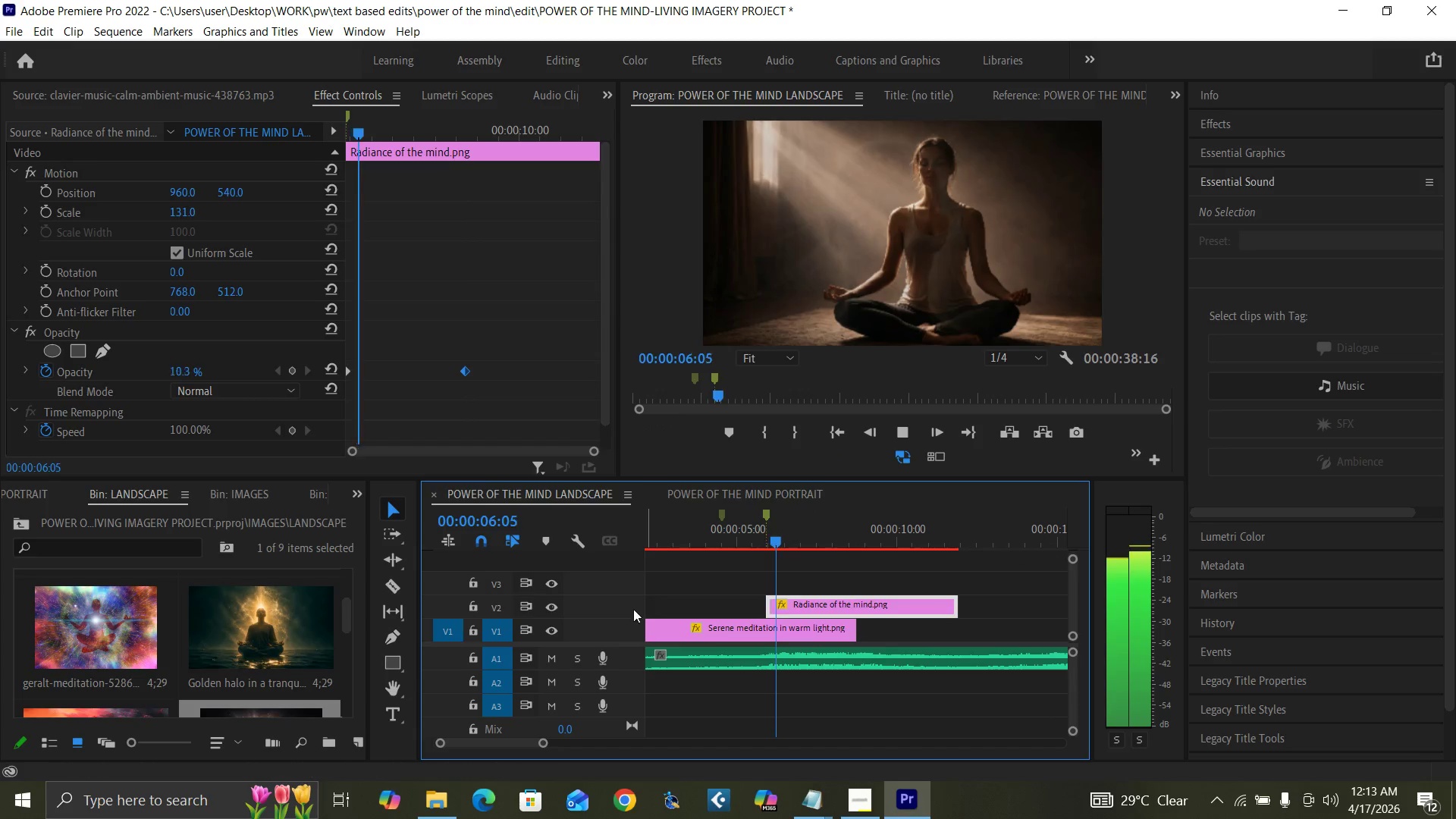 
key(Space)
 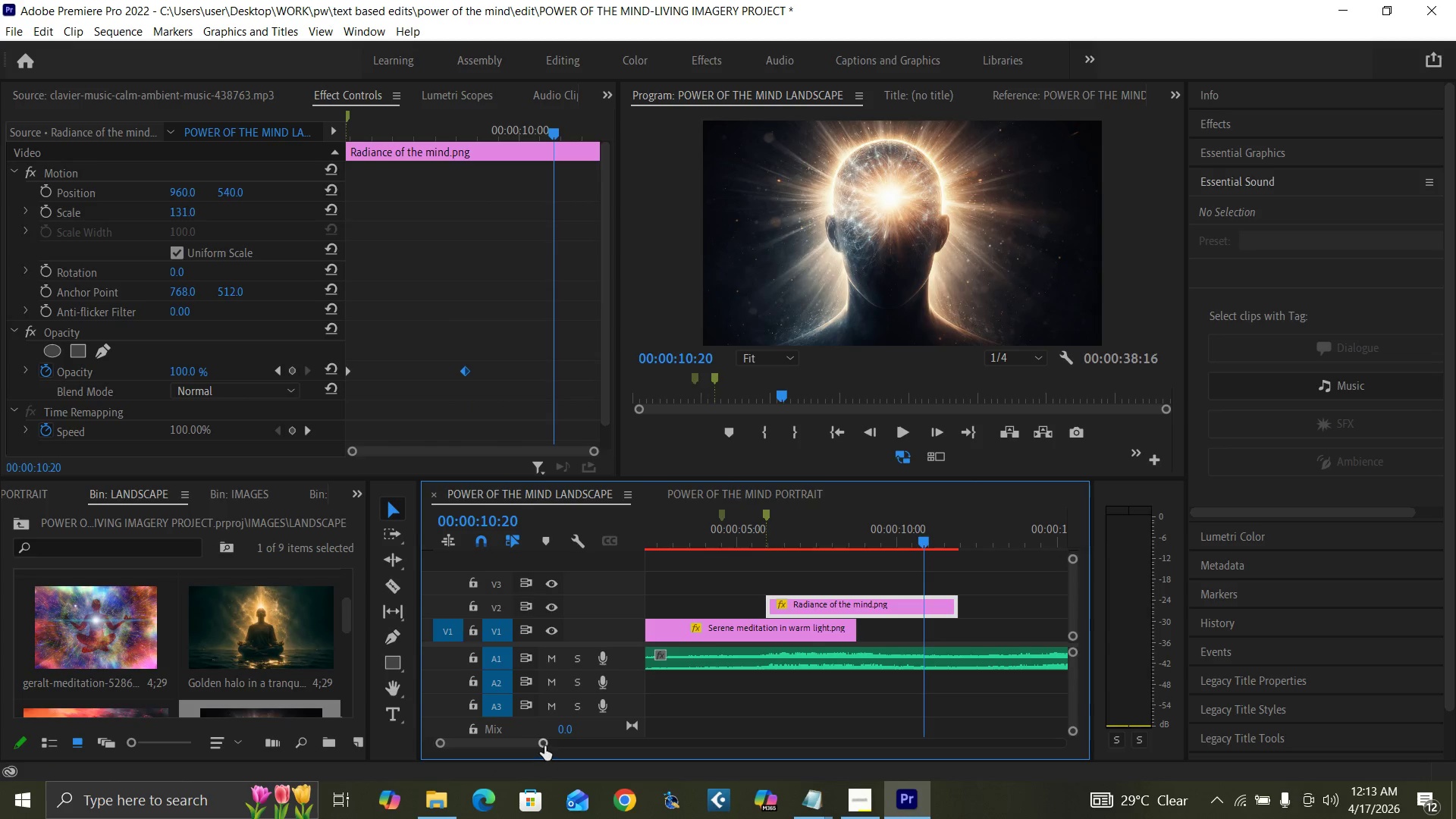 
left_click_drag(start_coordinate=[543, 745], to_coordinate=[605, 764])
 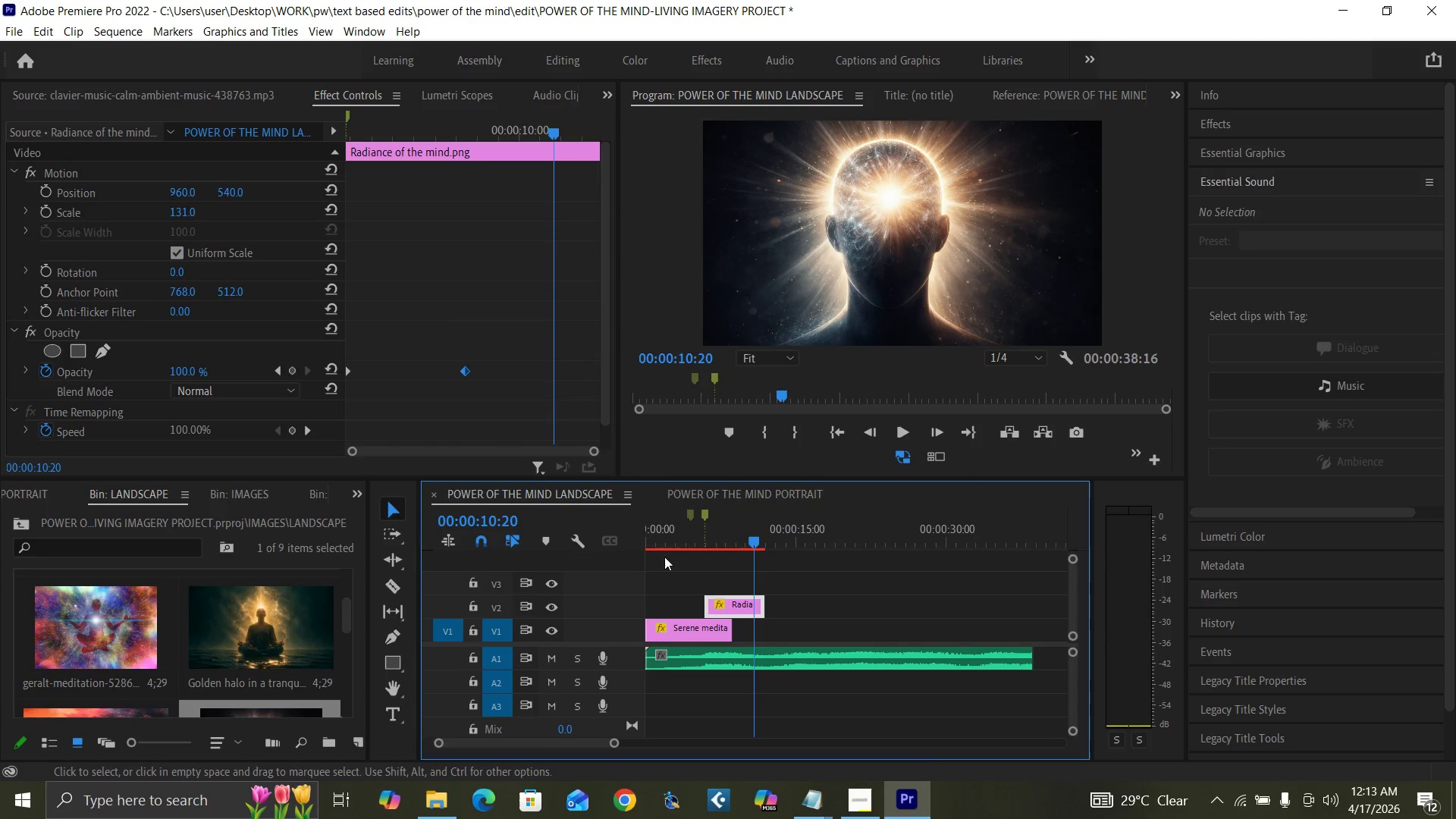 
left_click_drag(start_coordinate=[662, 529], to_coordinate=[627, 565])
 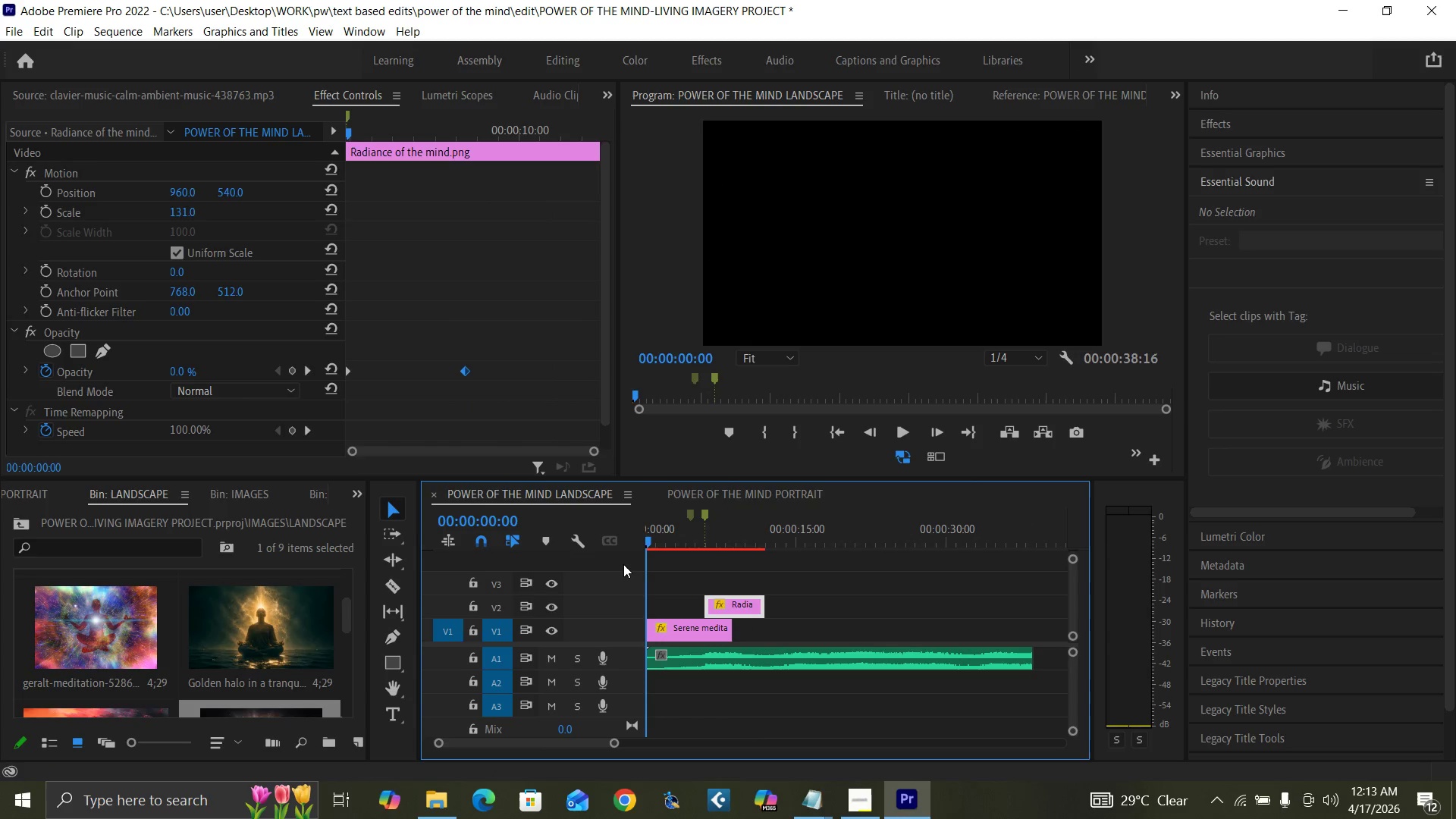 
key(Space)
 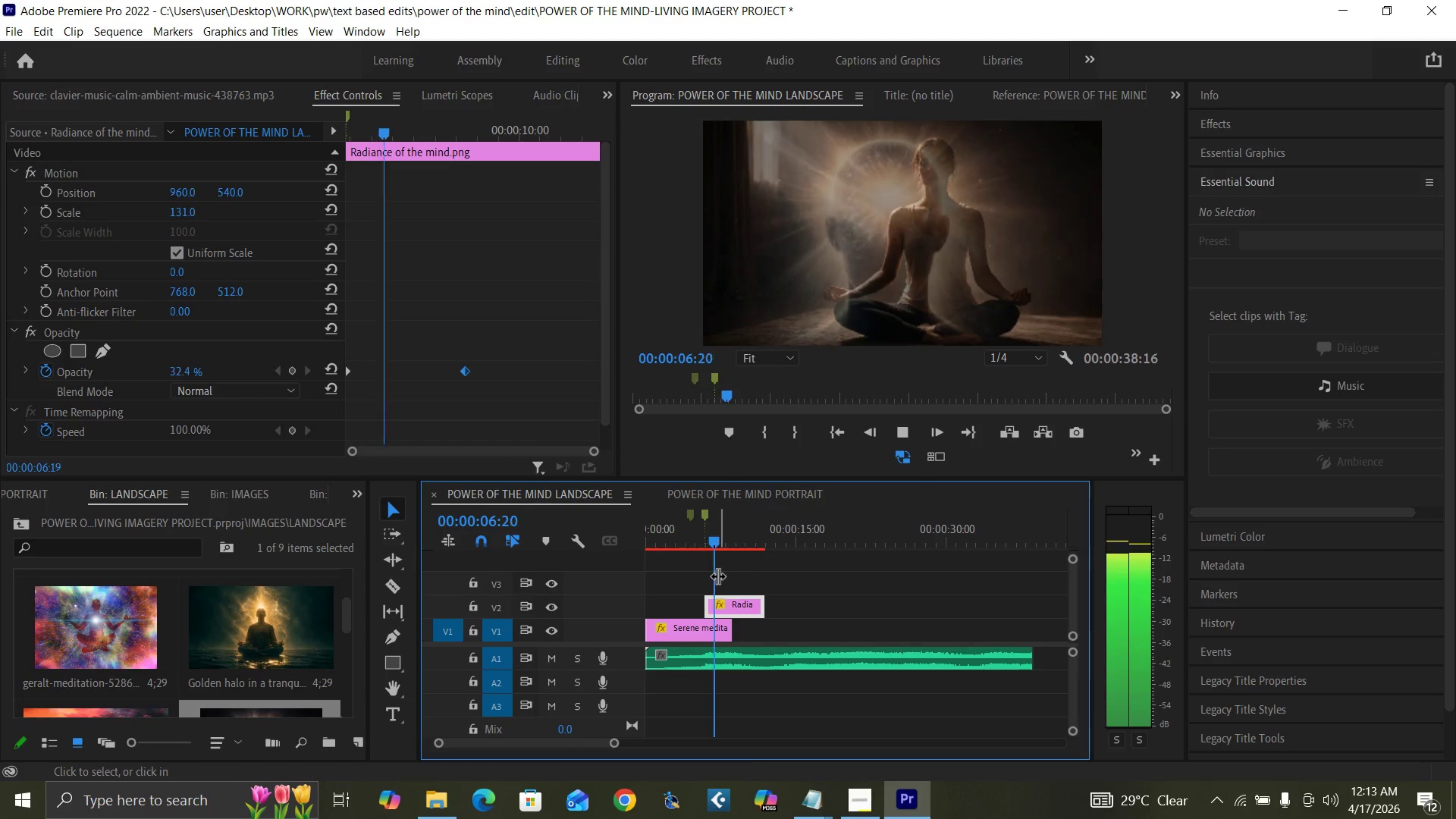 
wait(11.84)
 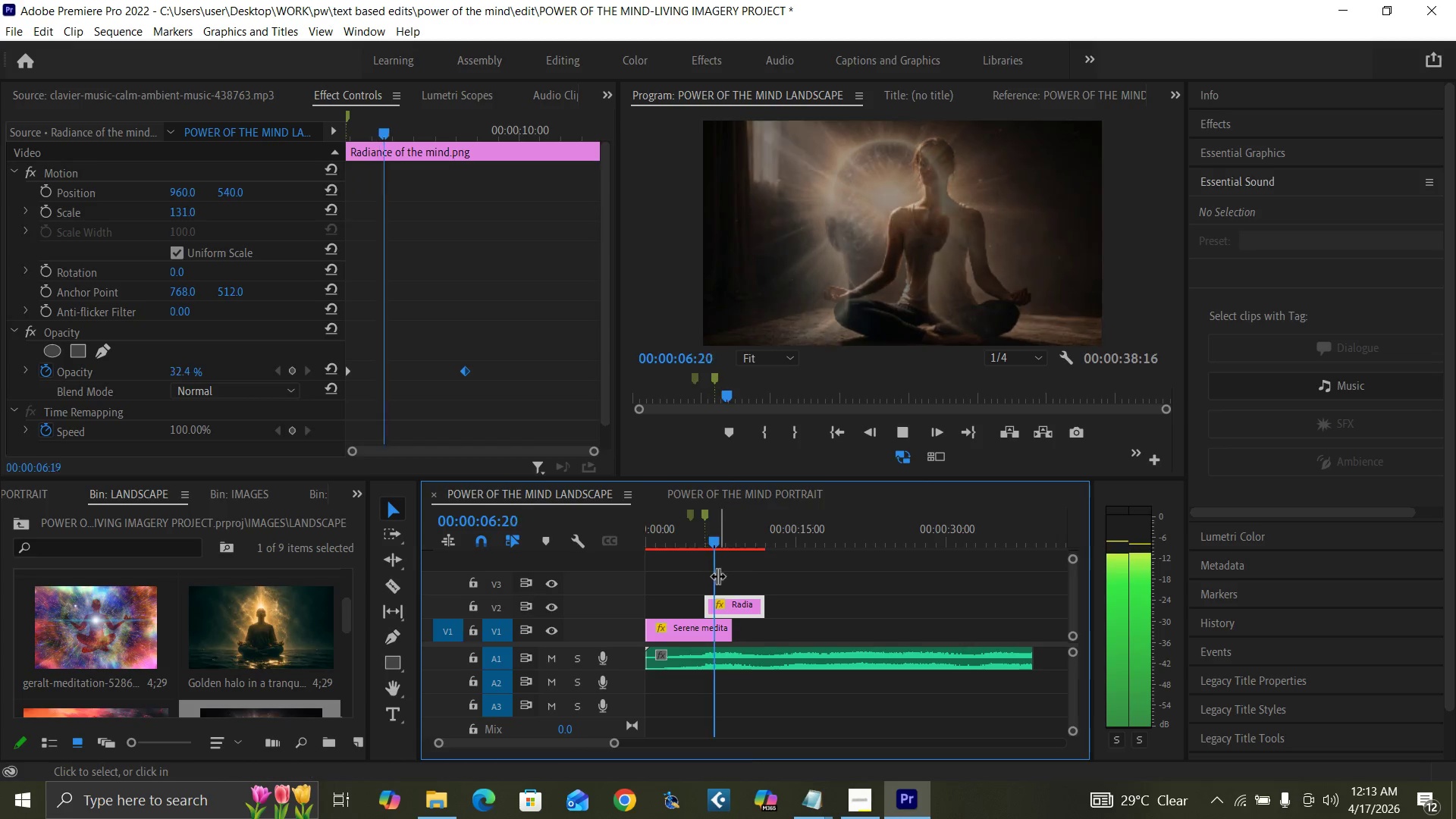 
key(Space)
 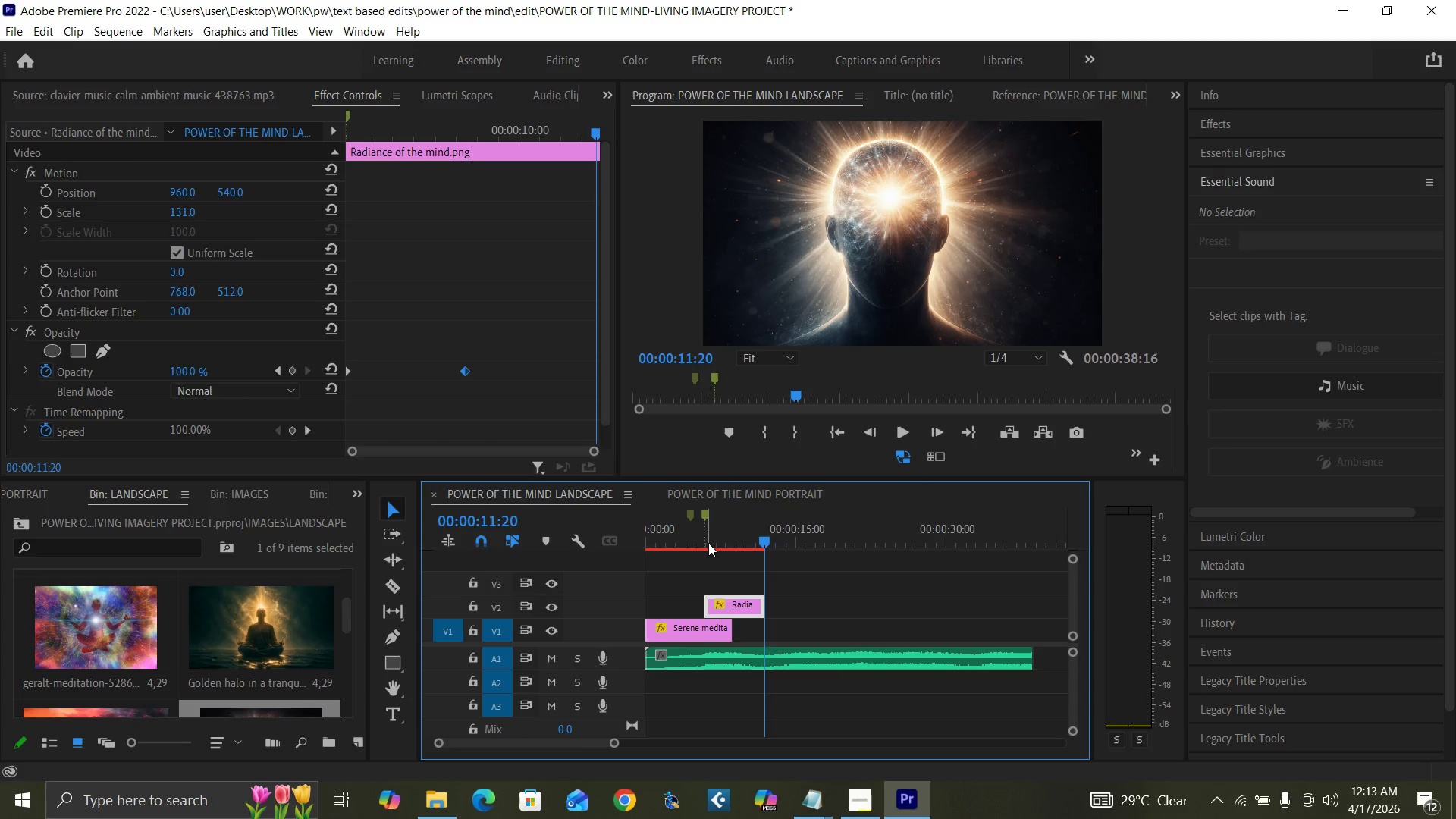 
key(Control+S)
 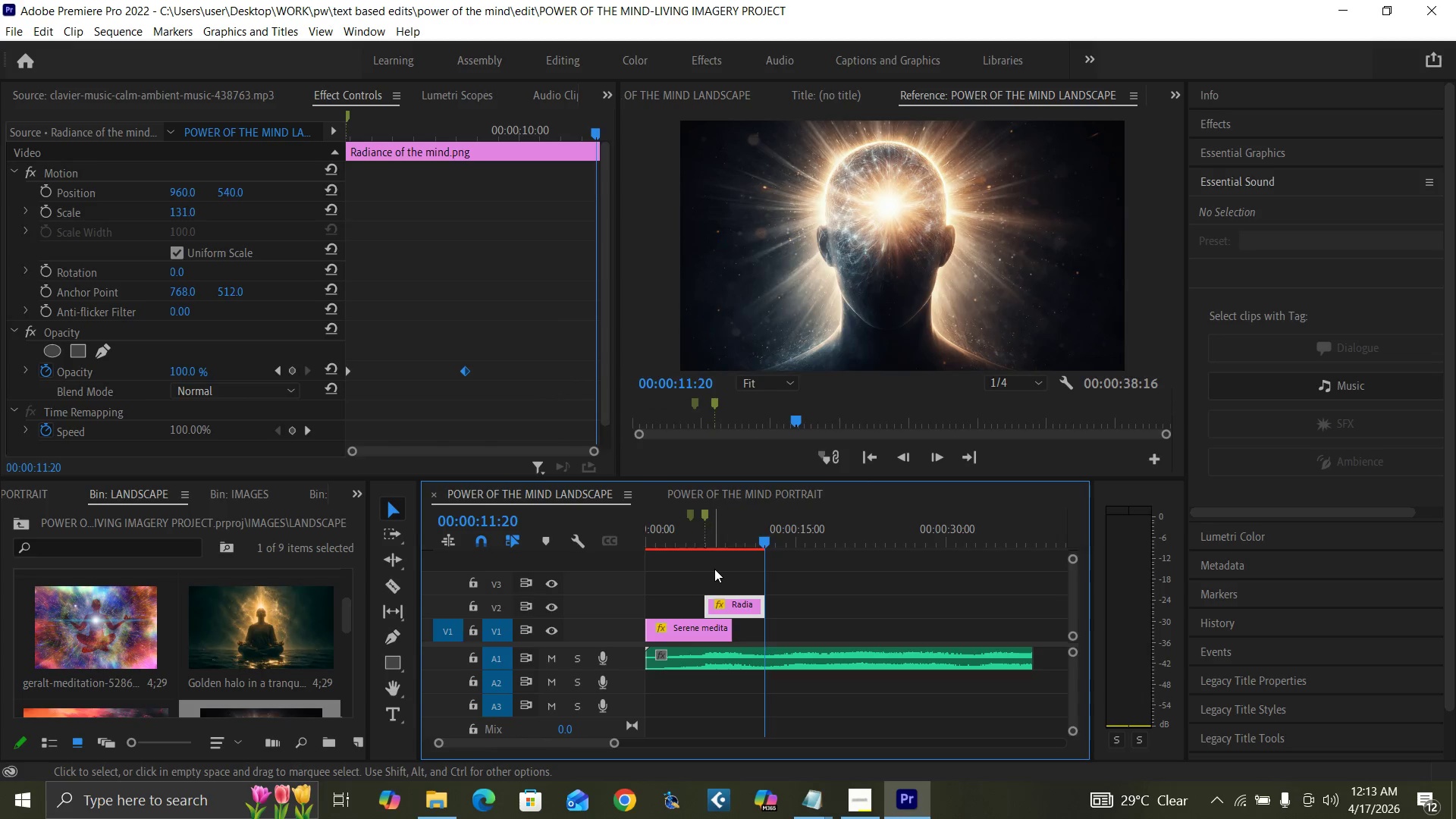 
key(Equal)
 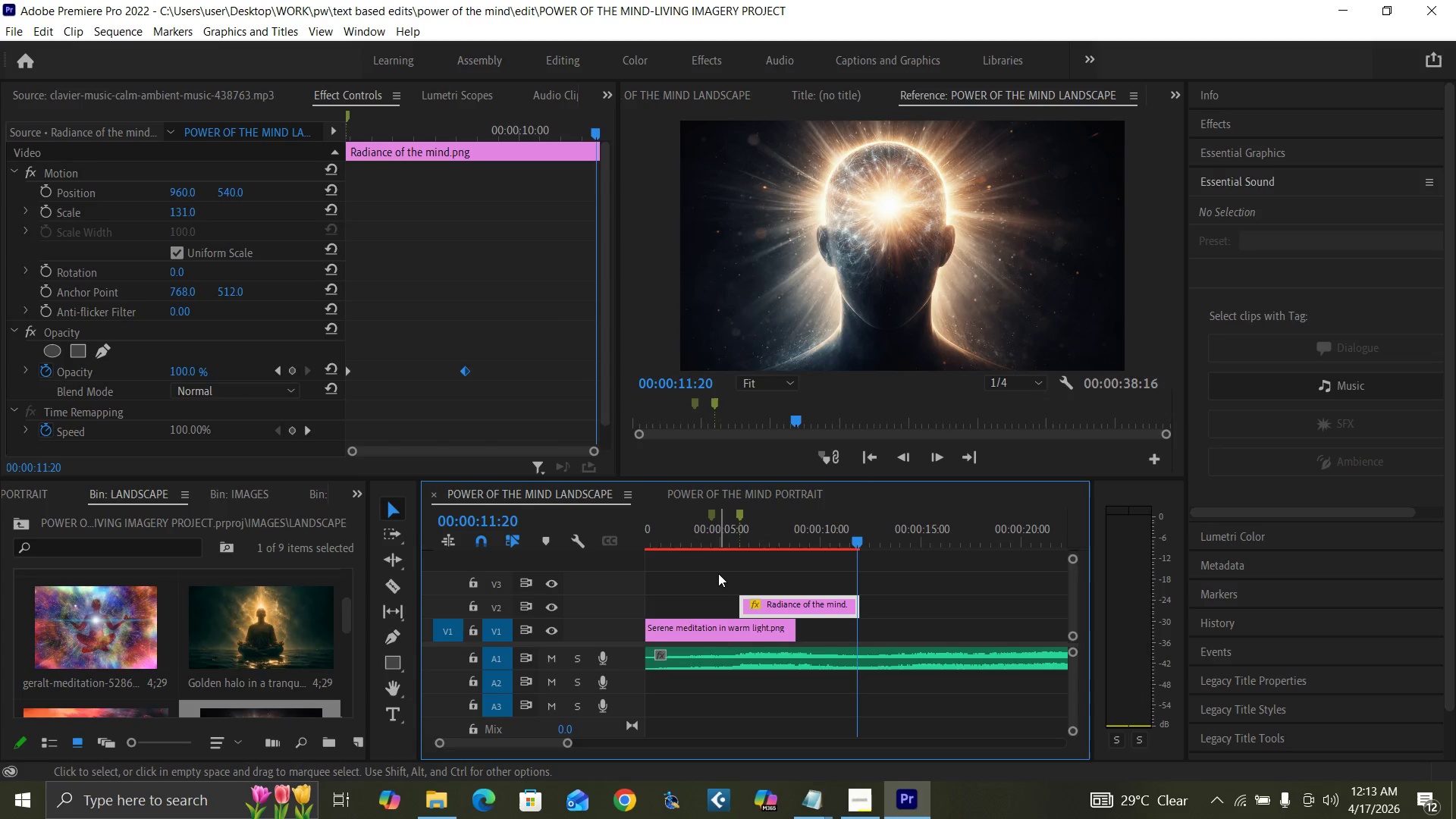 
key(Equal)
 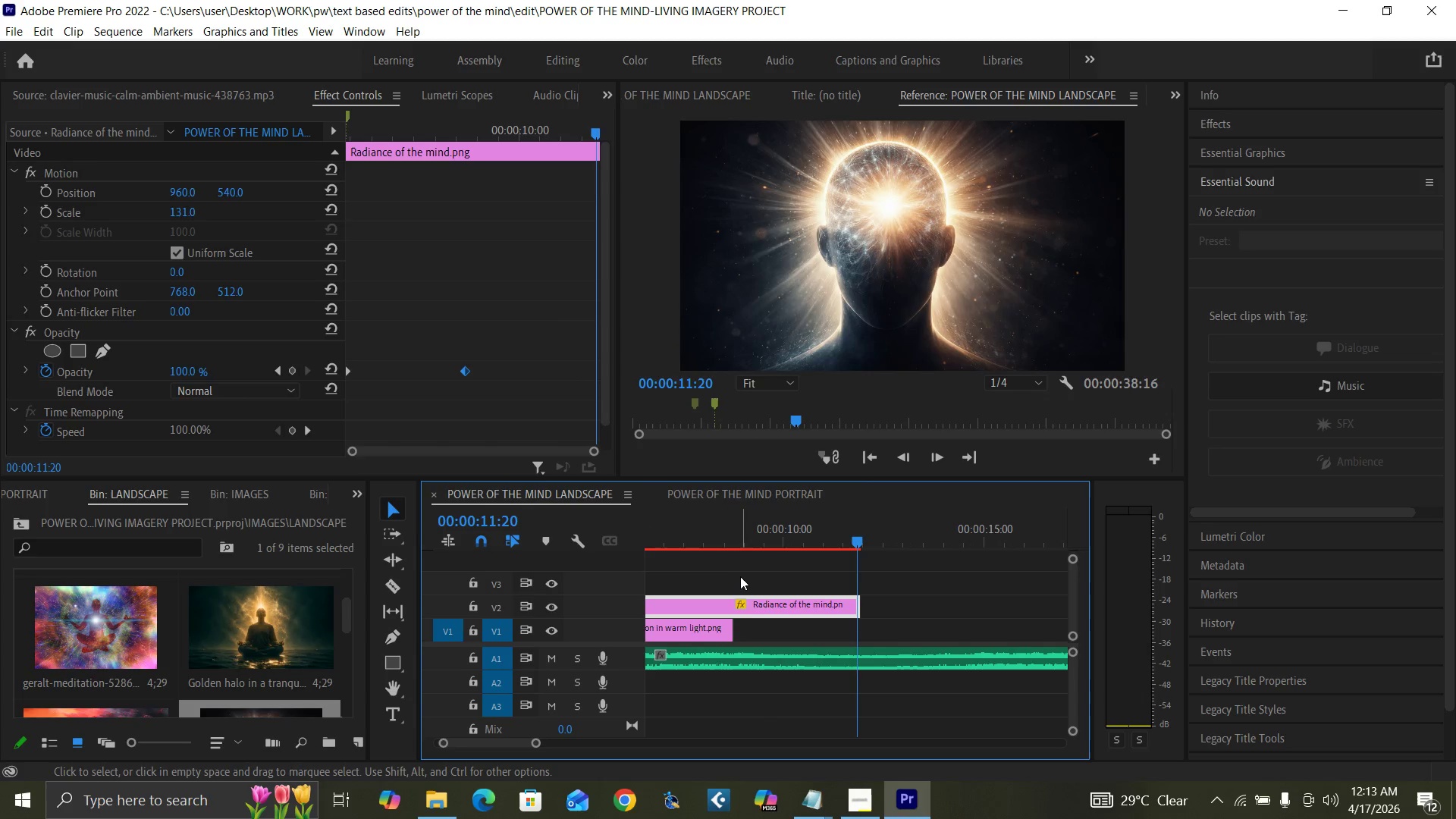 
key(Minus)
 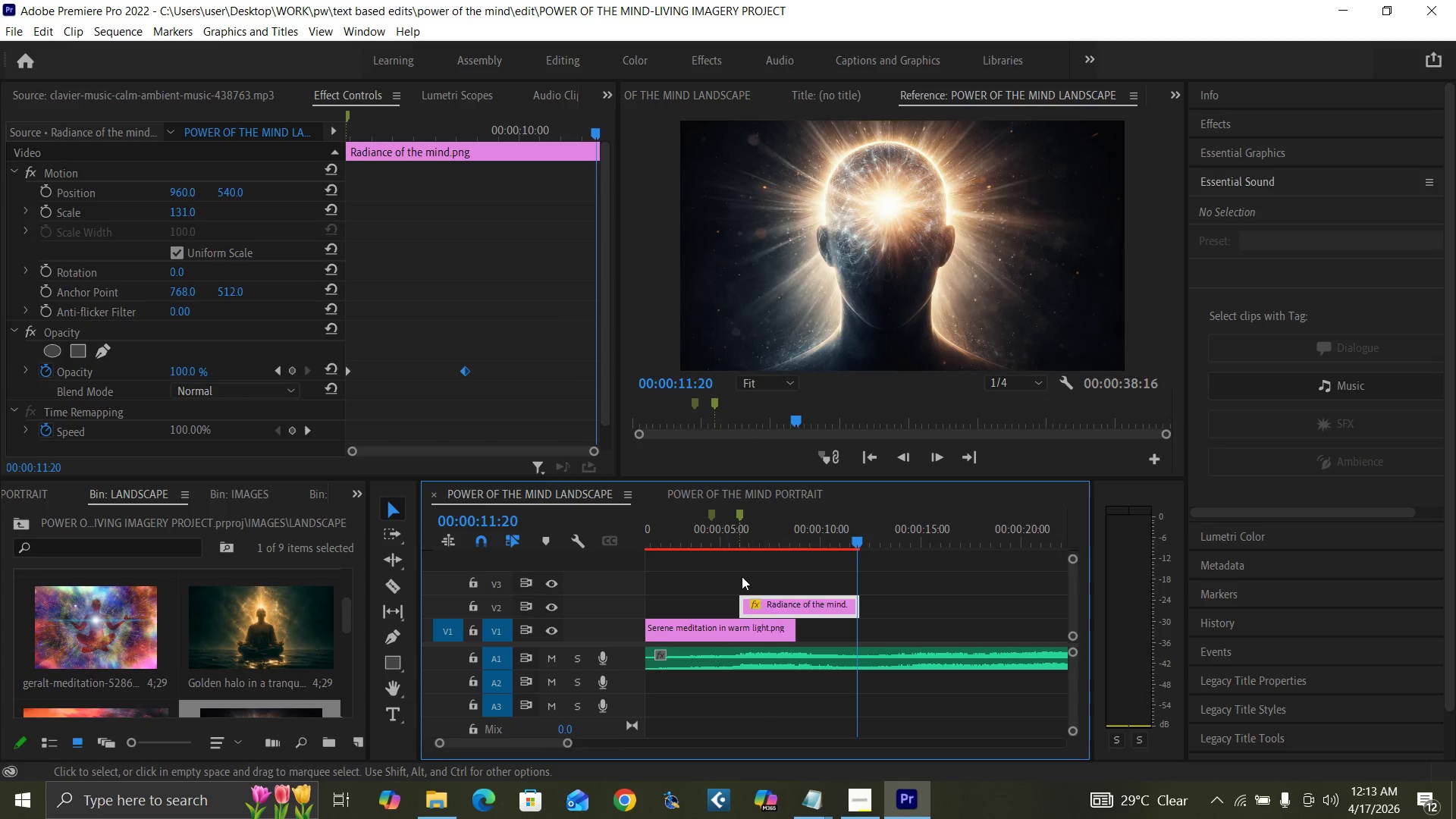 
key(Minus)
 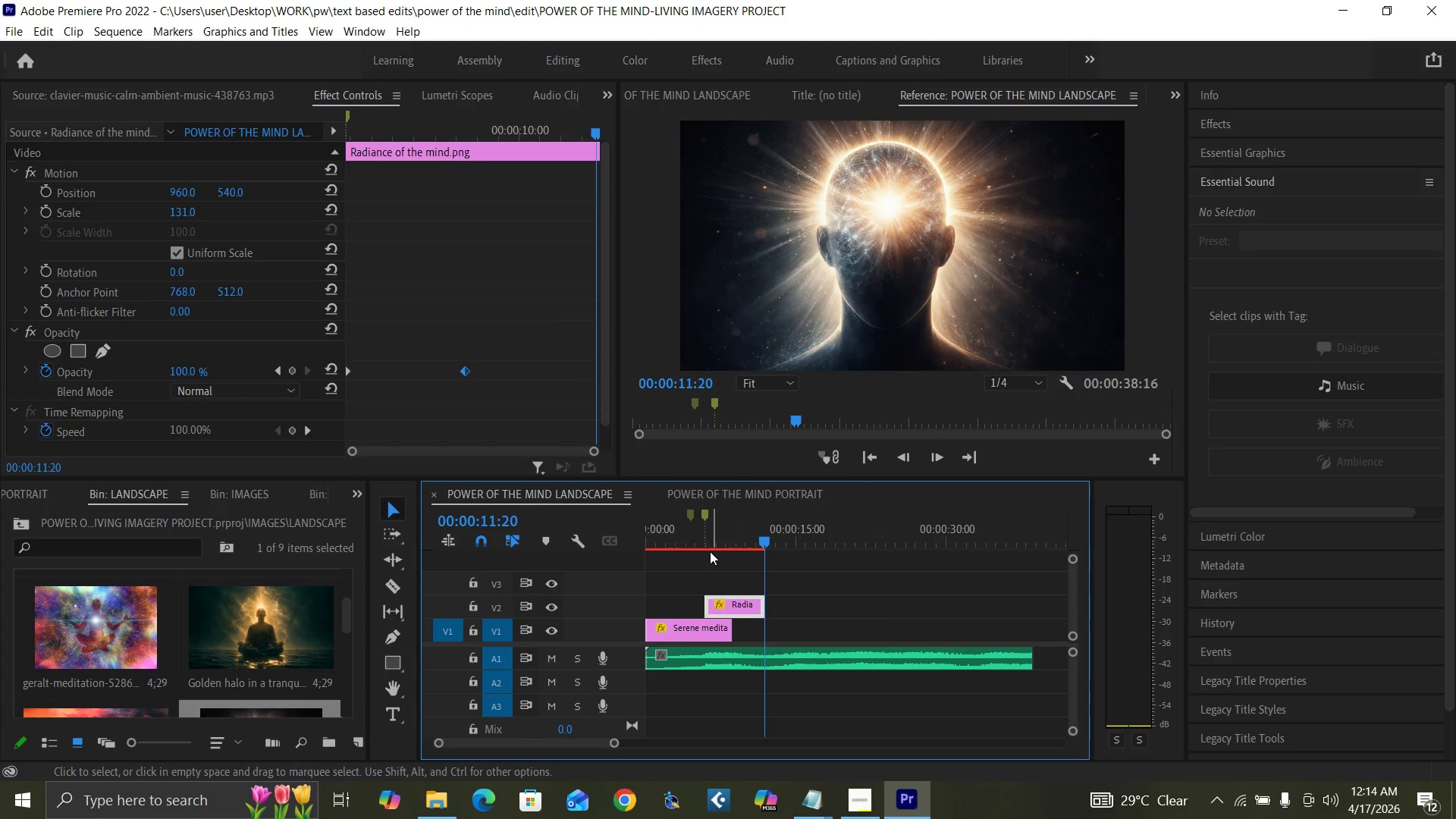 
left_click([706, 547])
 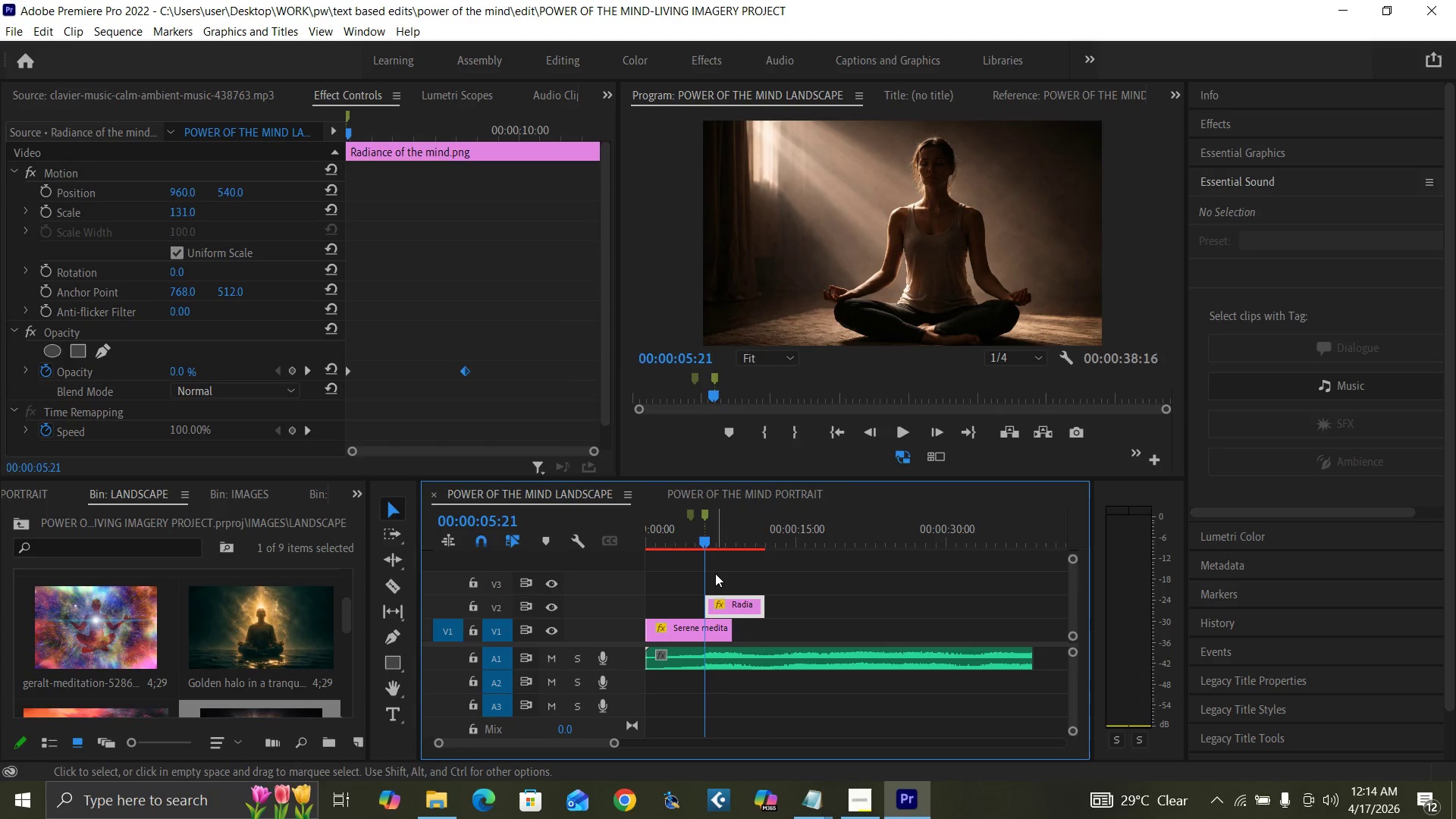 
key(Equal)
 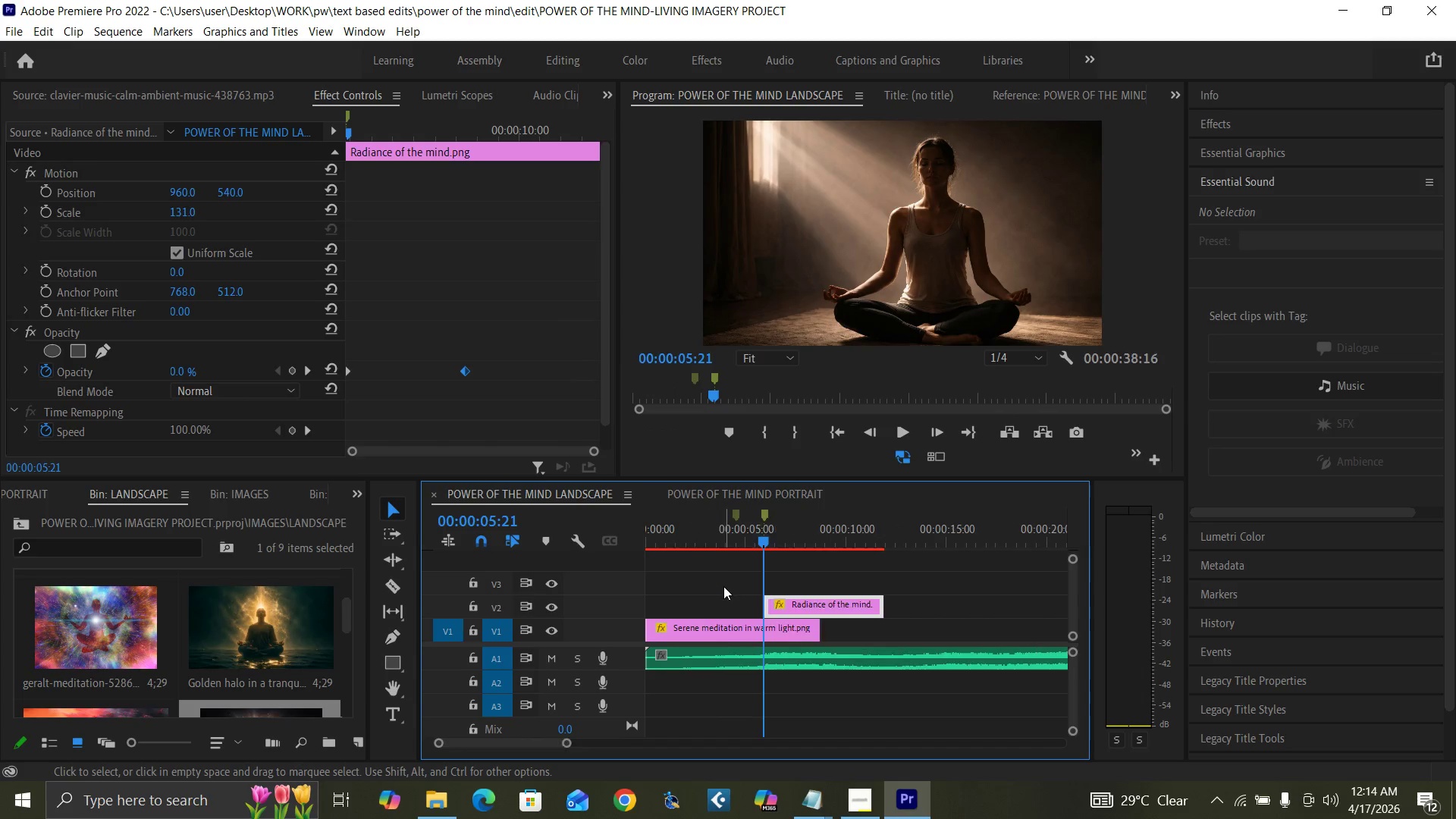 
key(Equal)
 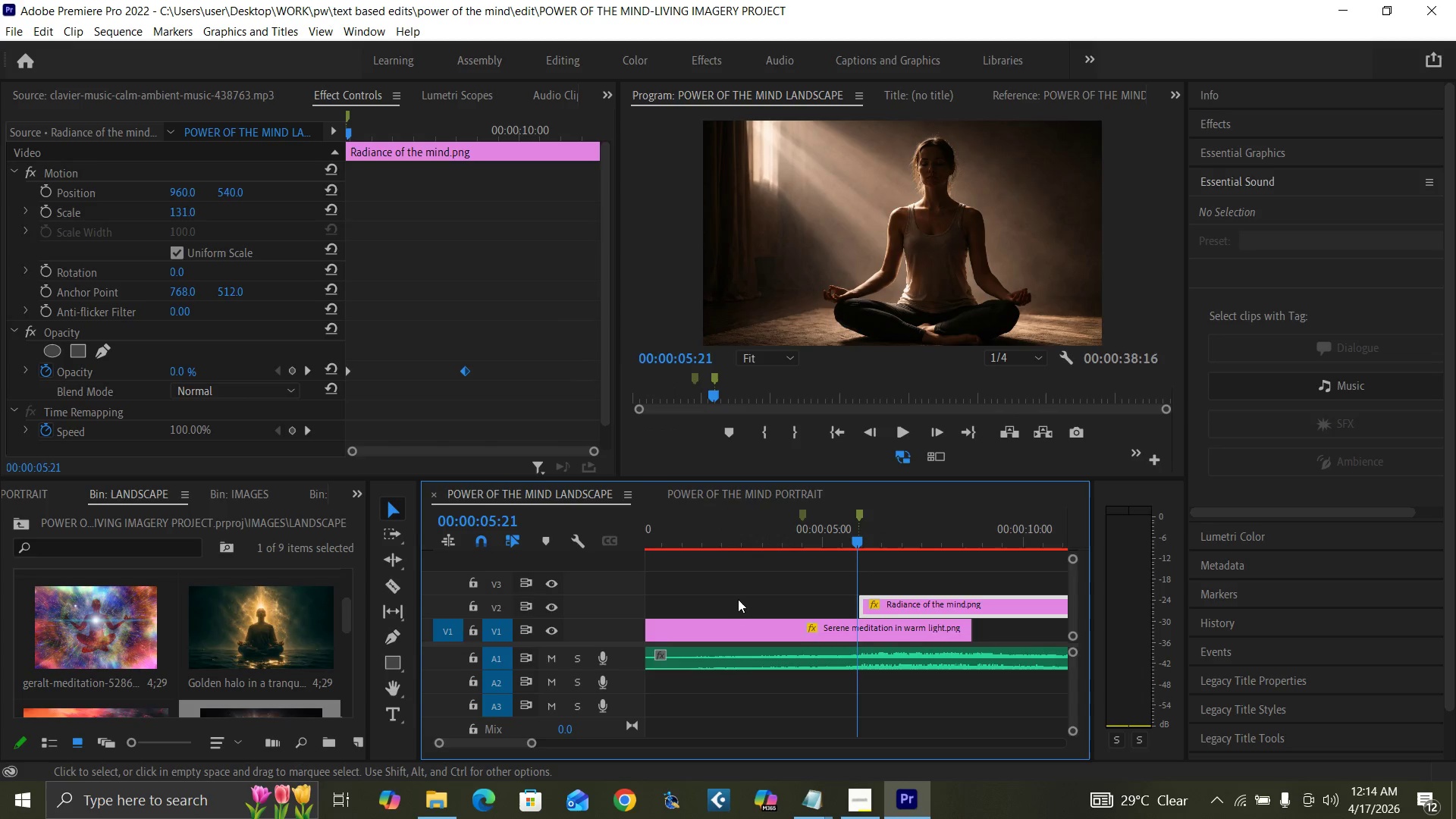 
key(Equal)
 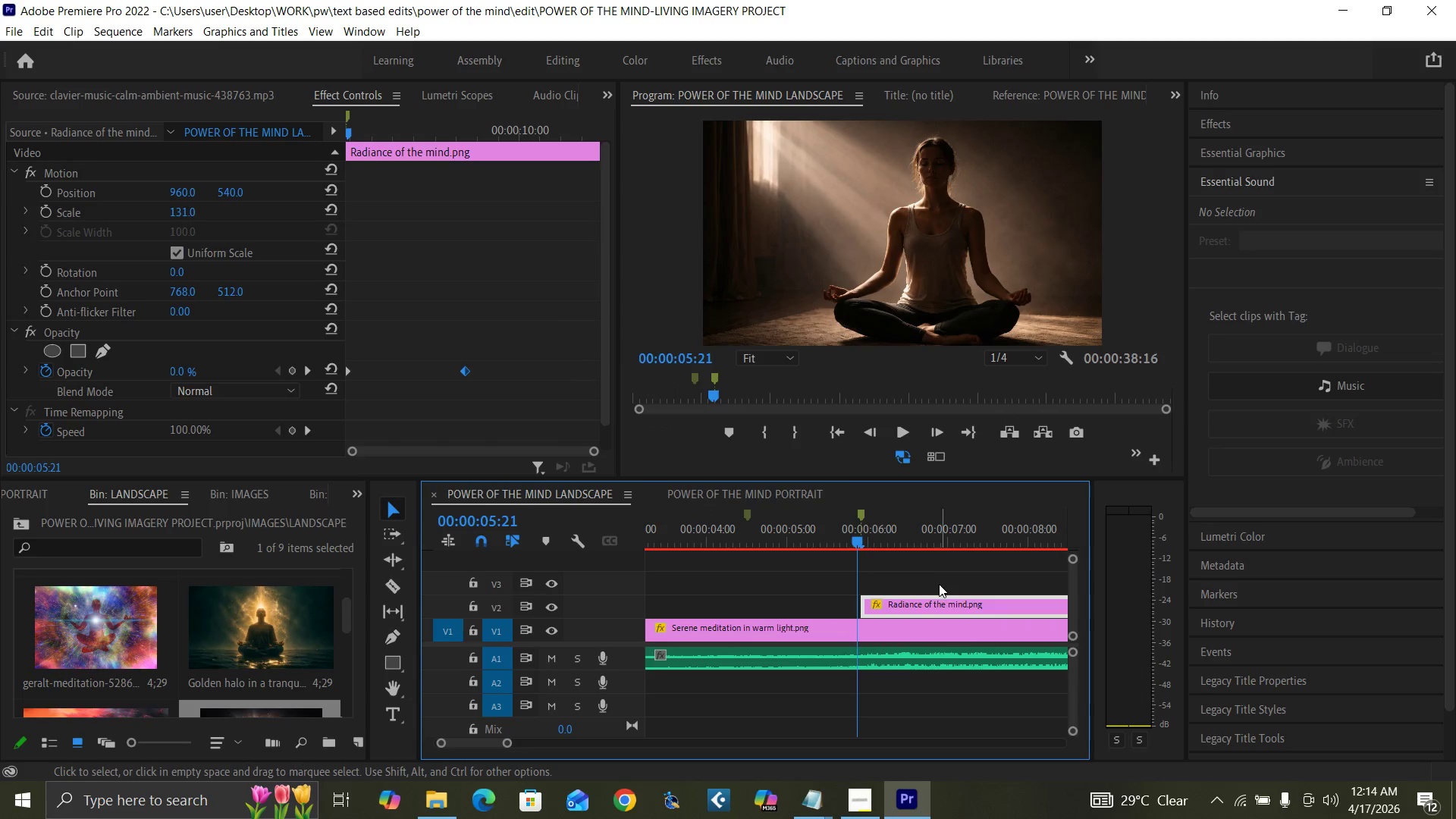 
key(ArrowRight)
 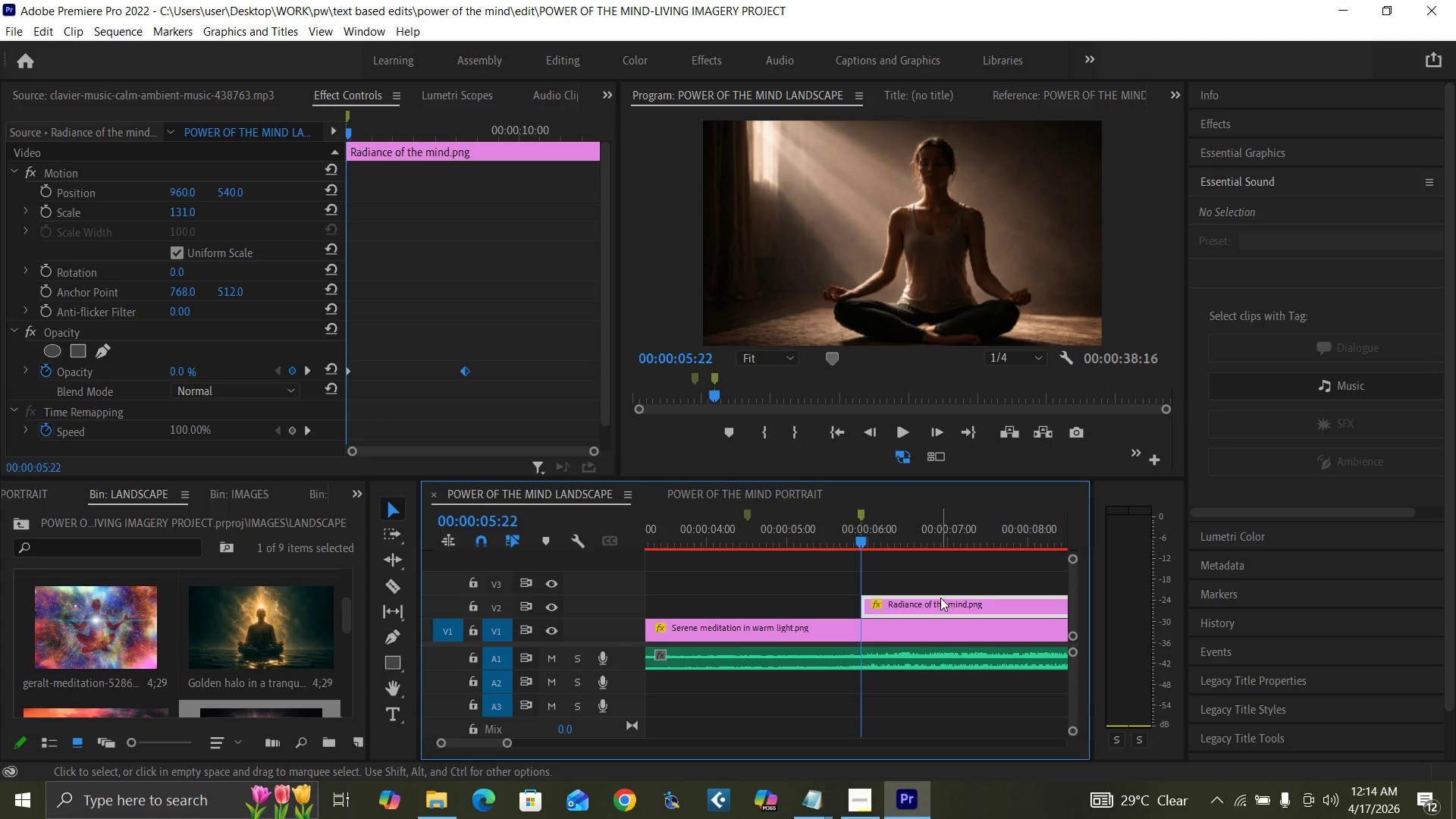 
key(Minus)
 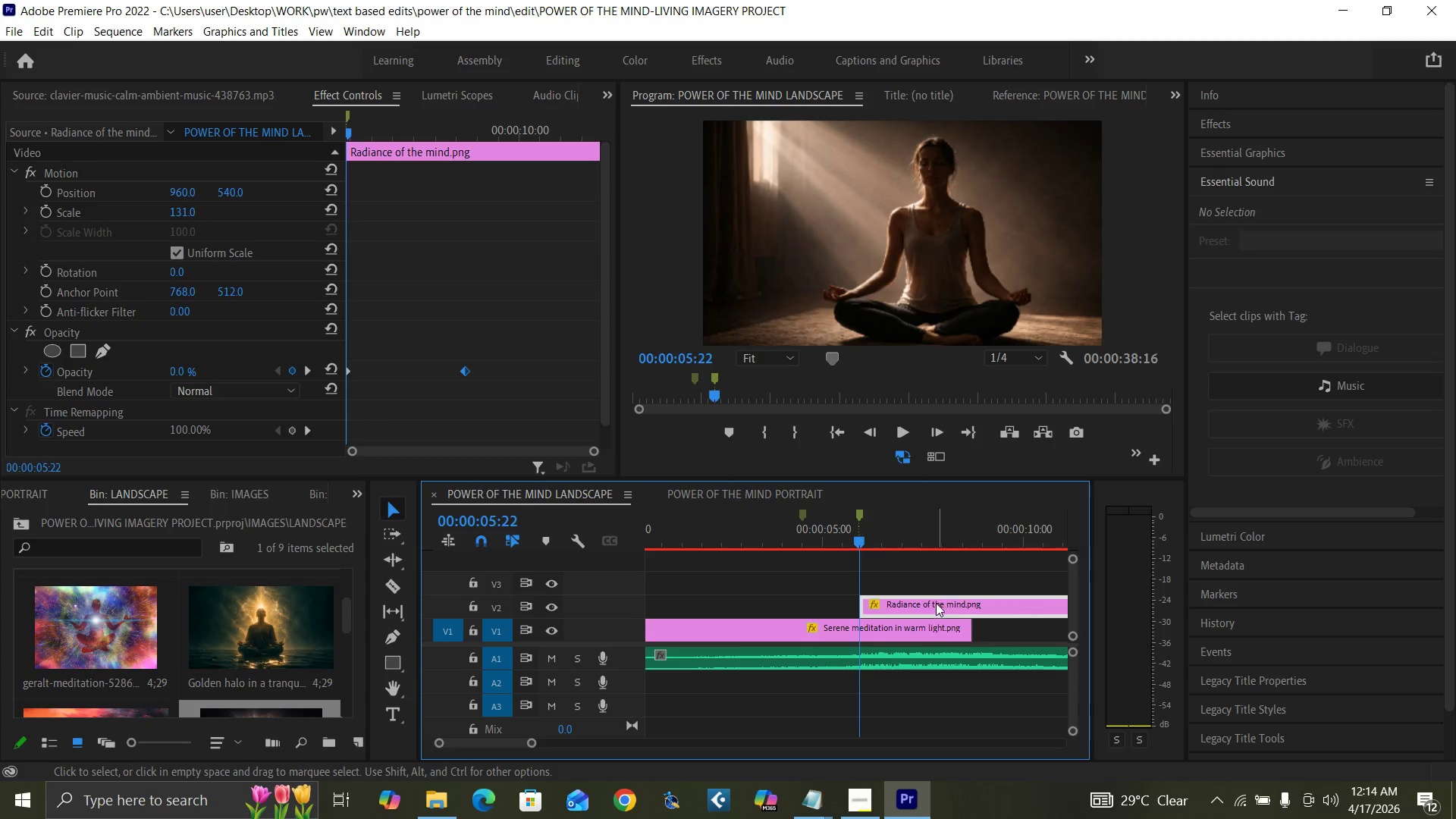 
key(Minus)
 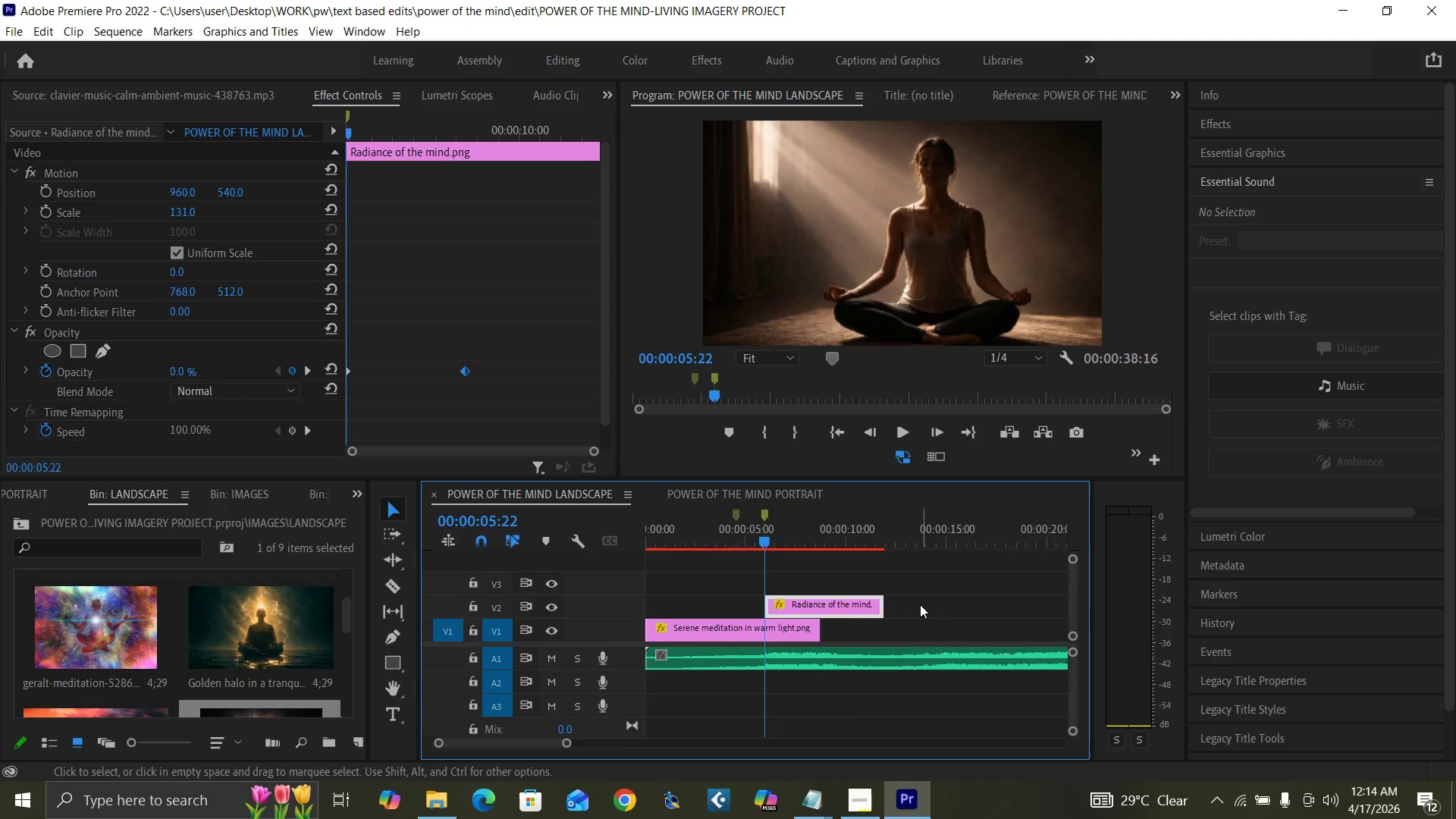 
key(Minus)
 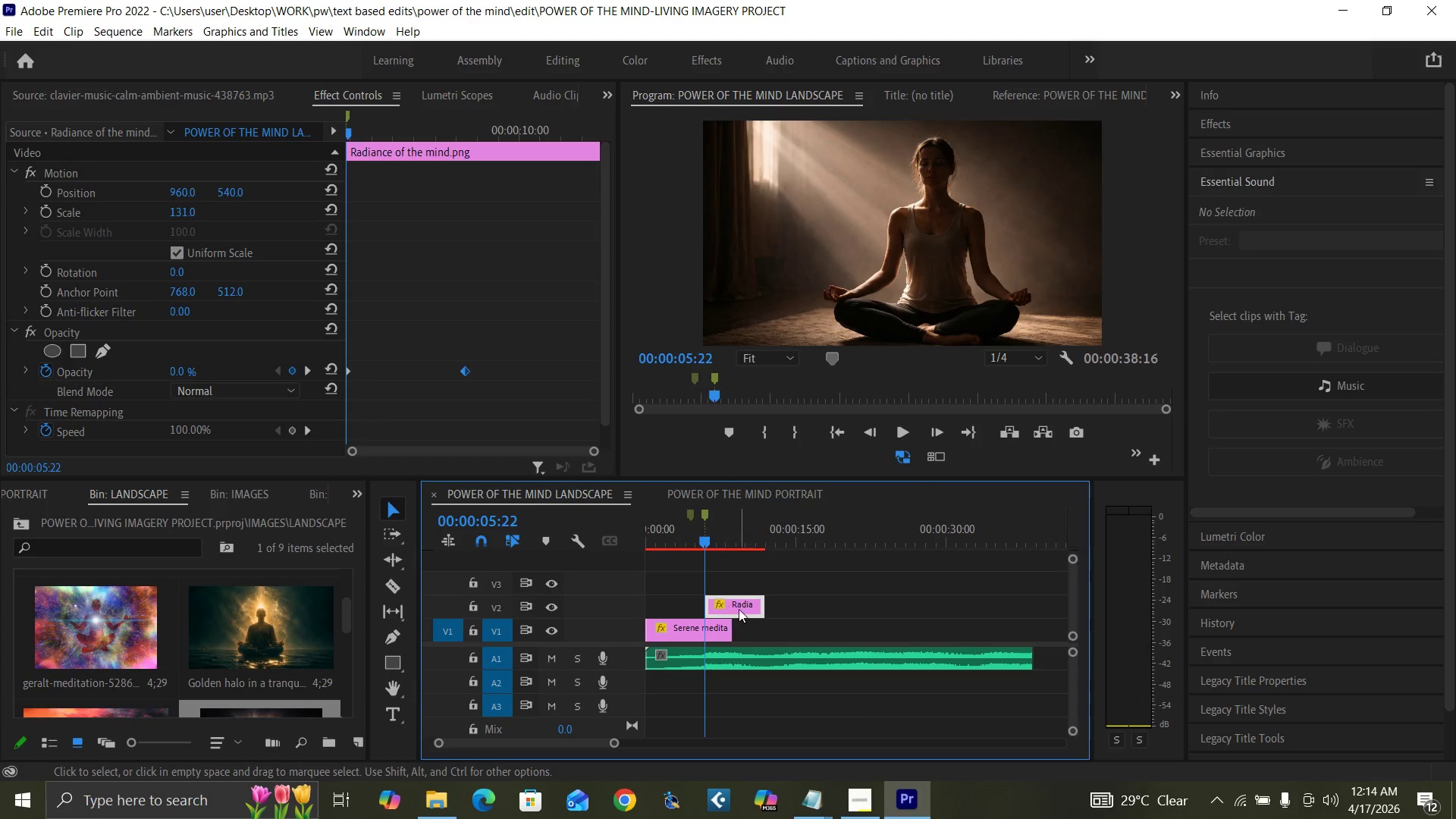 
left_click_drag(start_coordinate=[739, 609], to_coordinate=[678, 609])
 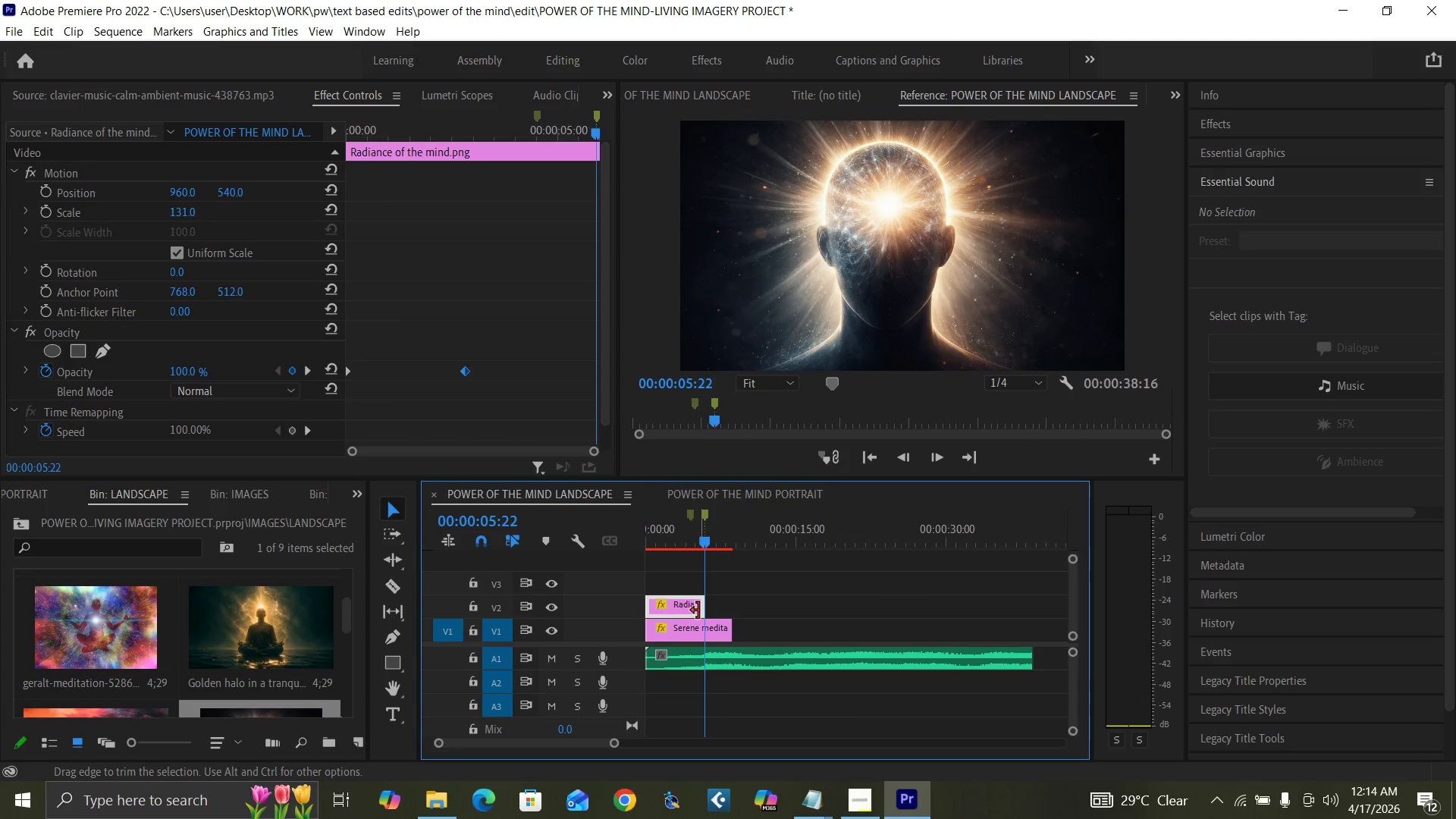 
left_click_drag(start_coordinate=[699, 610], to_coordinate=[725, 615])
 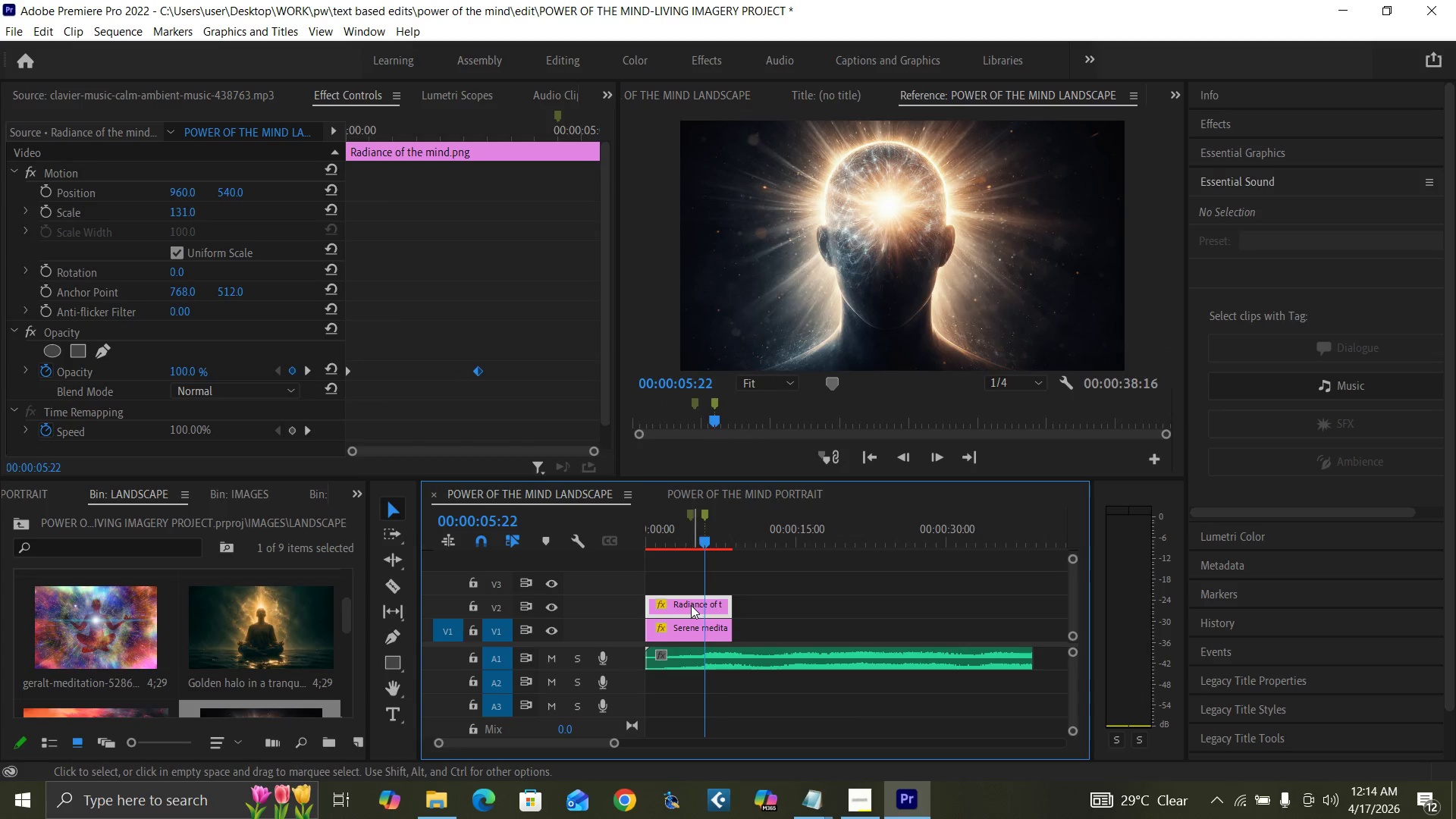 
left_click_drag(start_coordinate=[690, 605], to_coordinate=[746, 613])
 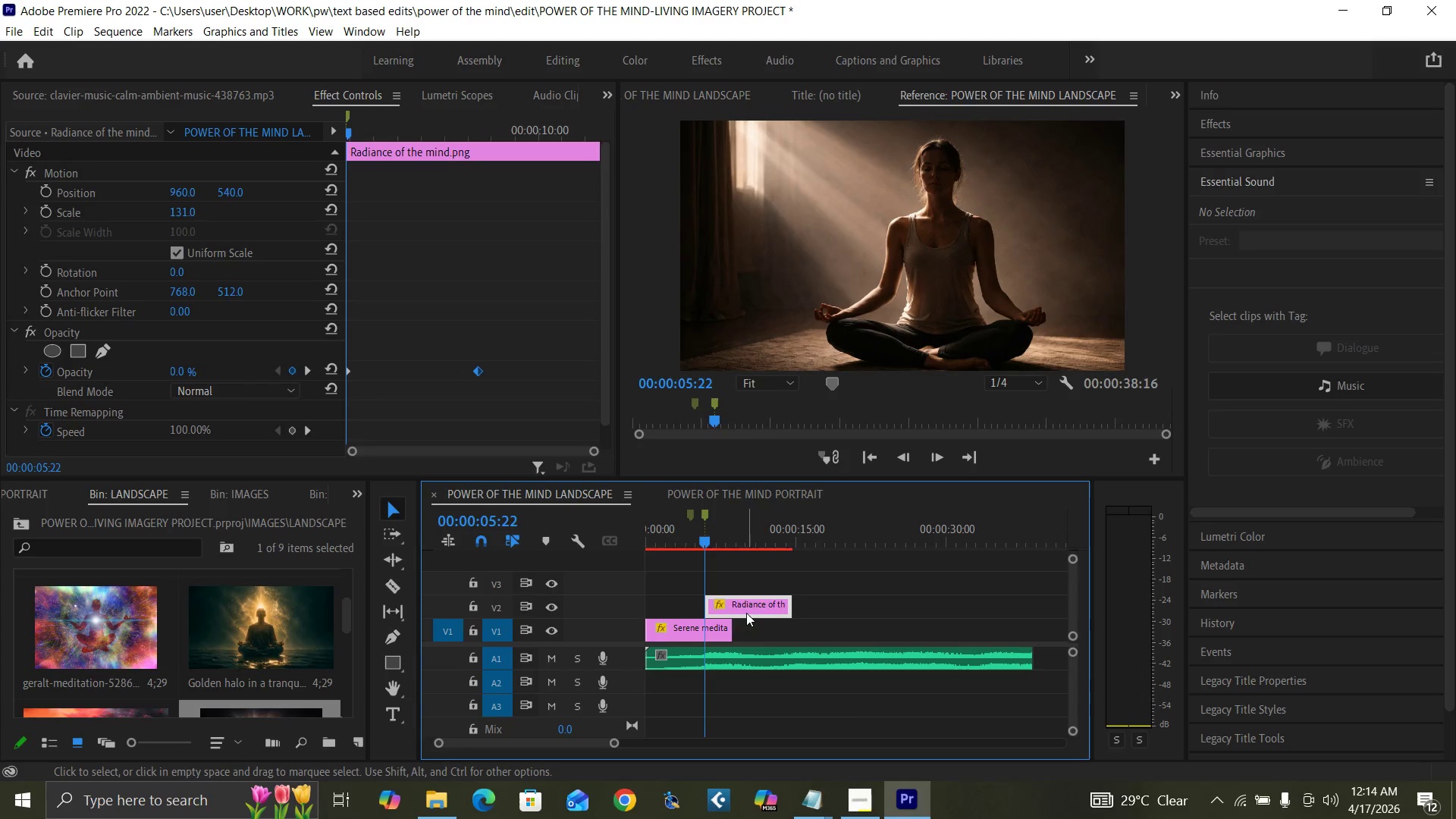 
key(Equal)
 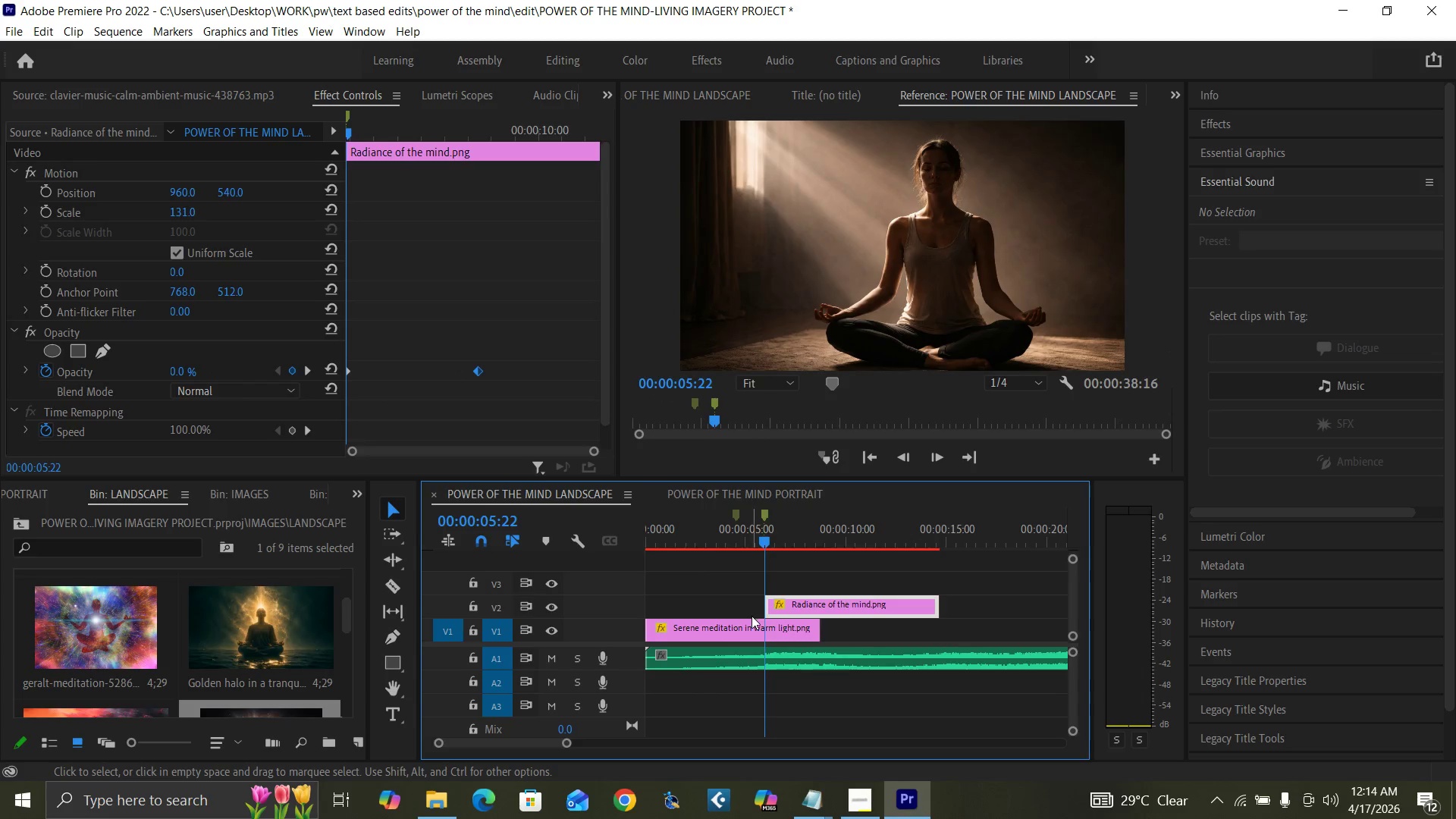 
key(Equal)
 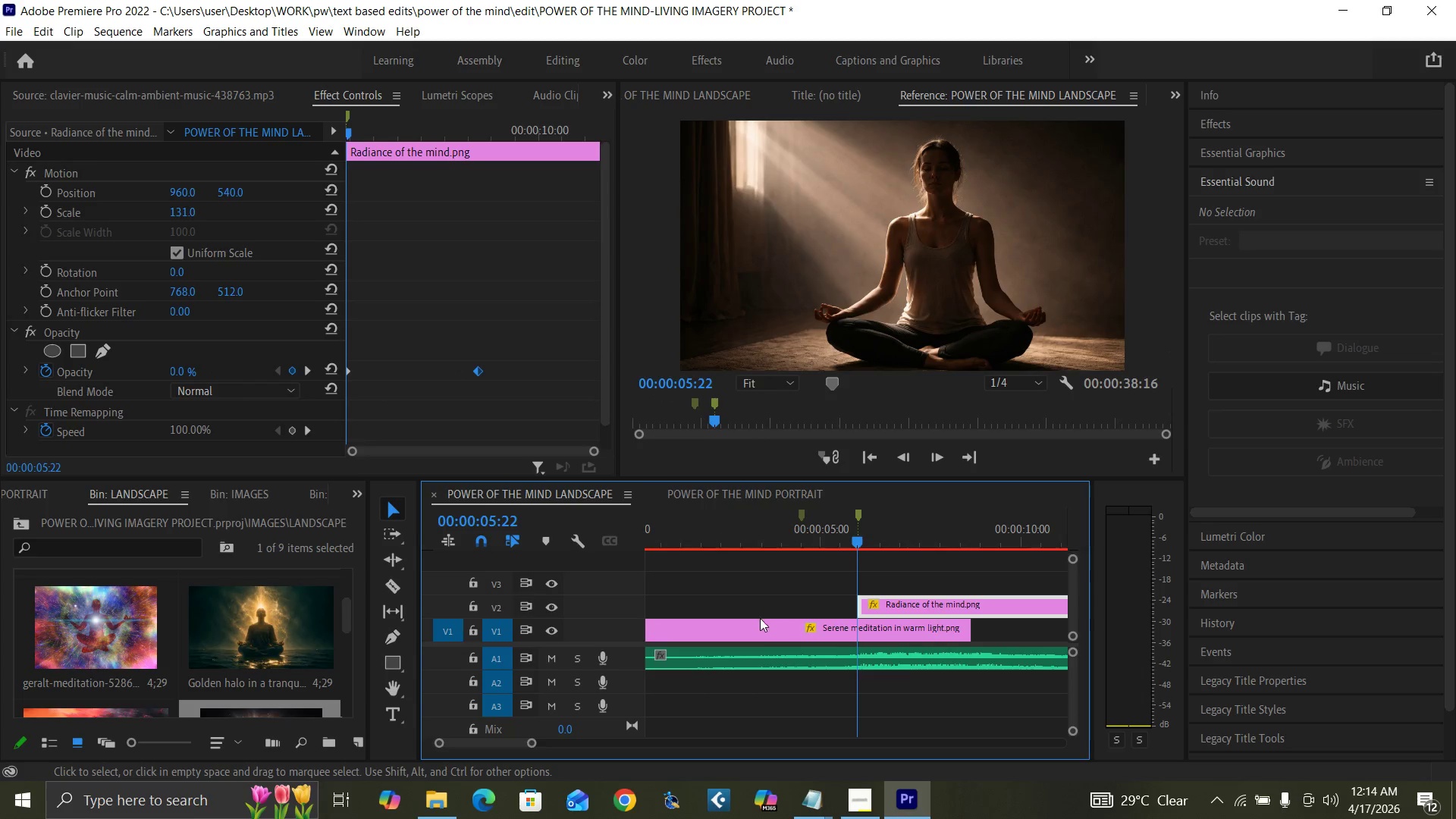 
key(Equal)
 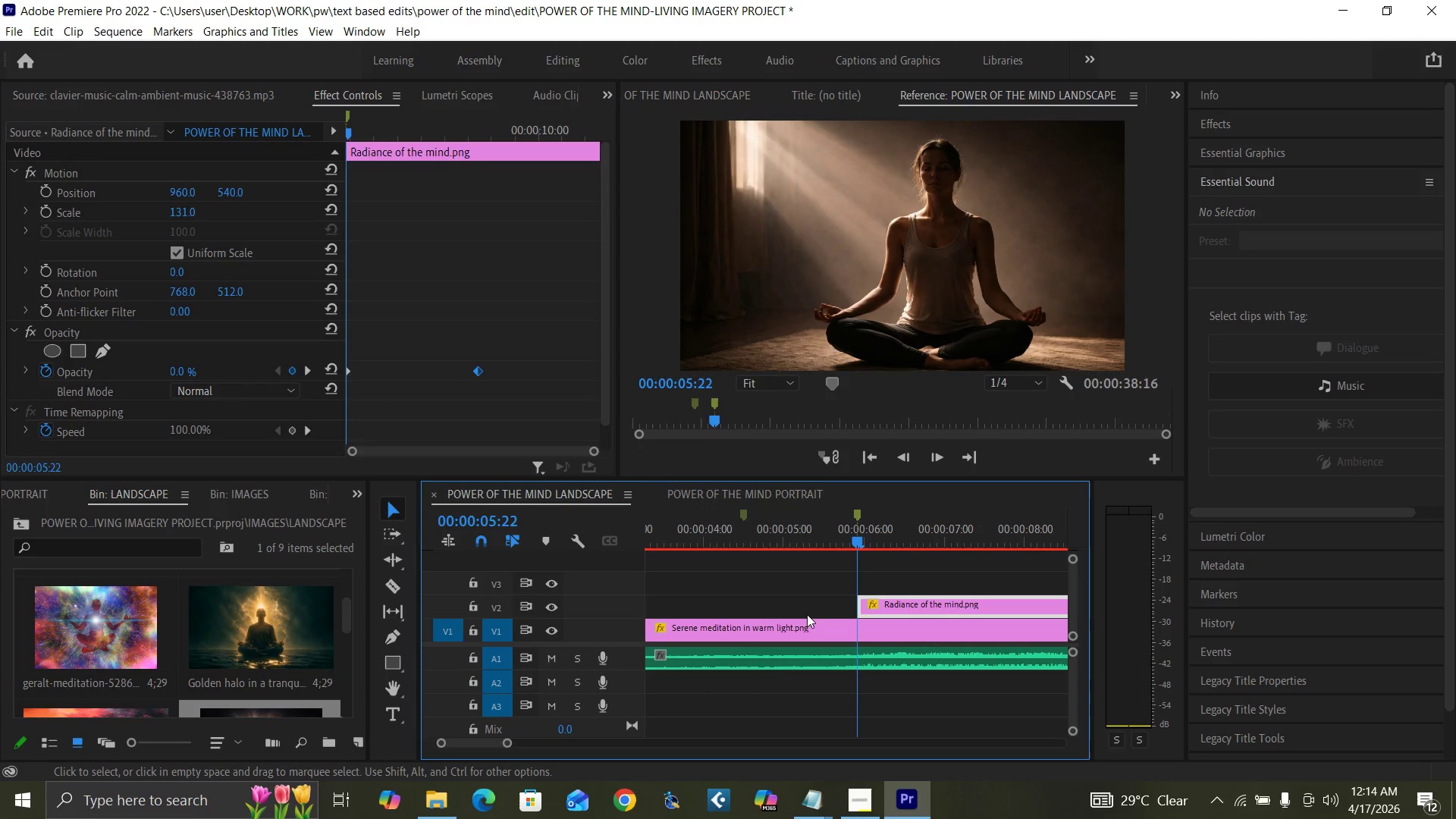 
key(Equal)
 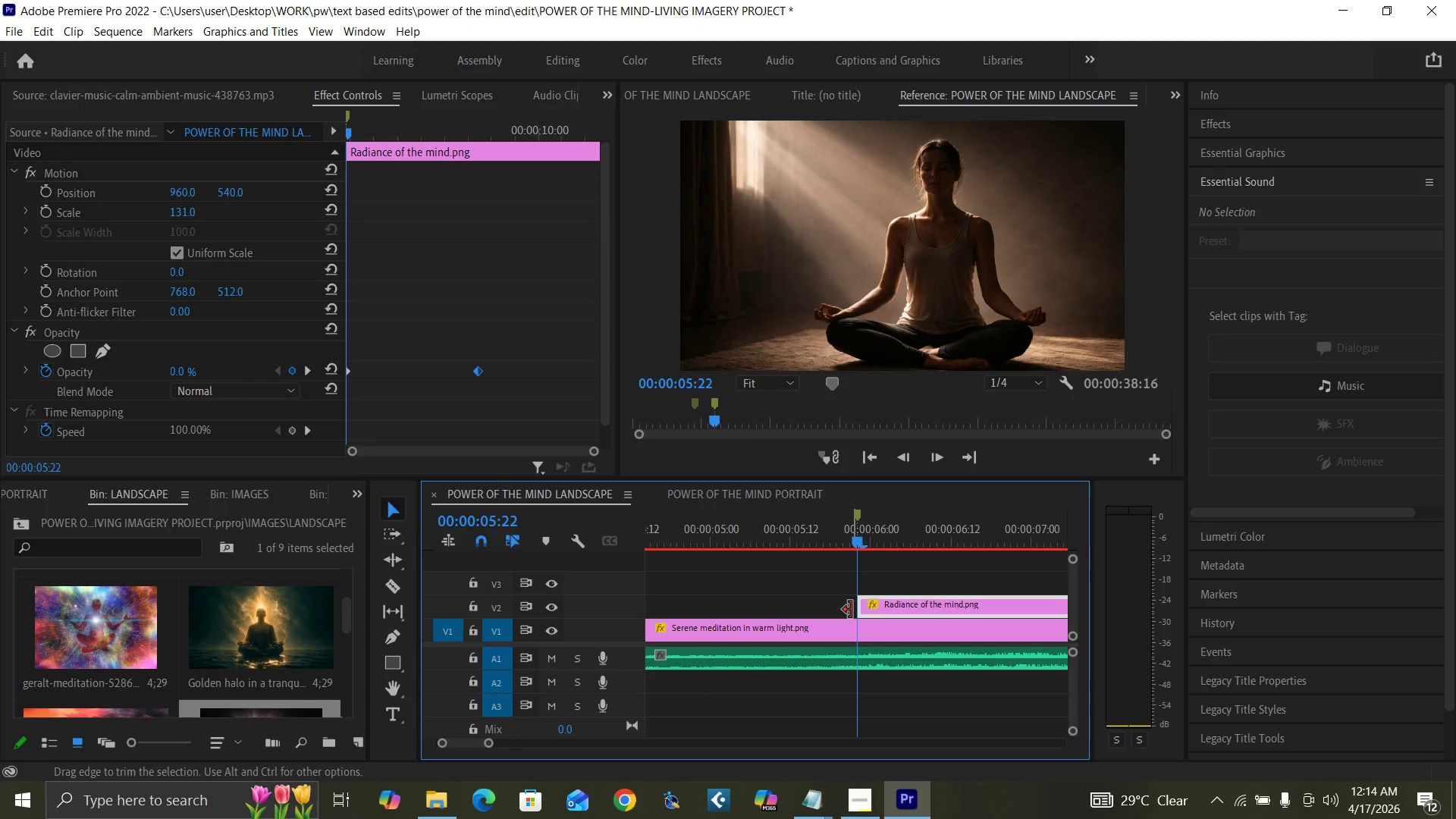 
key(Minus)
 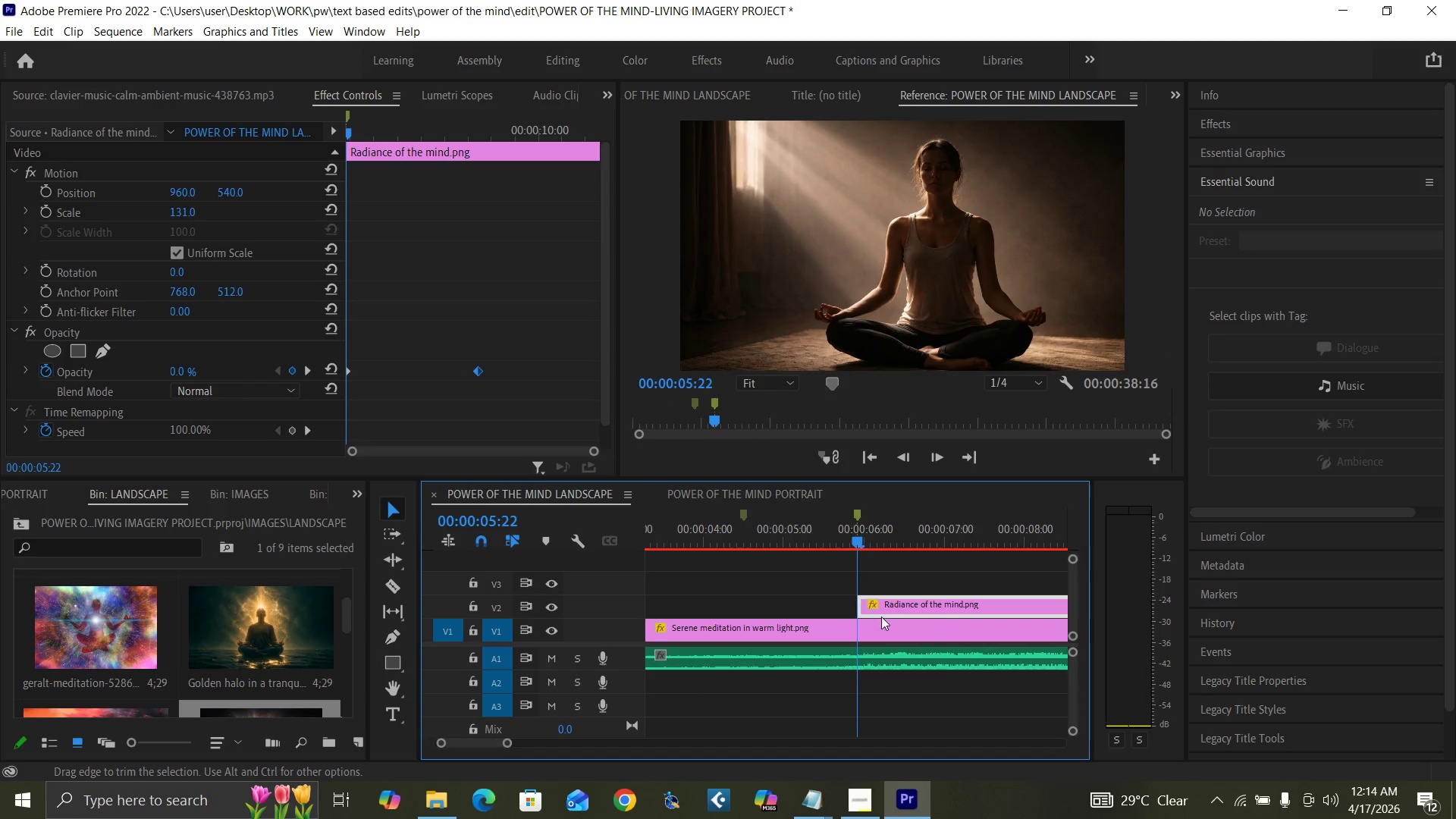 
key(Minus)
 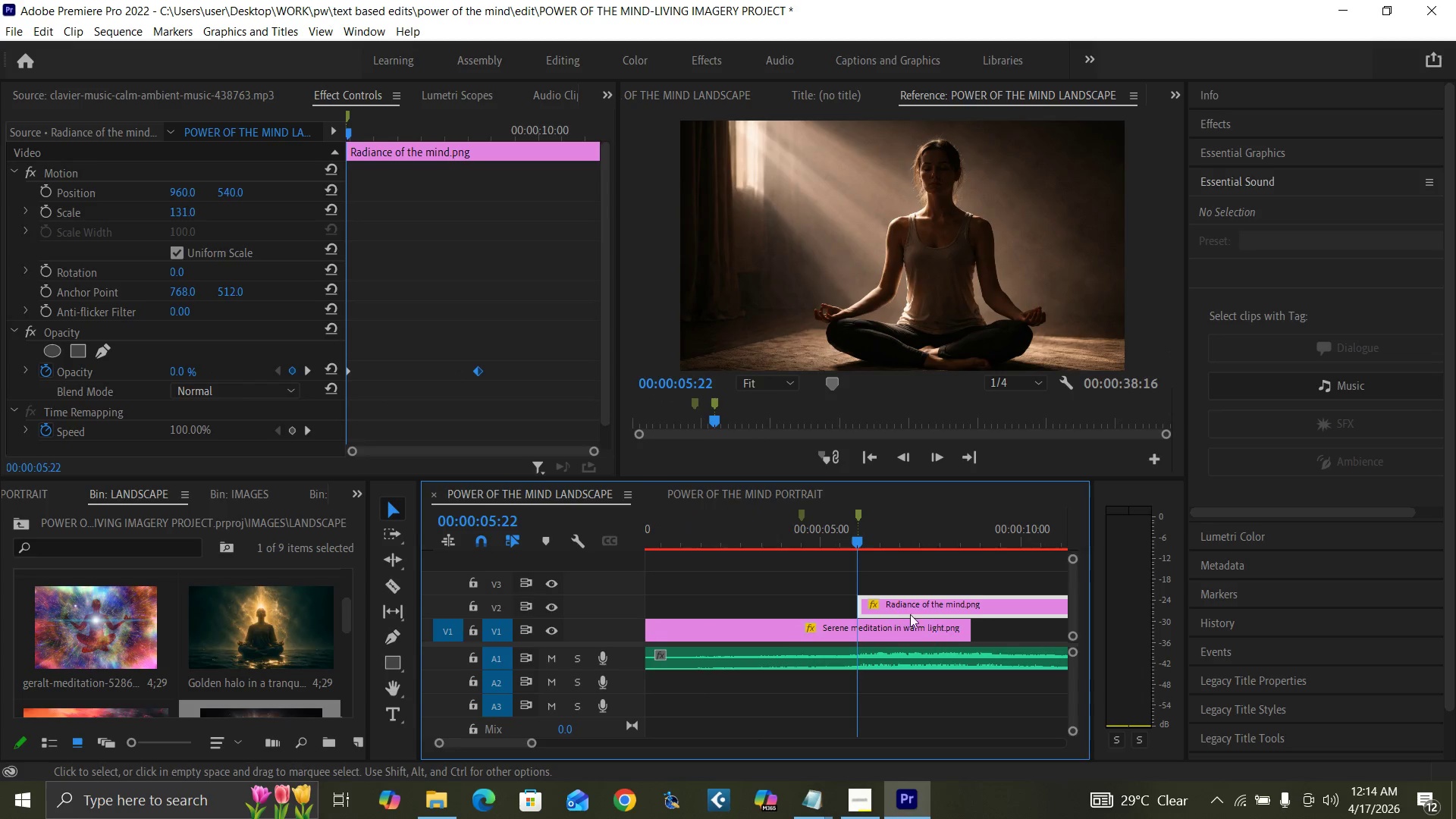 
key(Minus)
 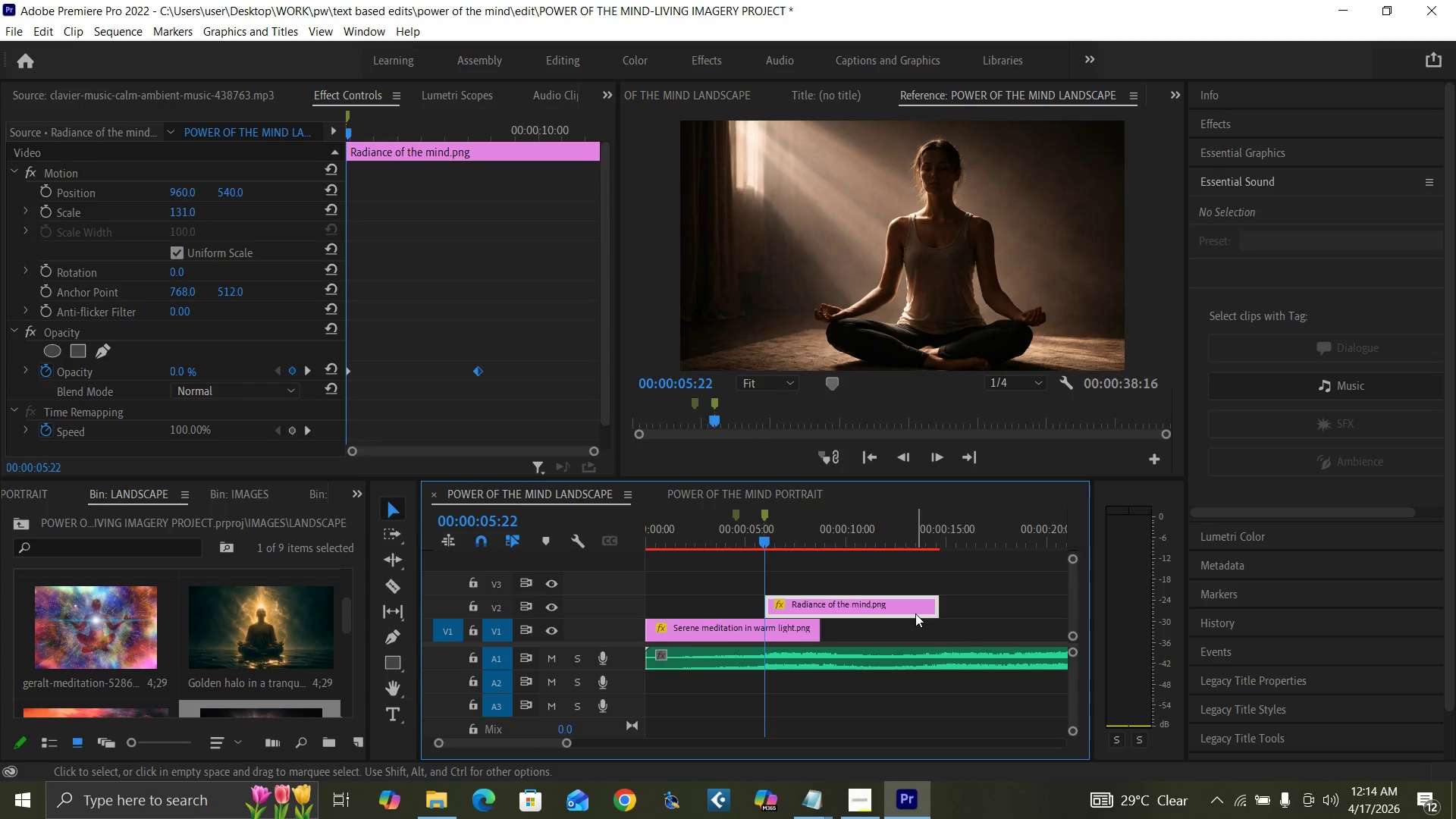 
key(Minus)
 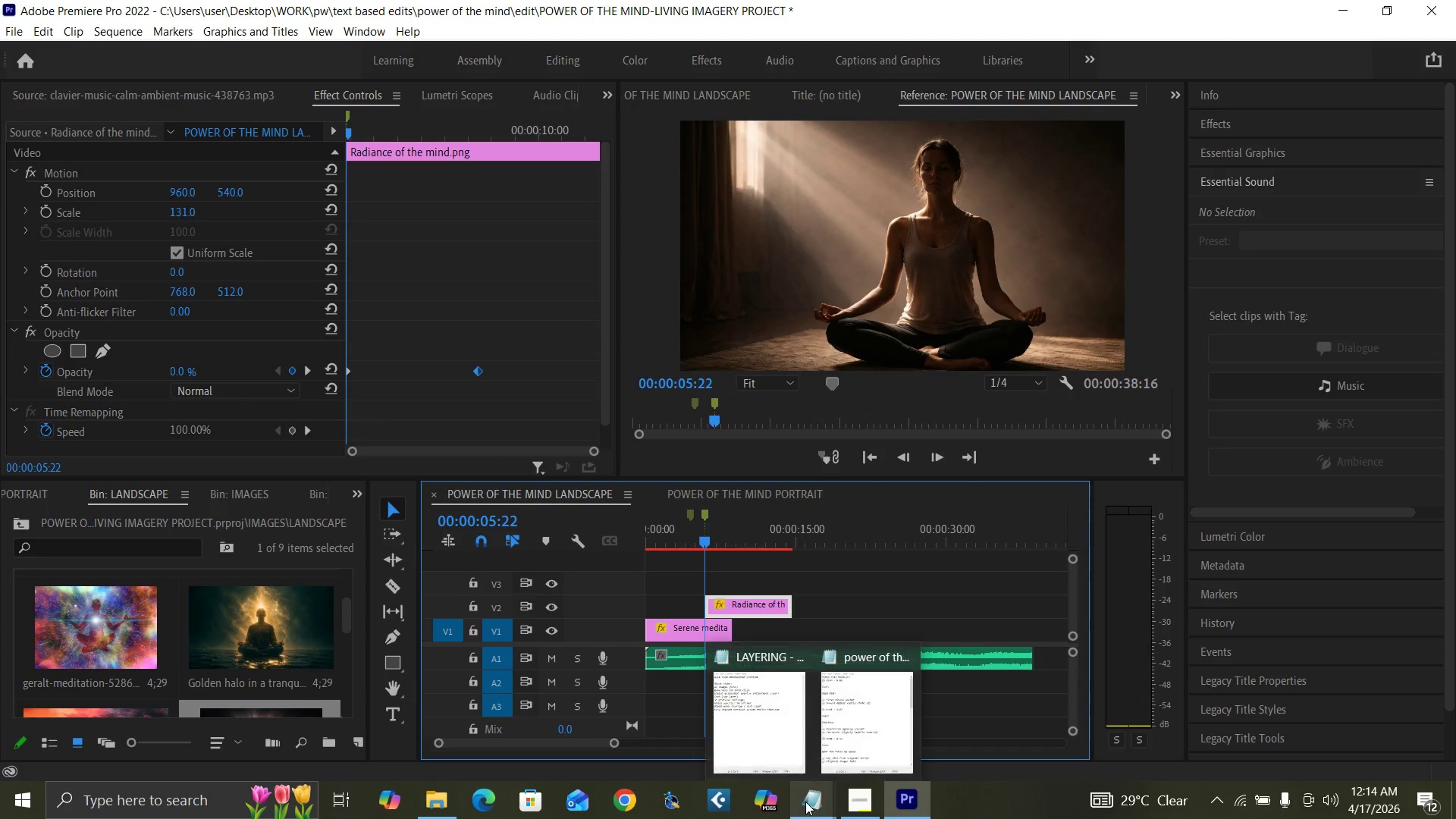 
left_click([866, 749])
 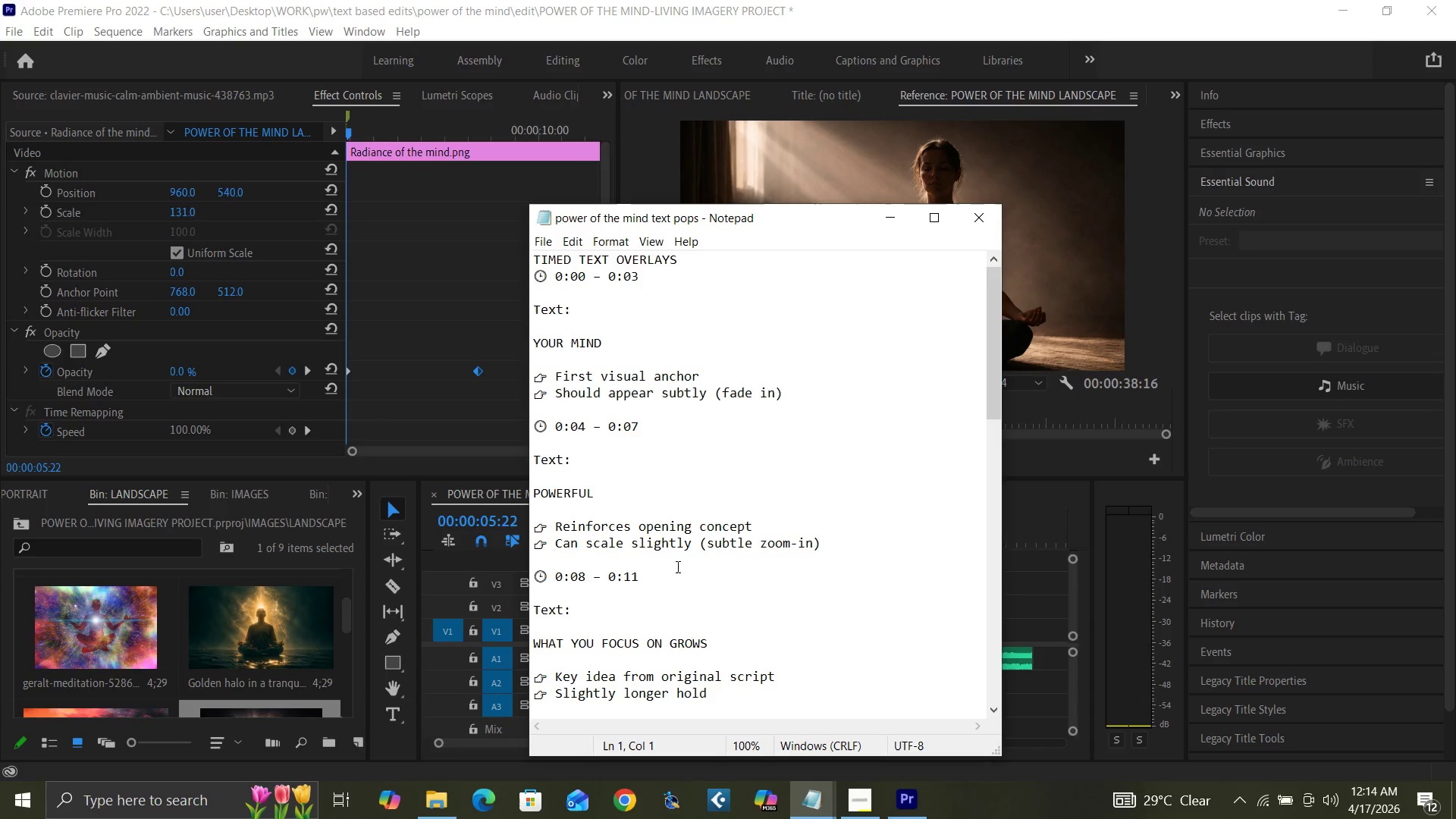 
scroll: coordinate [685, 573], scroll_direction: down, amount: 2.0
 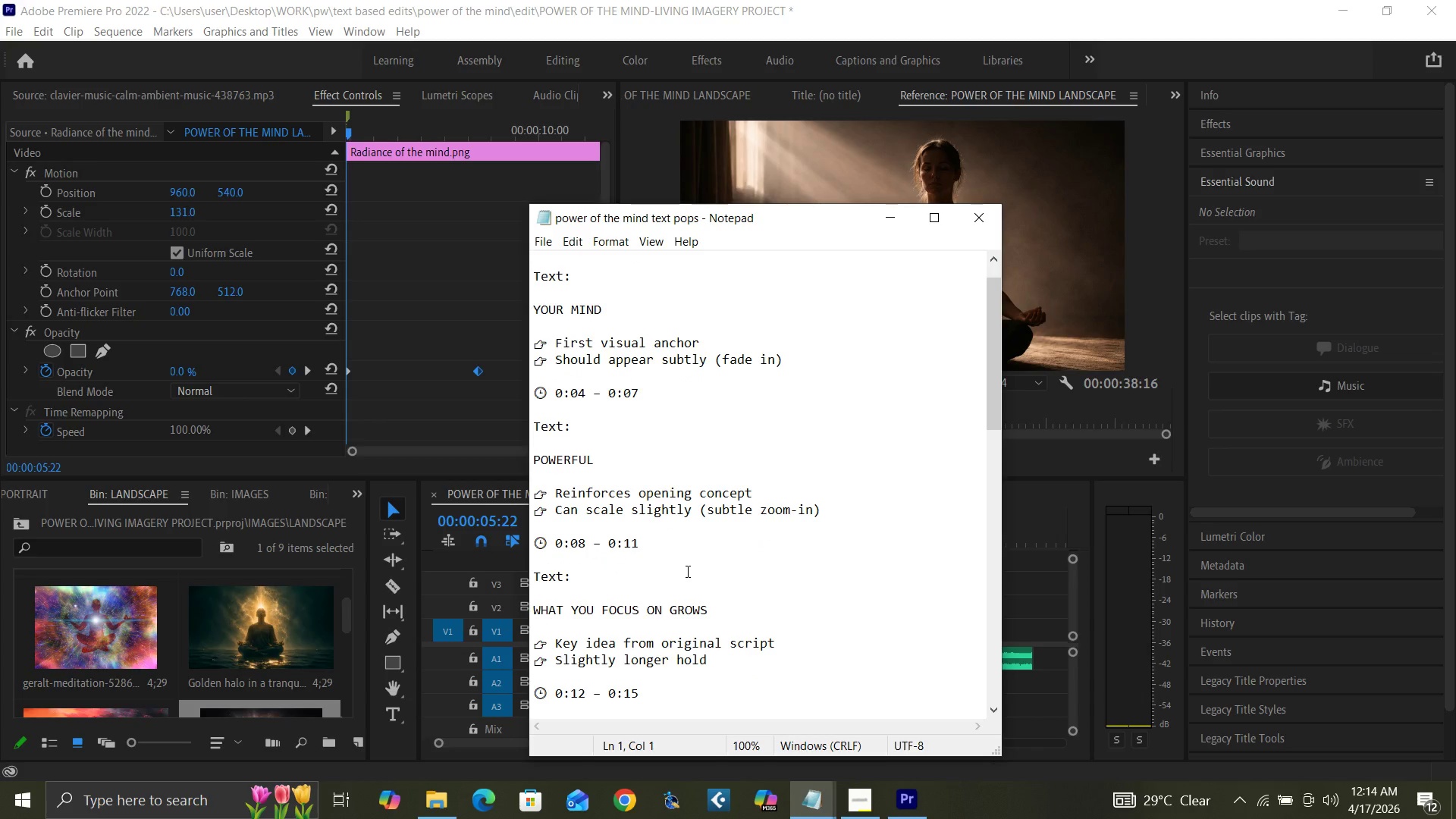 
scroll: coordinate [679, 557], scroll_direction: up, amount: 3.0
 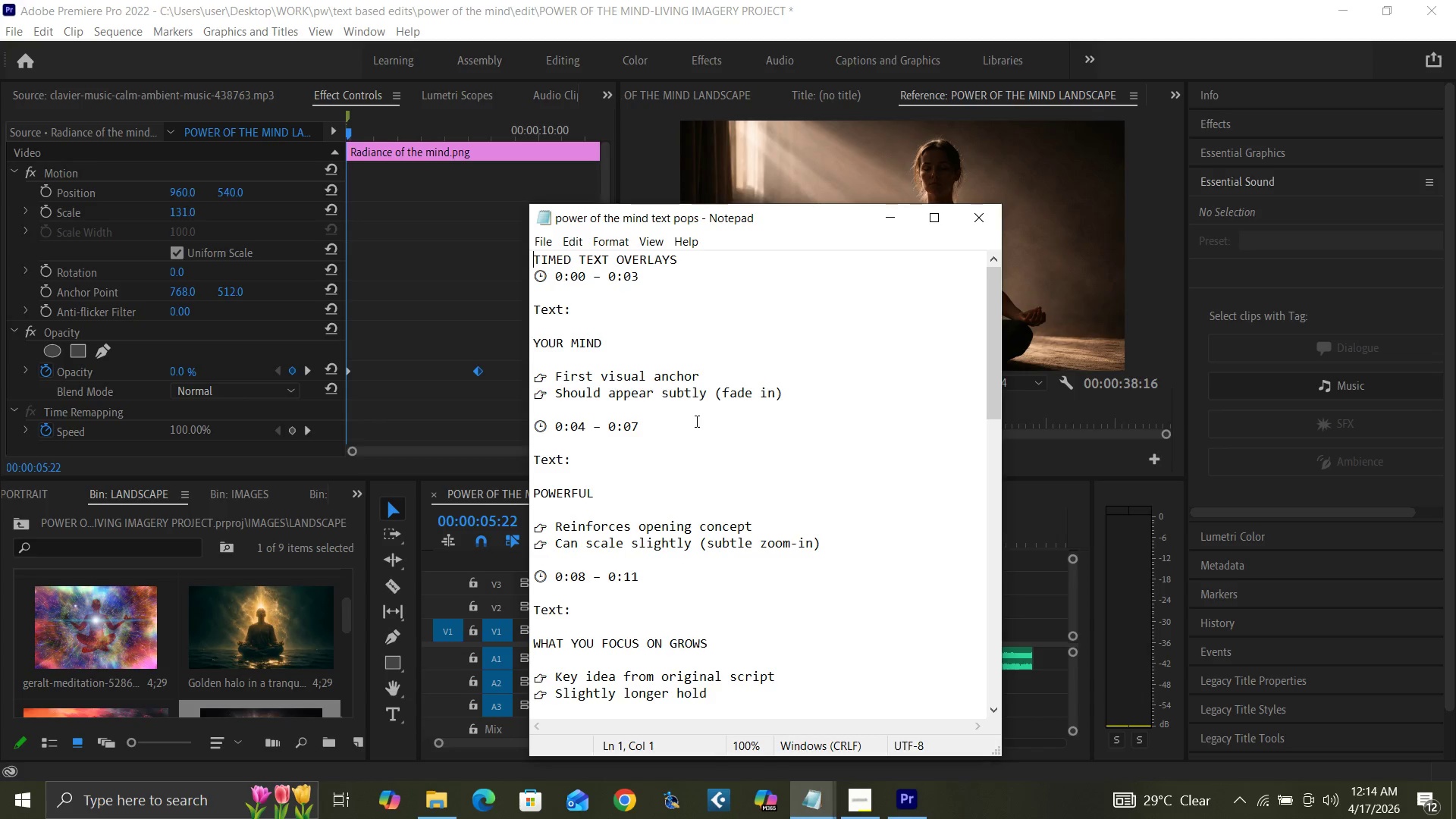 
scroll: coordinate [666, 547], scroll_direction: down, amount: 5.0
 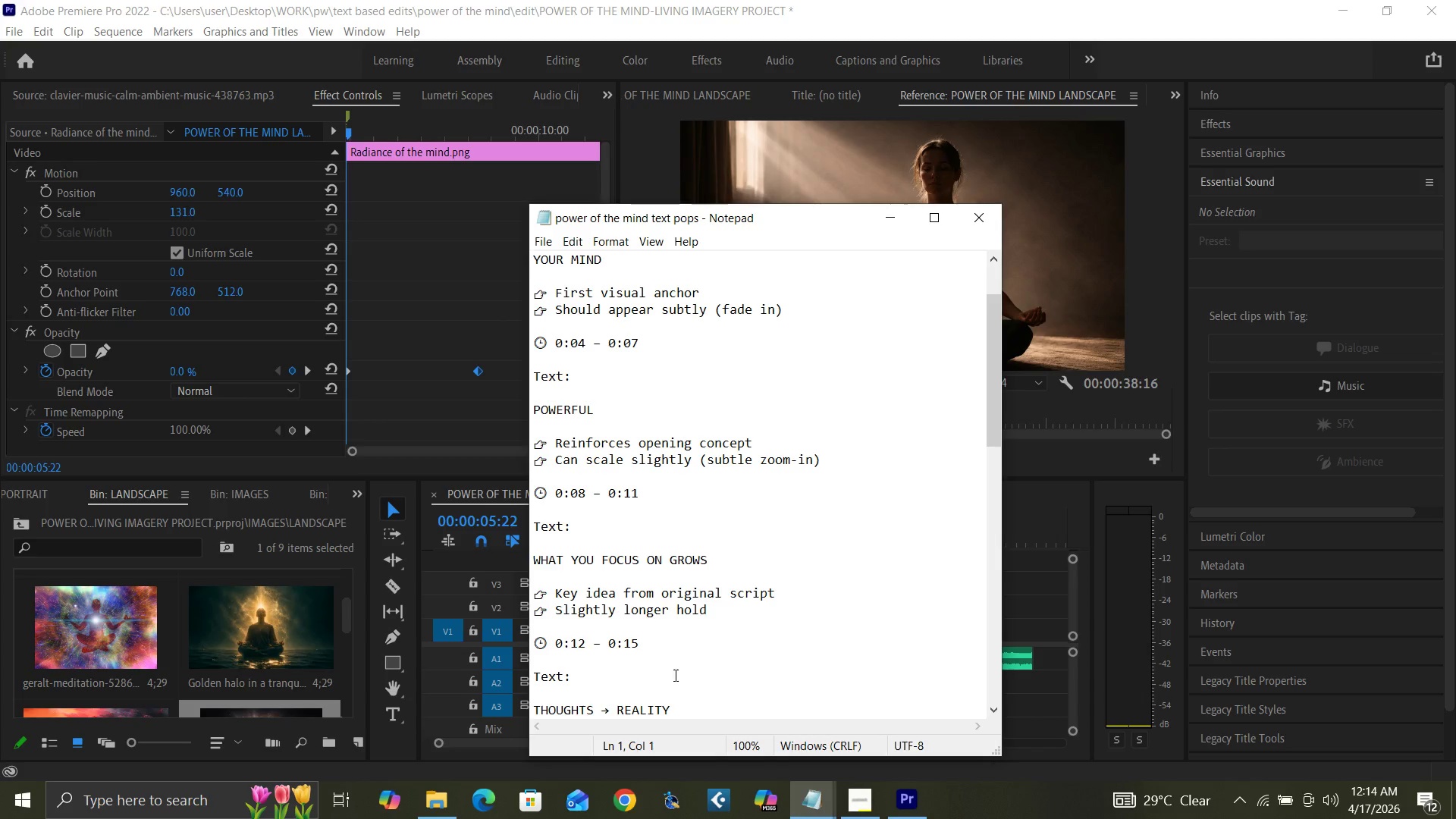 
wait(8.85)
 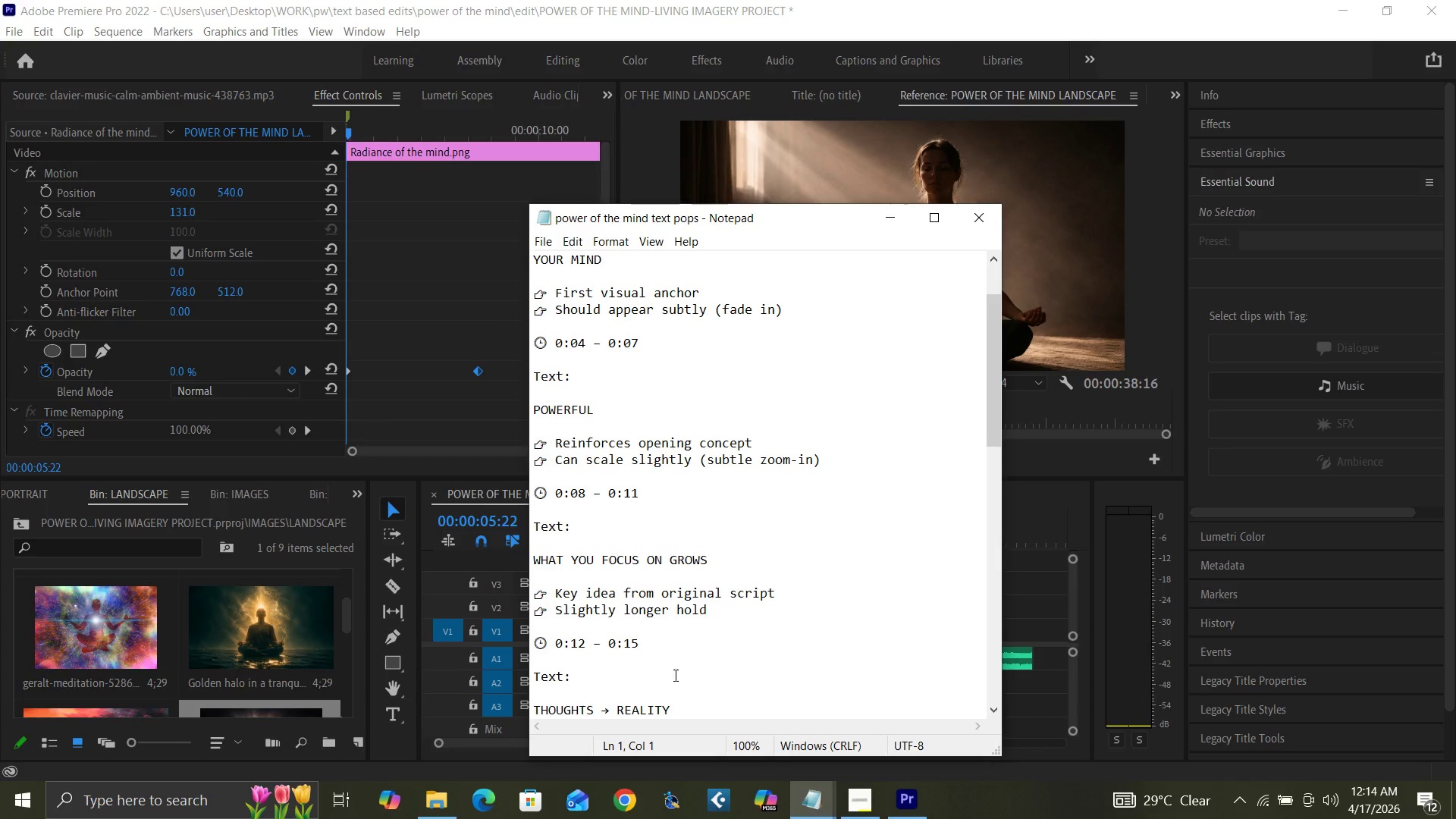 
left_click([888, 224])
 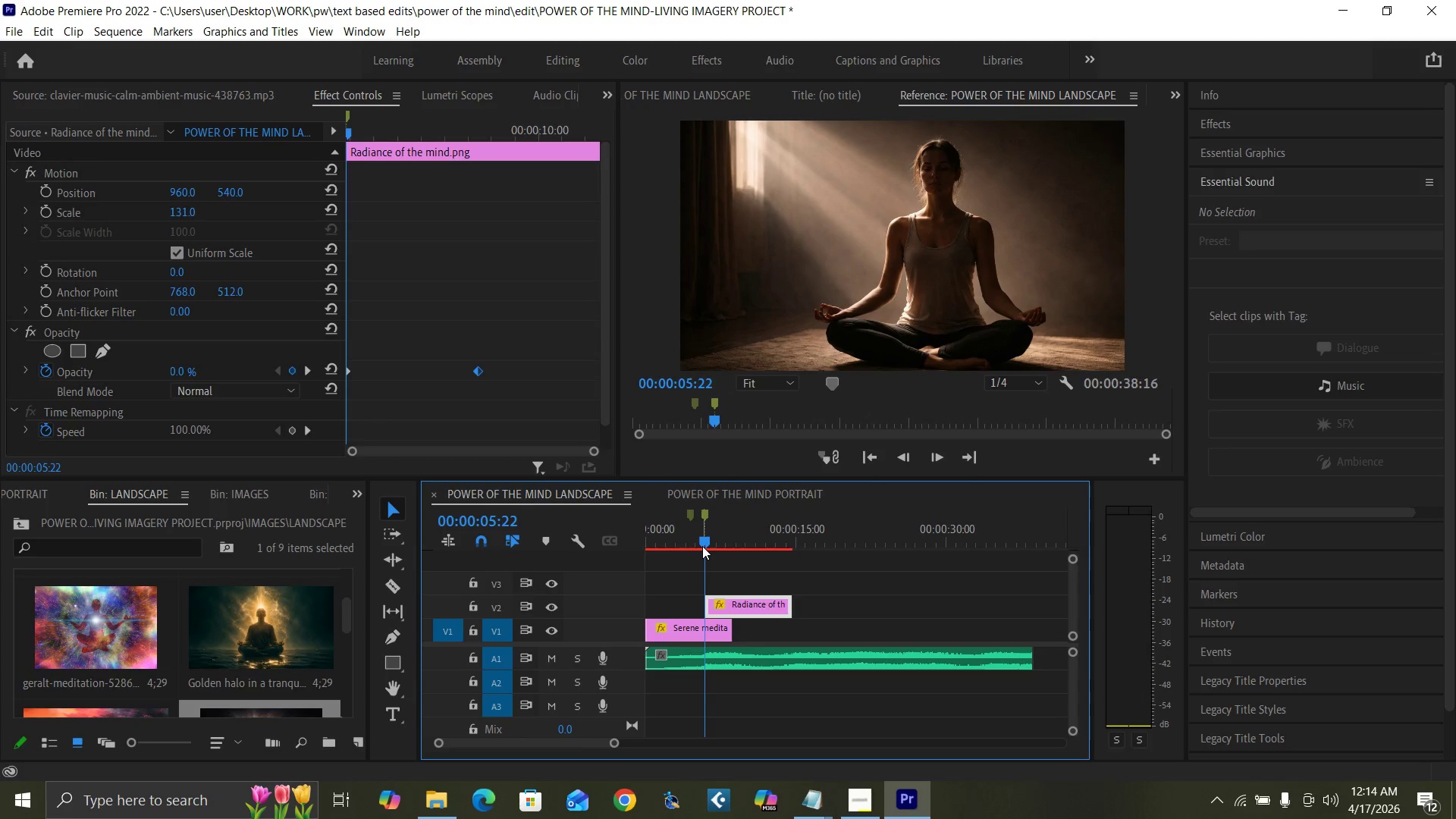 
wait(5.25)
 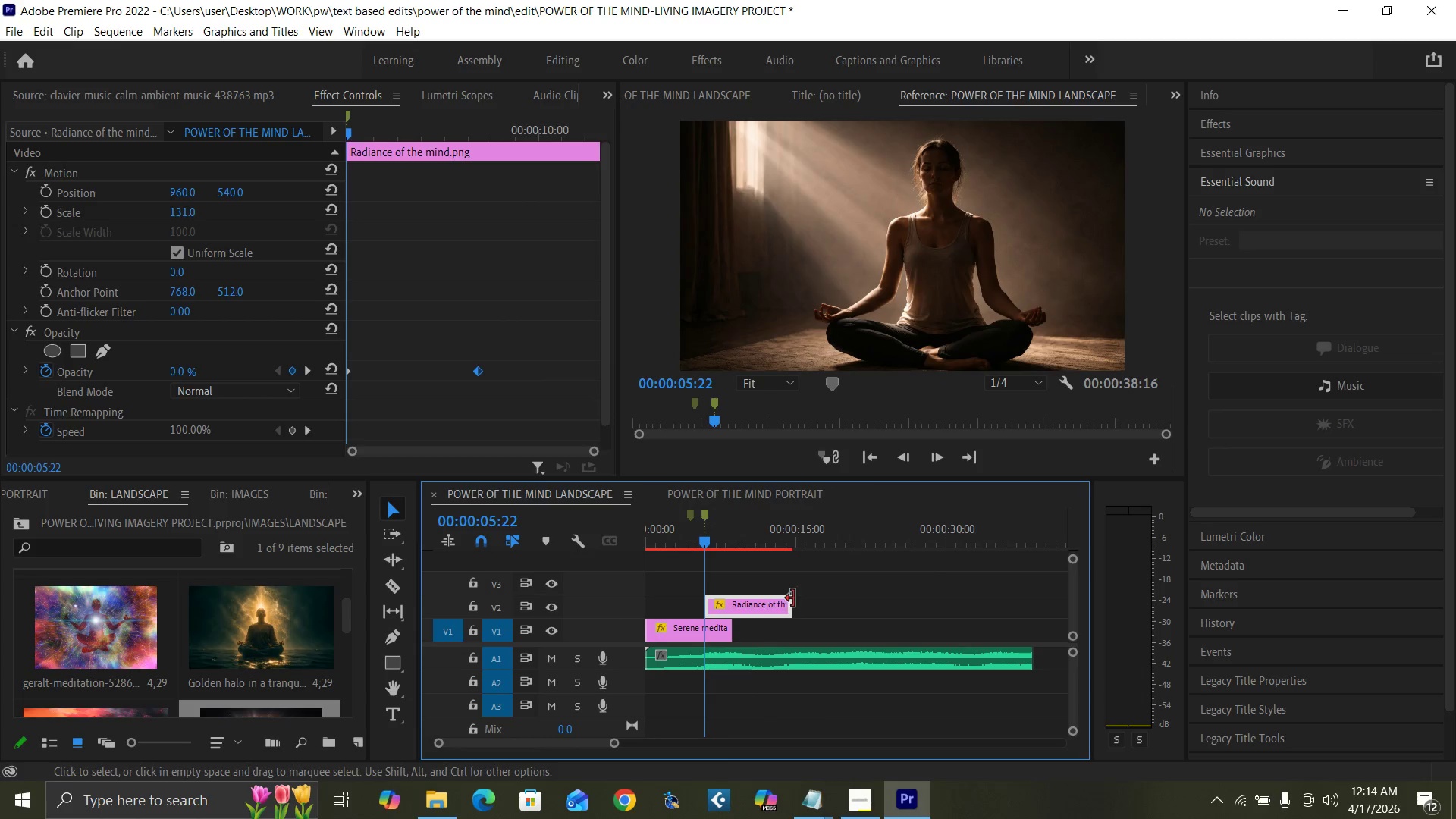 
left_click([708, 629])
 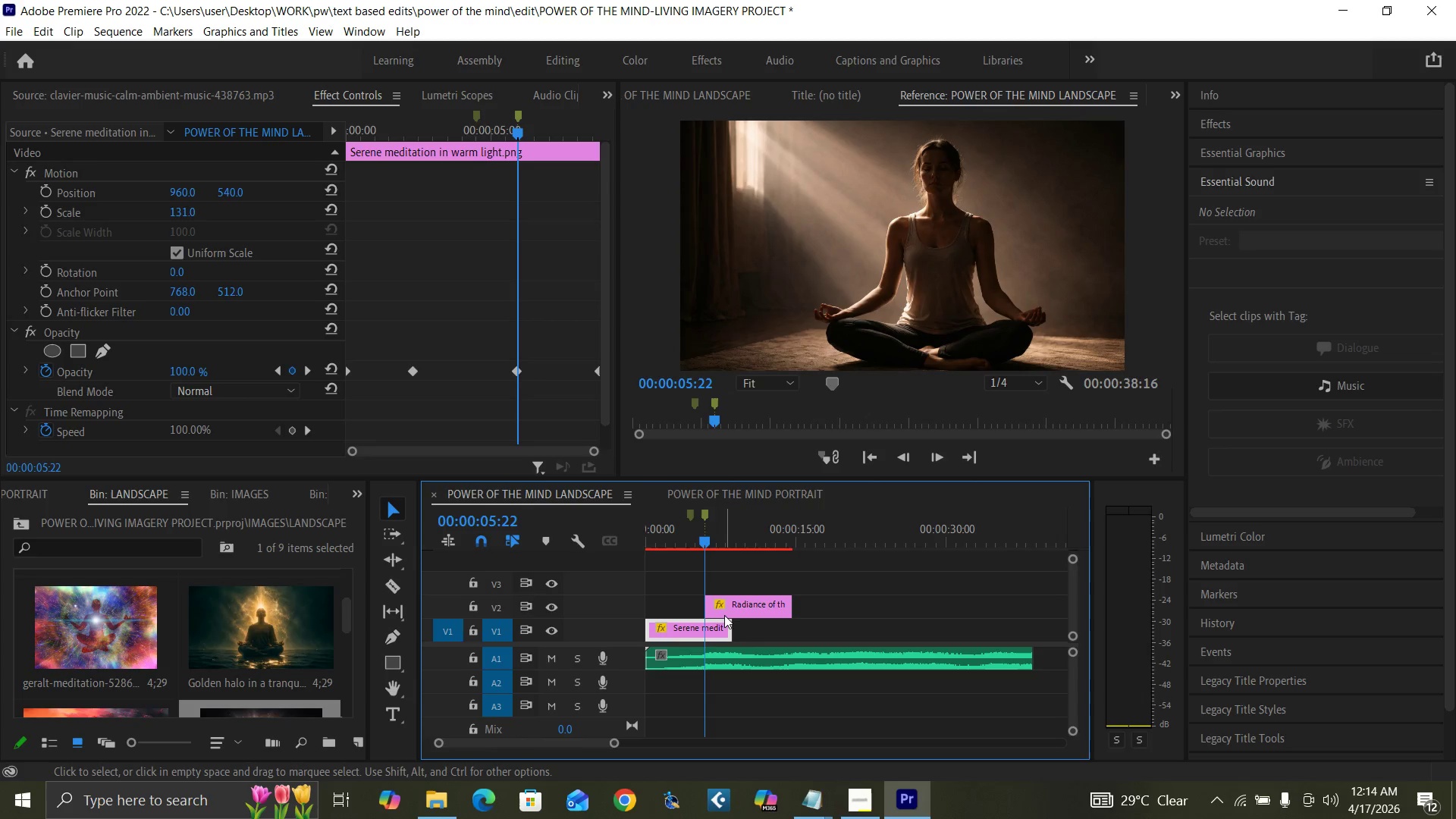 
key(ArrowRight)
 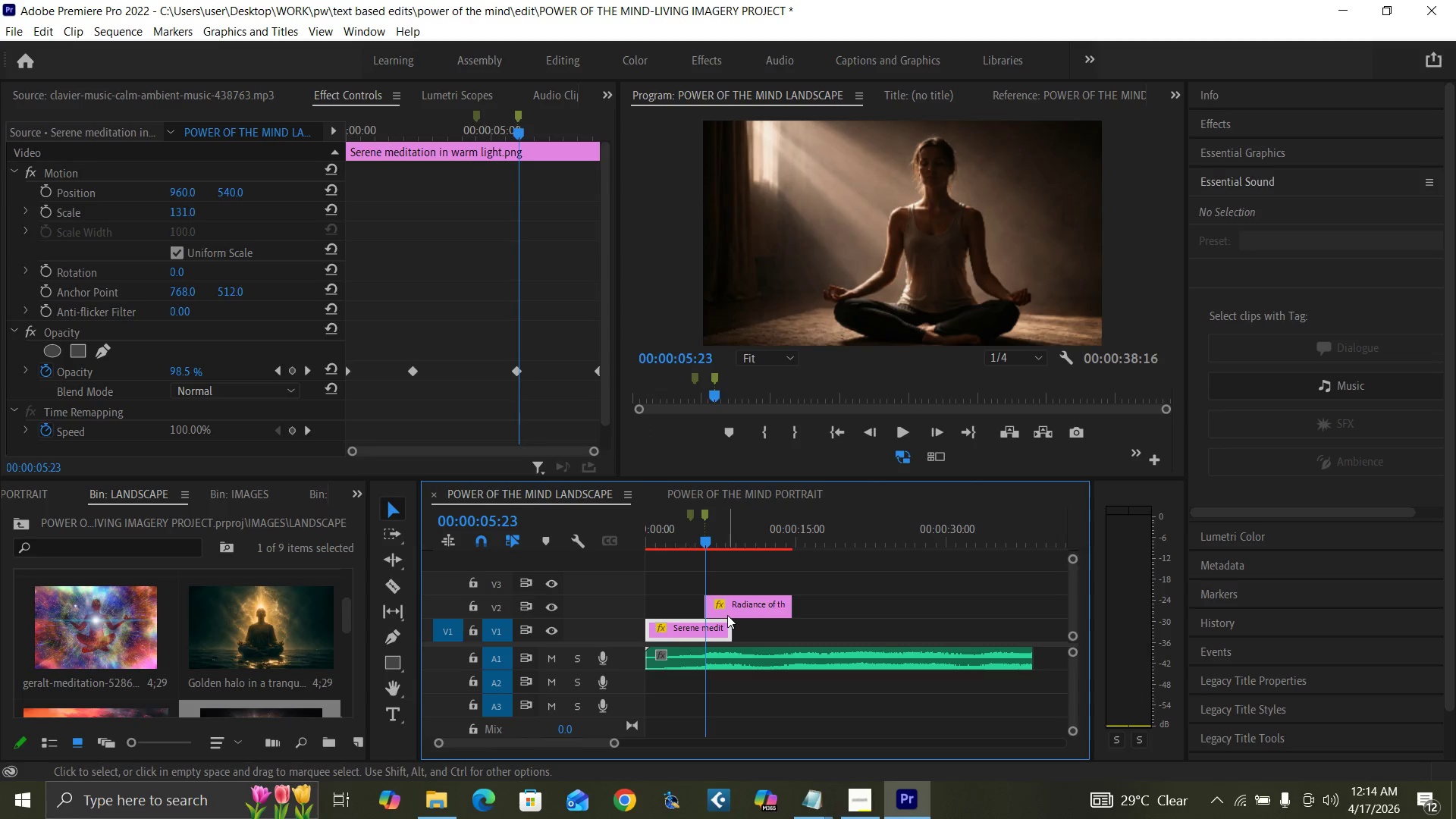 
key(ArrowRight)
 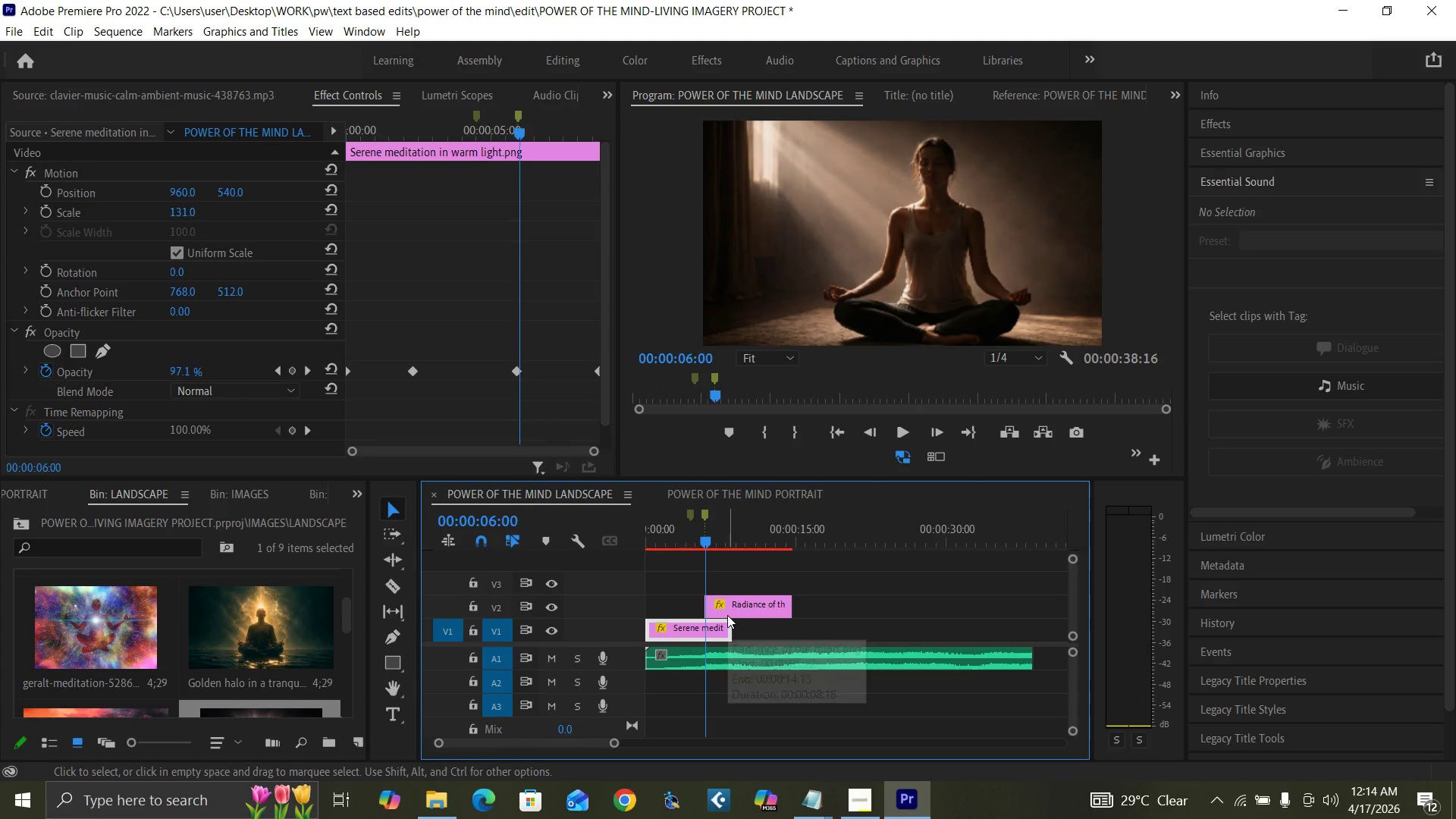 
key(ArrowRight)
 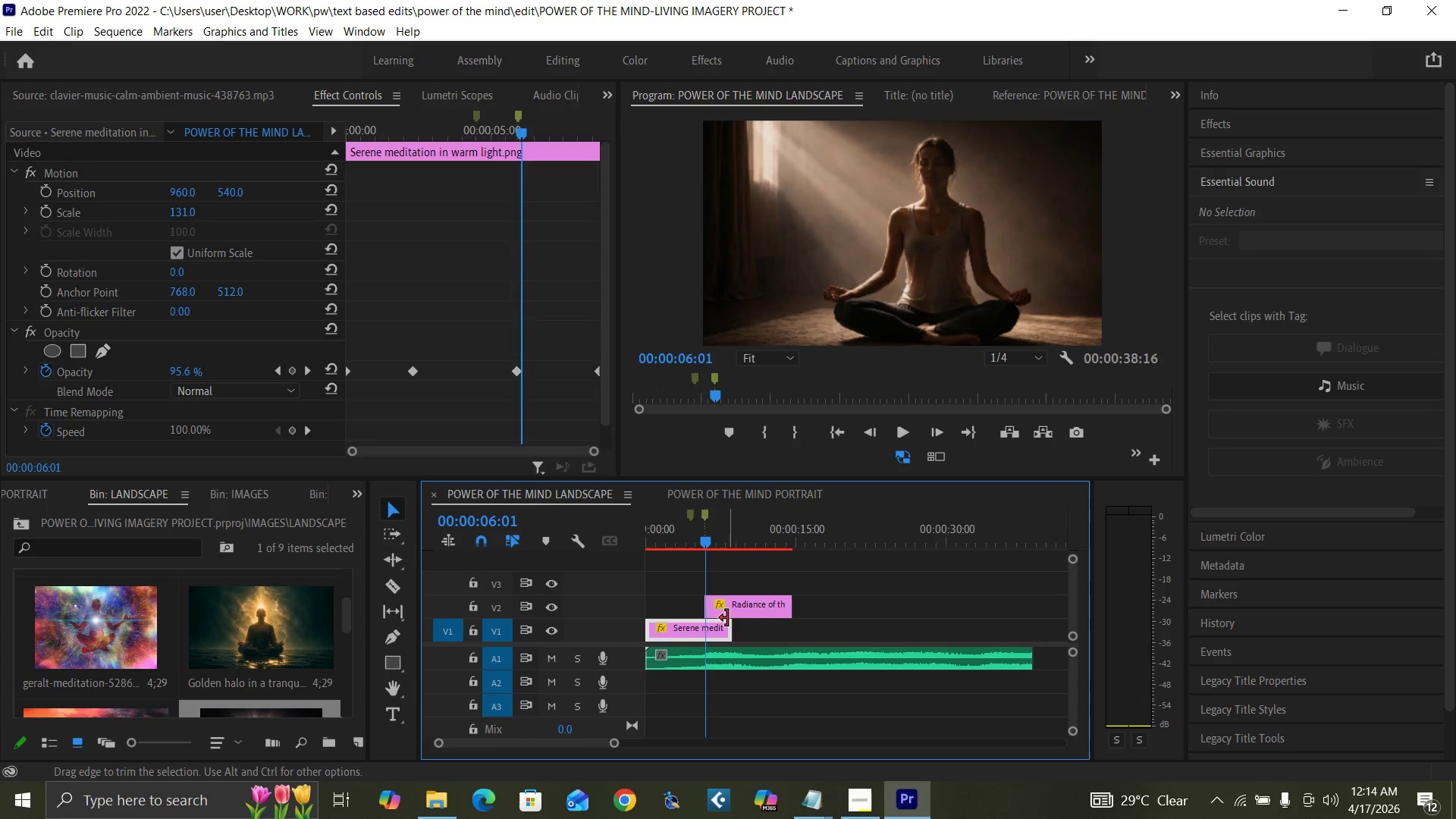 
key(ArrowRight)
 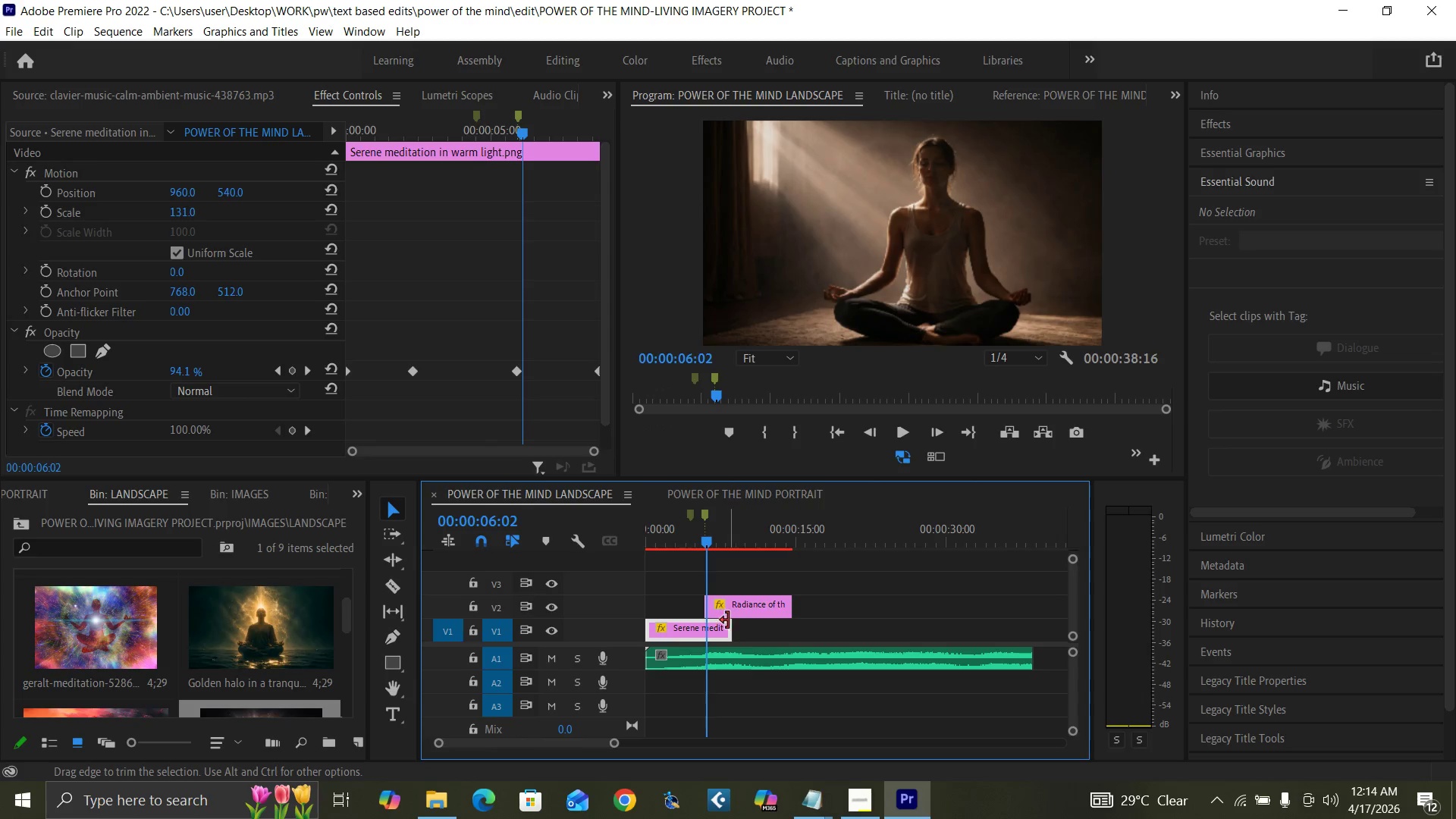 
key(ArrowRight)
 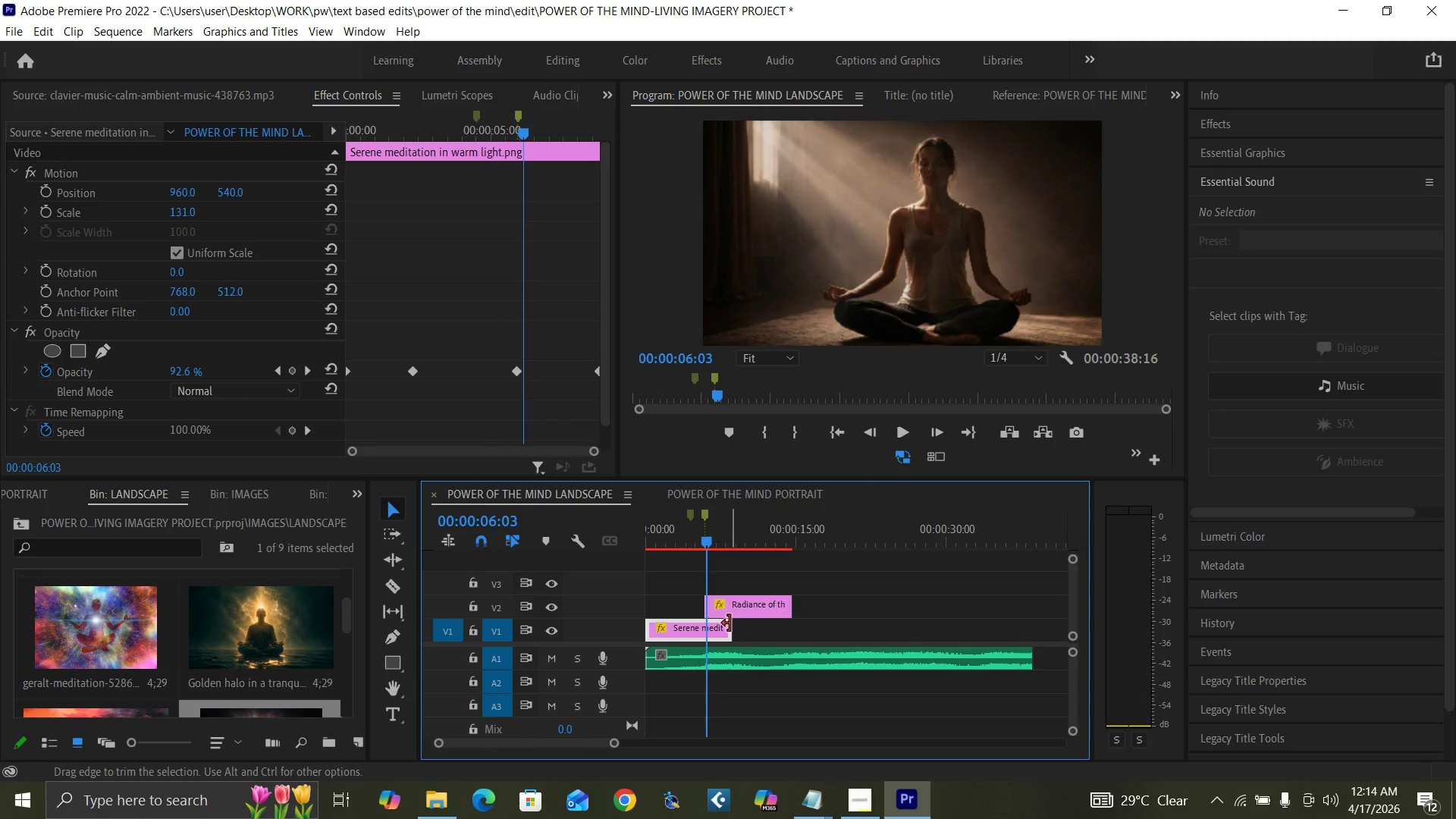 
key(ArrowRight)
 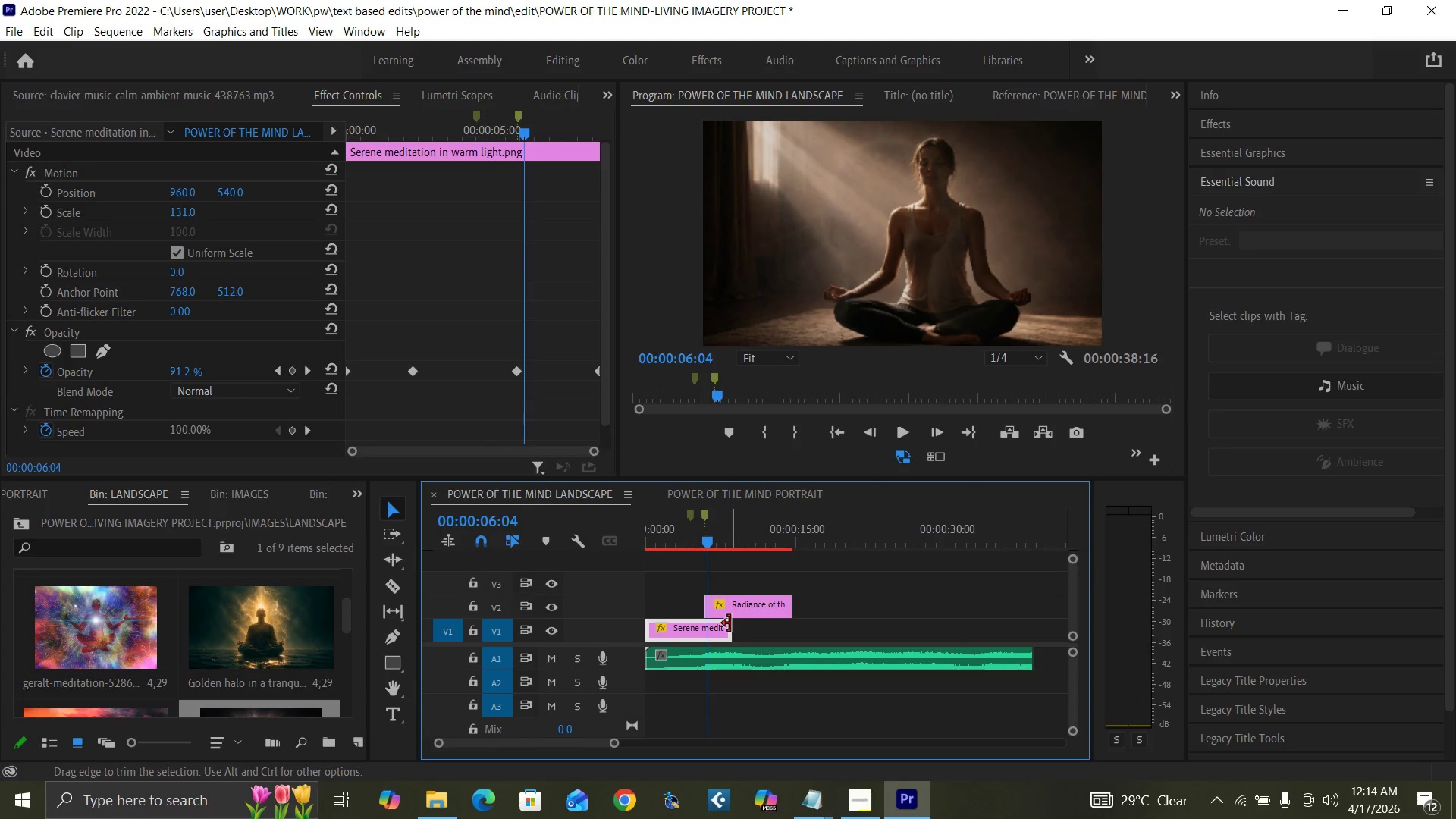 
key(ArrowRight)
 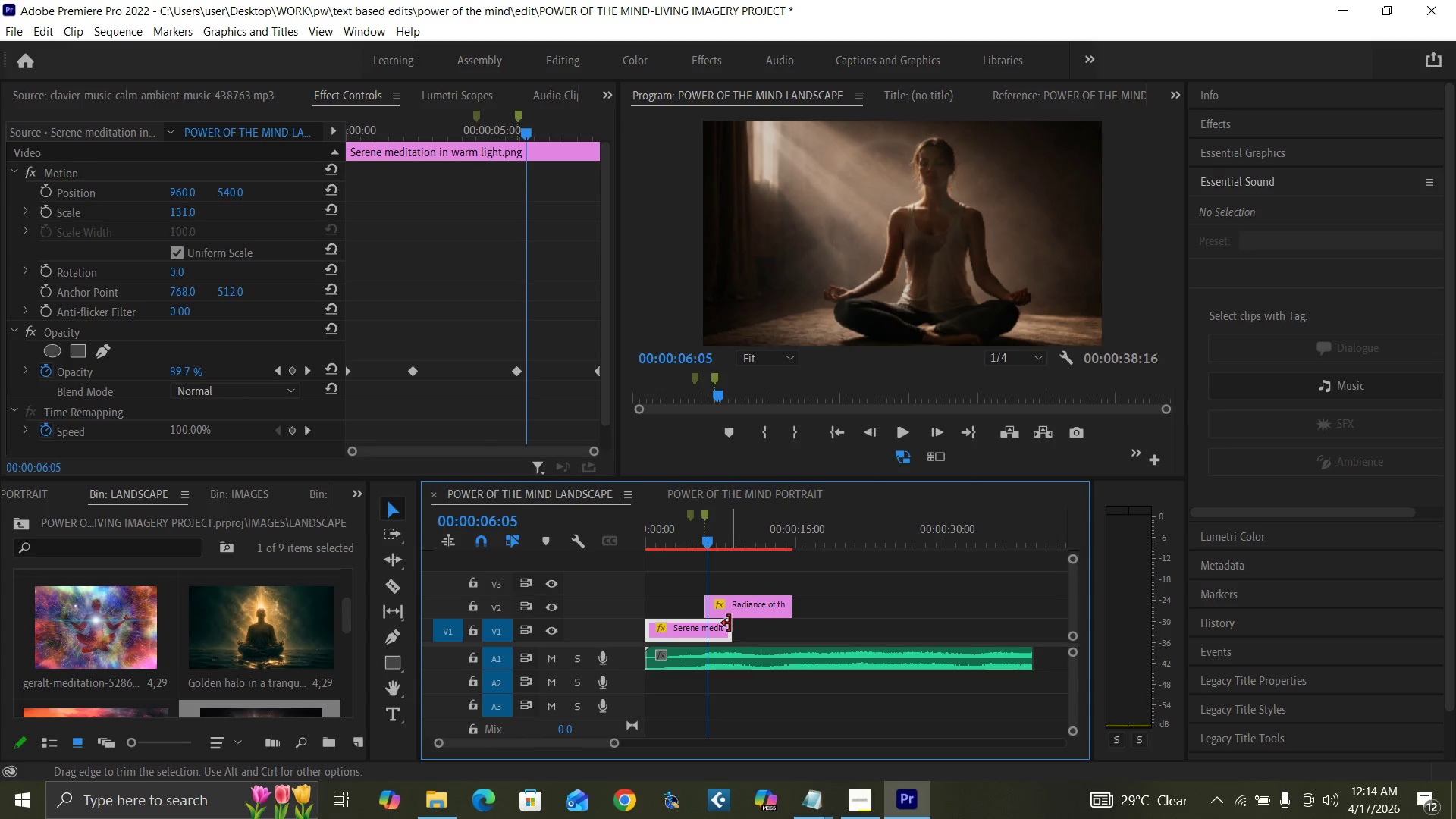 
key(ArrowRight)
 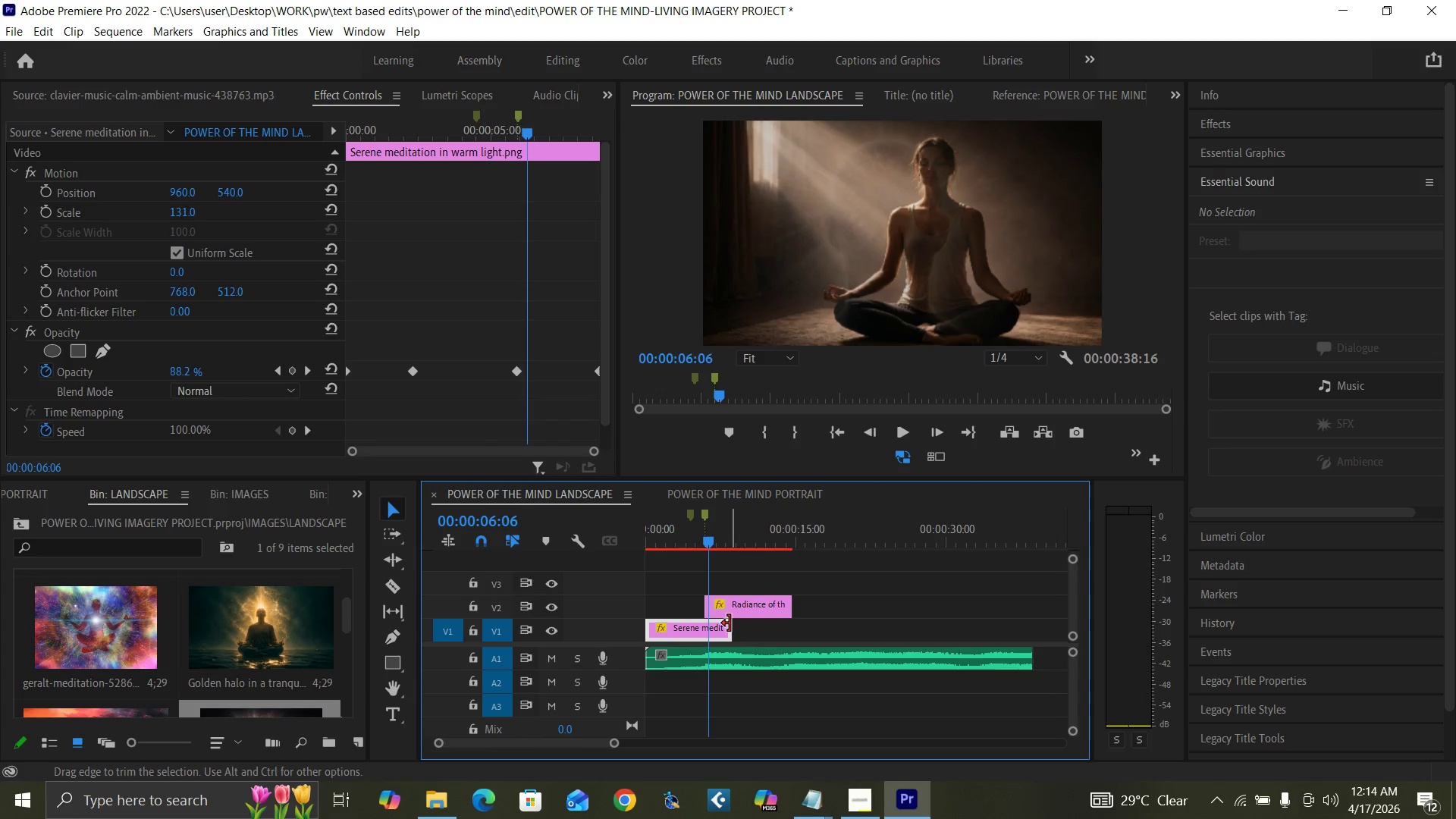 
key(ArrowRight)
 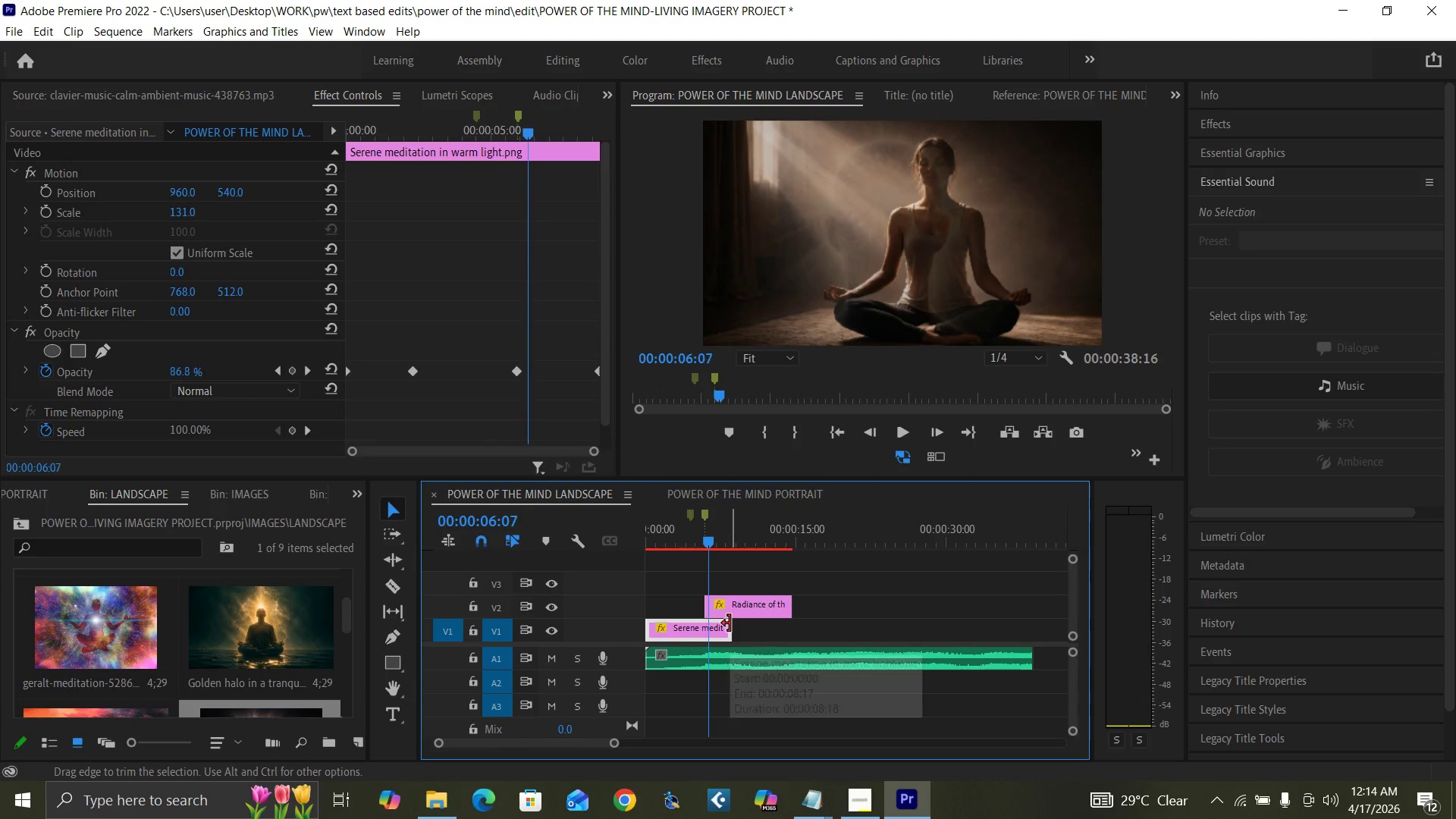 
key(ArrowRight)
 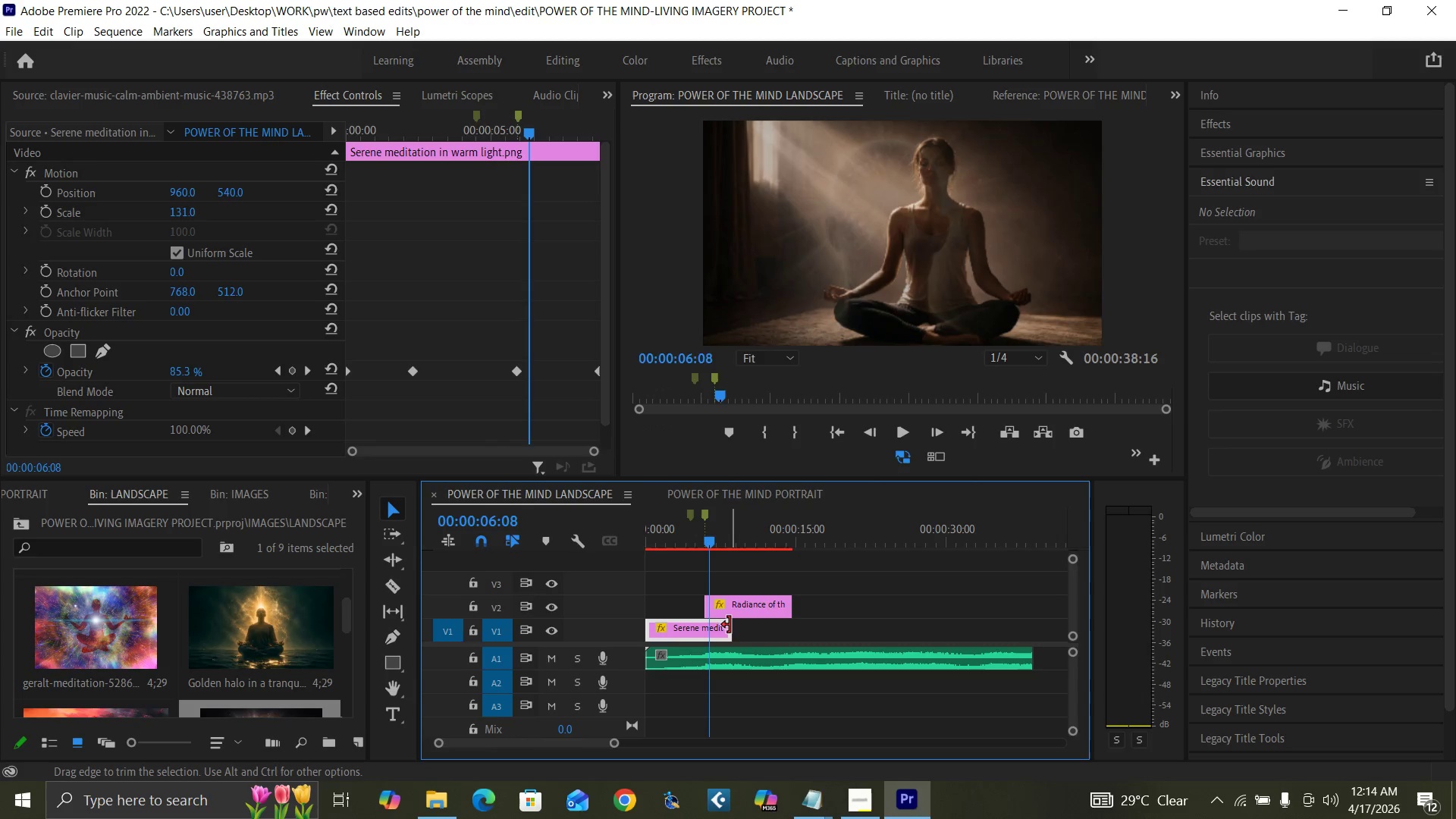 
key(ArrowRight)
 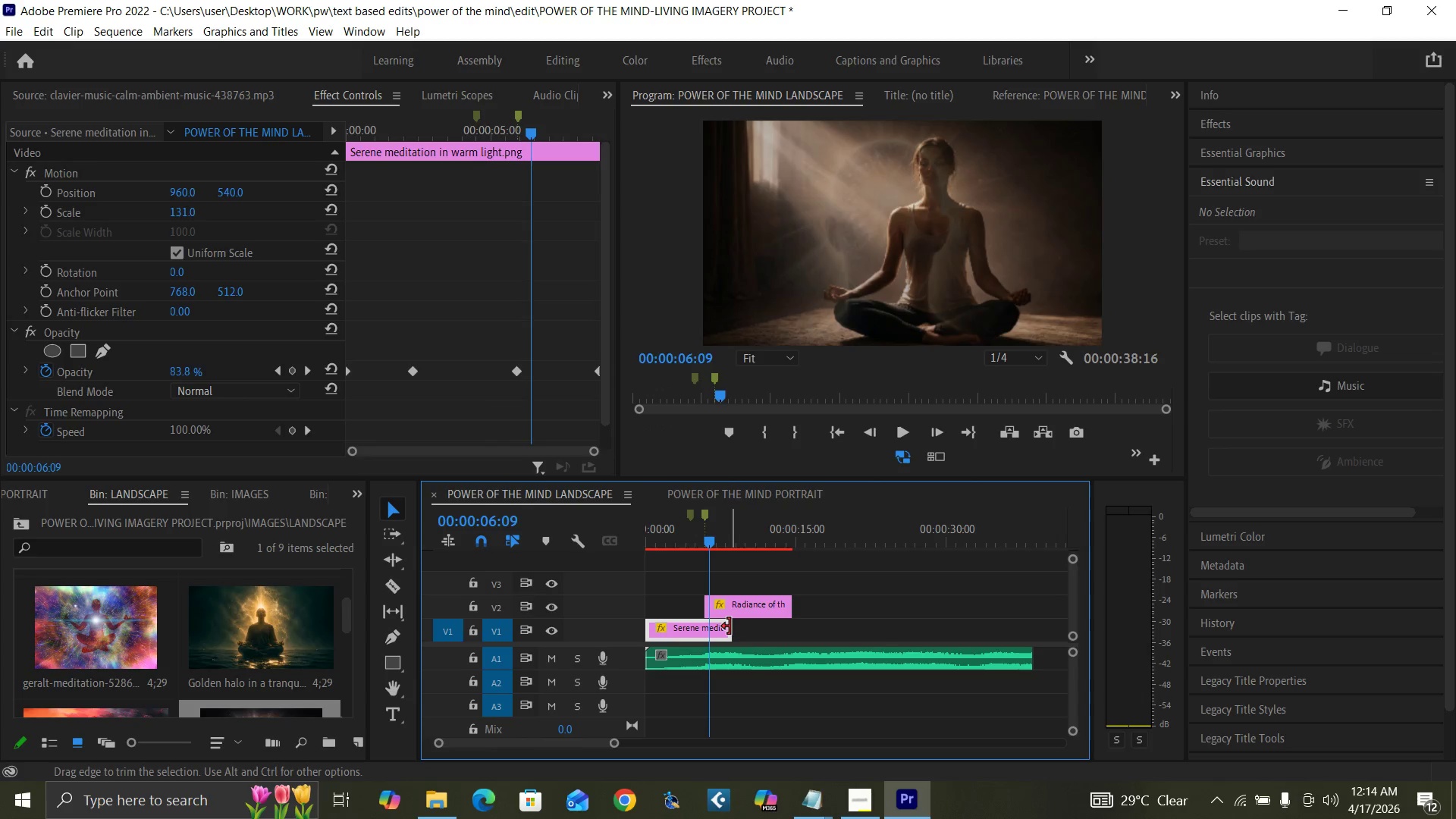 
key(ArrowRight)
 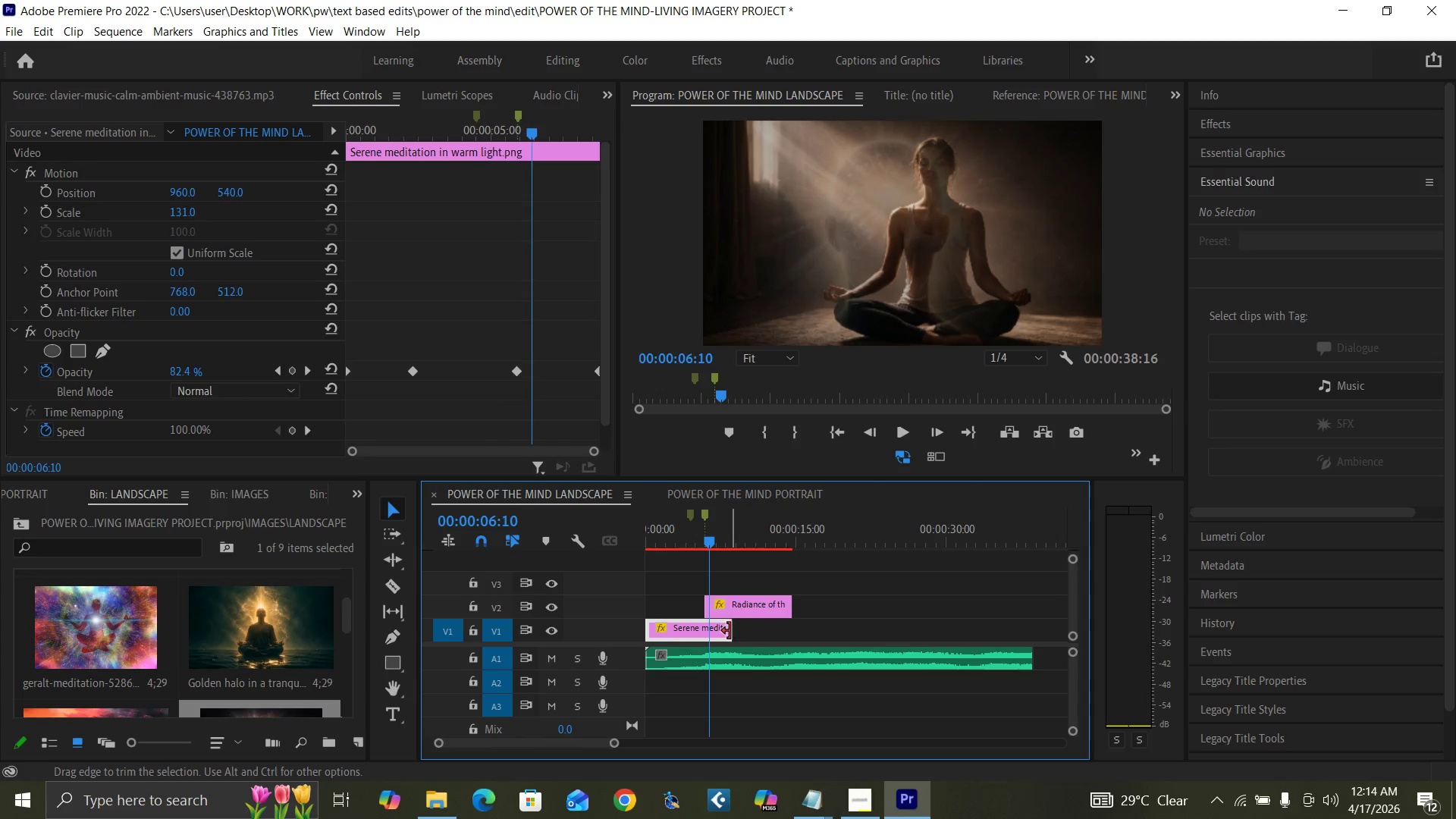 
key(ArrowRight)
 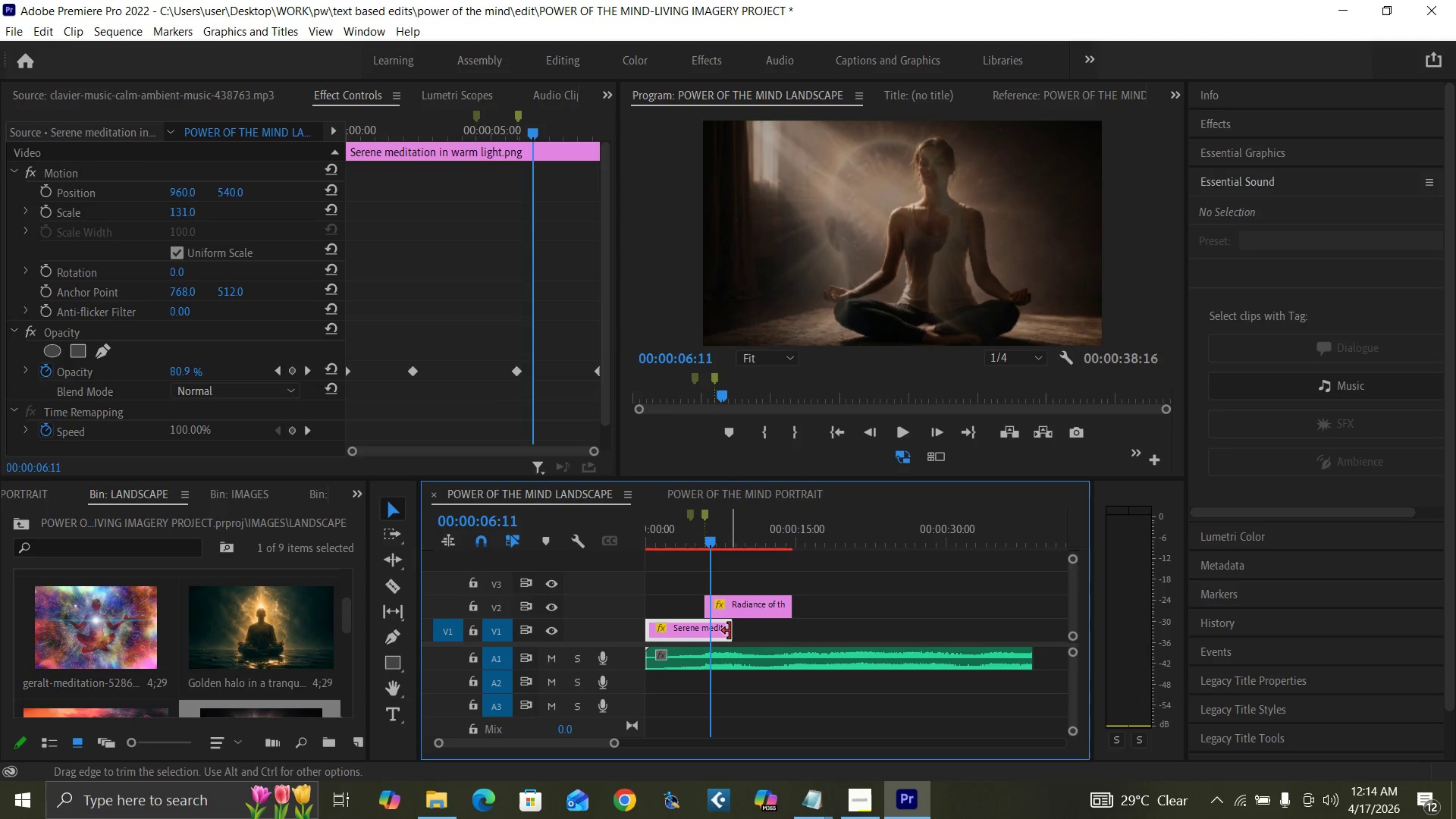 
key(ArrowRight)
 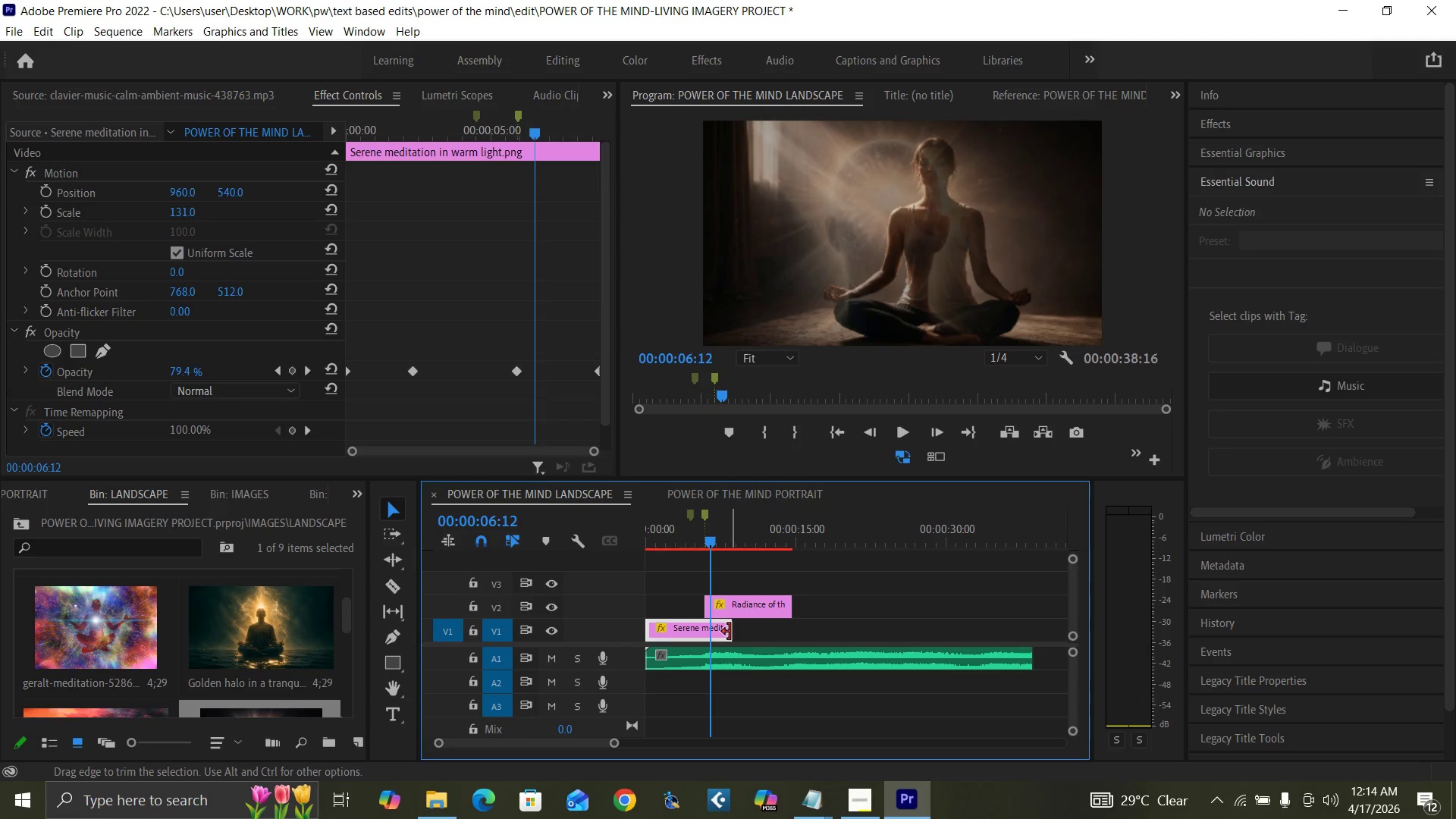 
key(ArrowRight)
 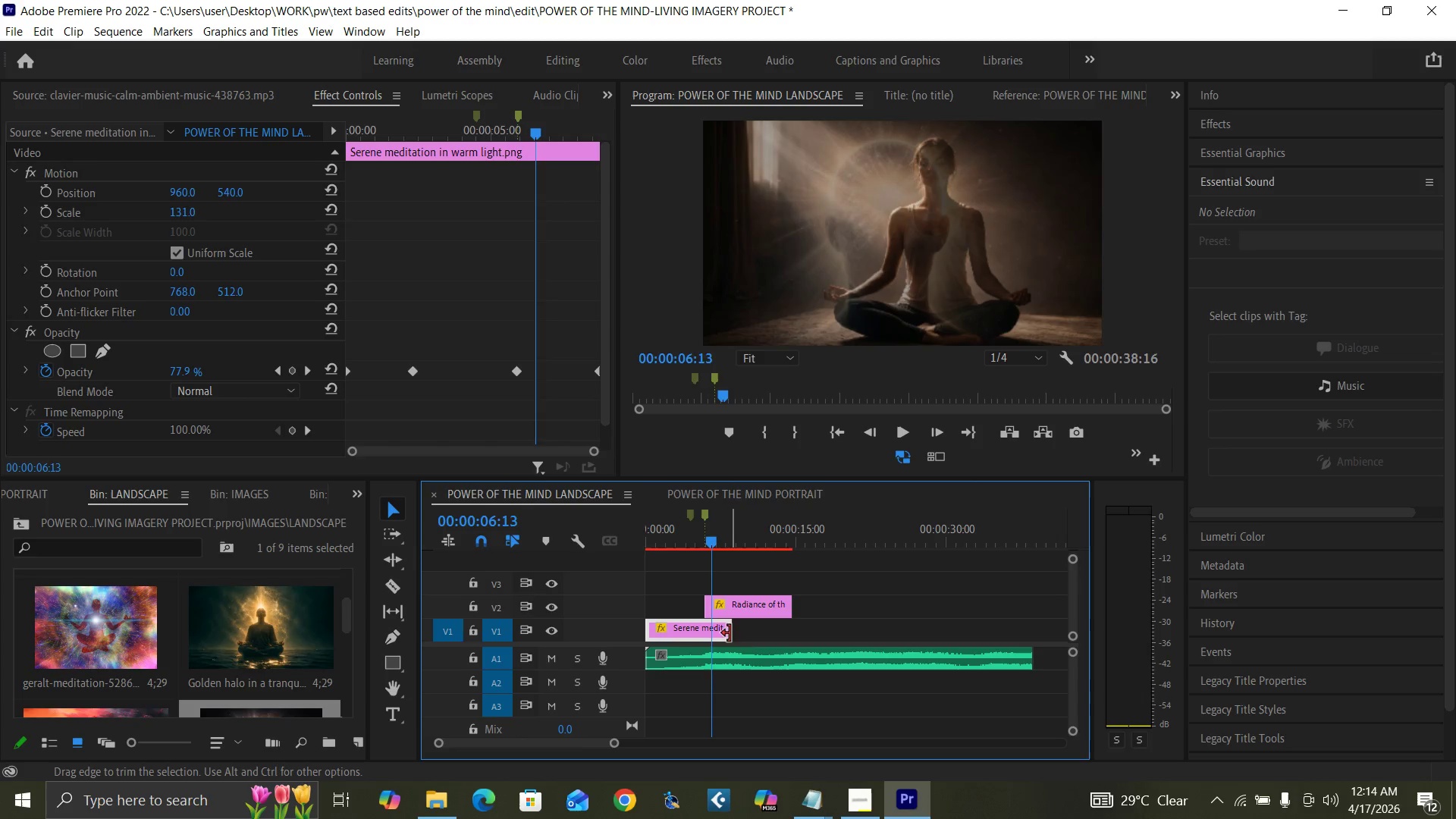 
key(ArrowRight)
 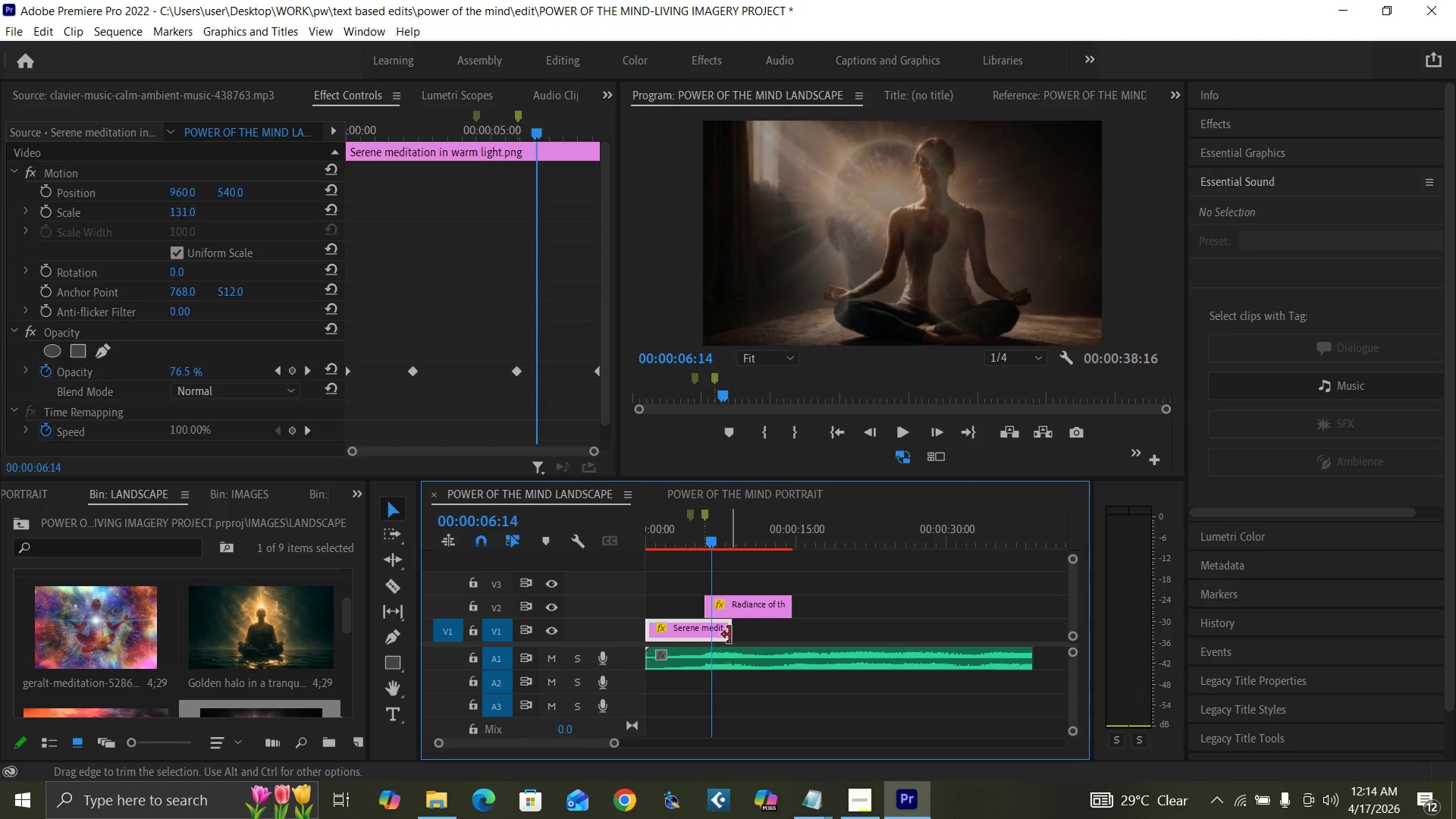 
key(ArrowRight)
 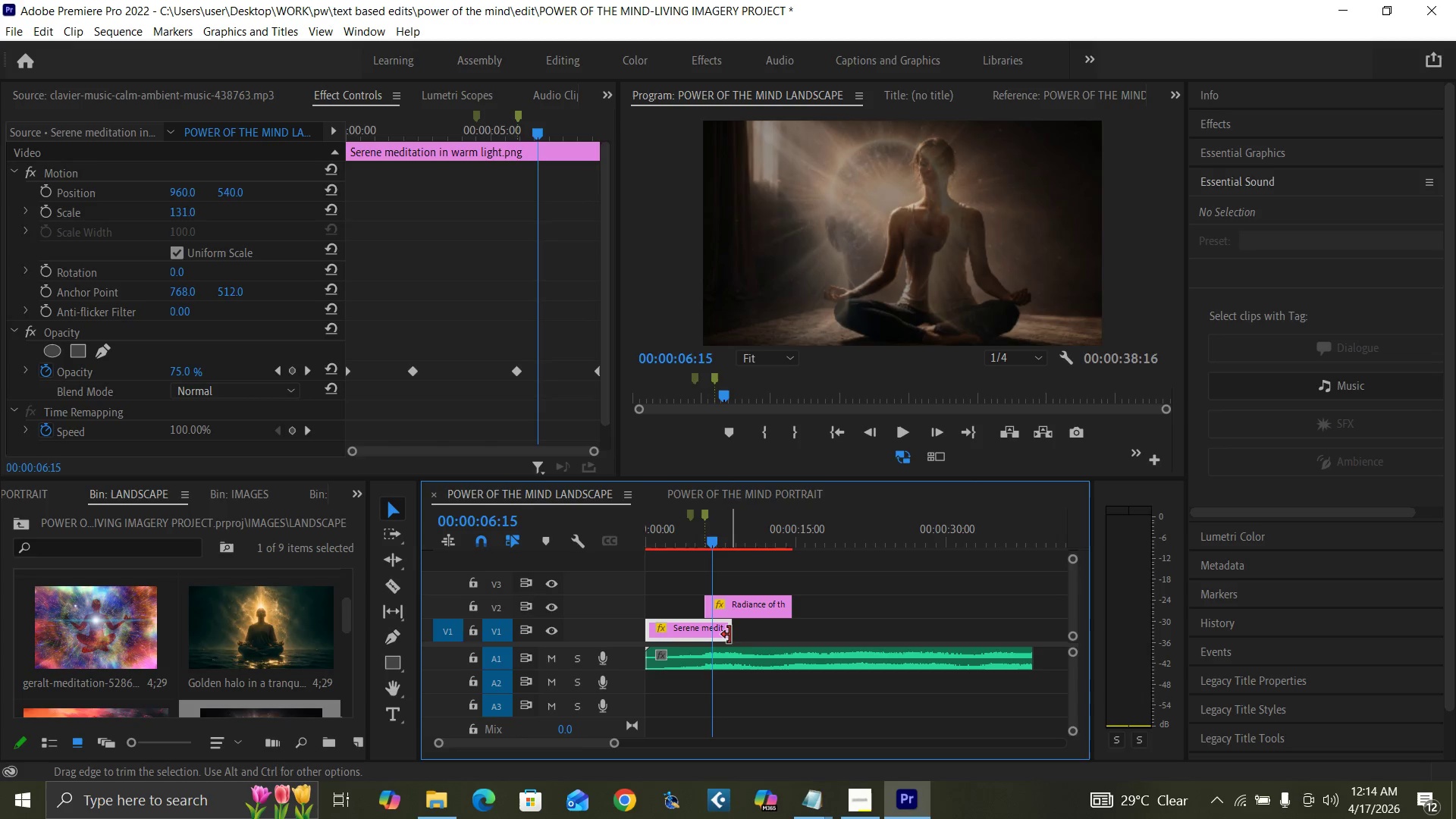 
key(ArrowRight)
 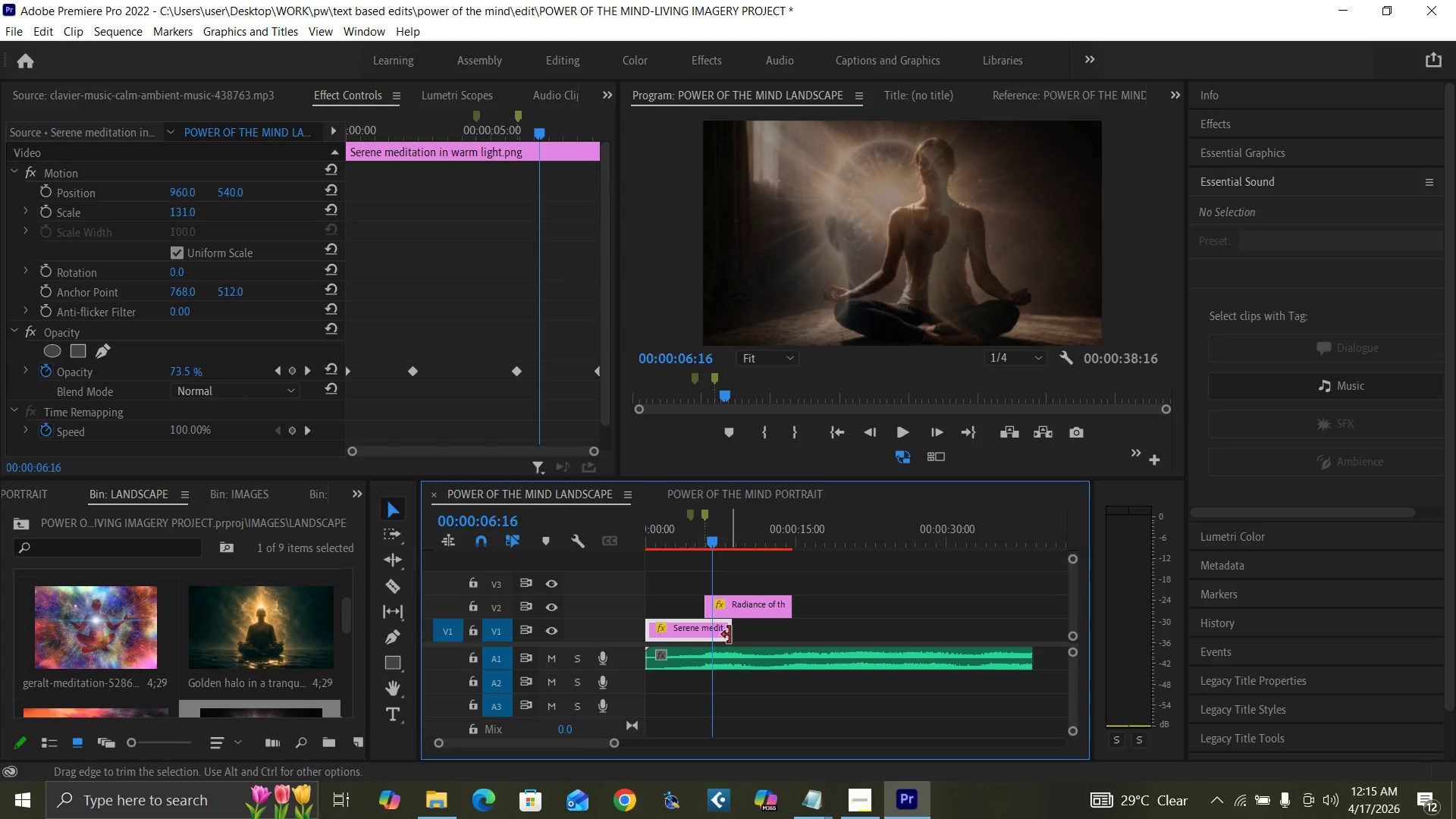 
key(ArrowRight)
 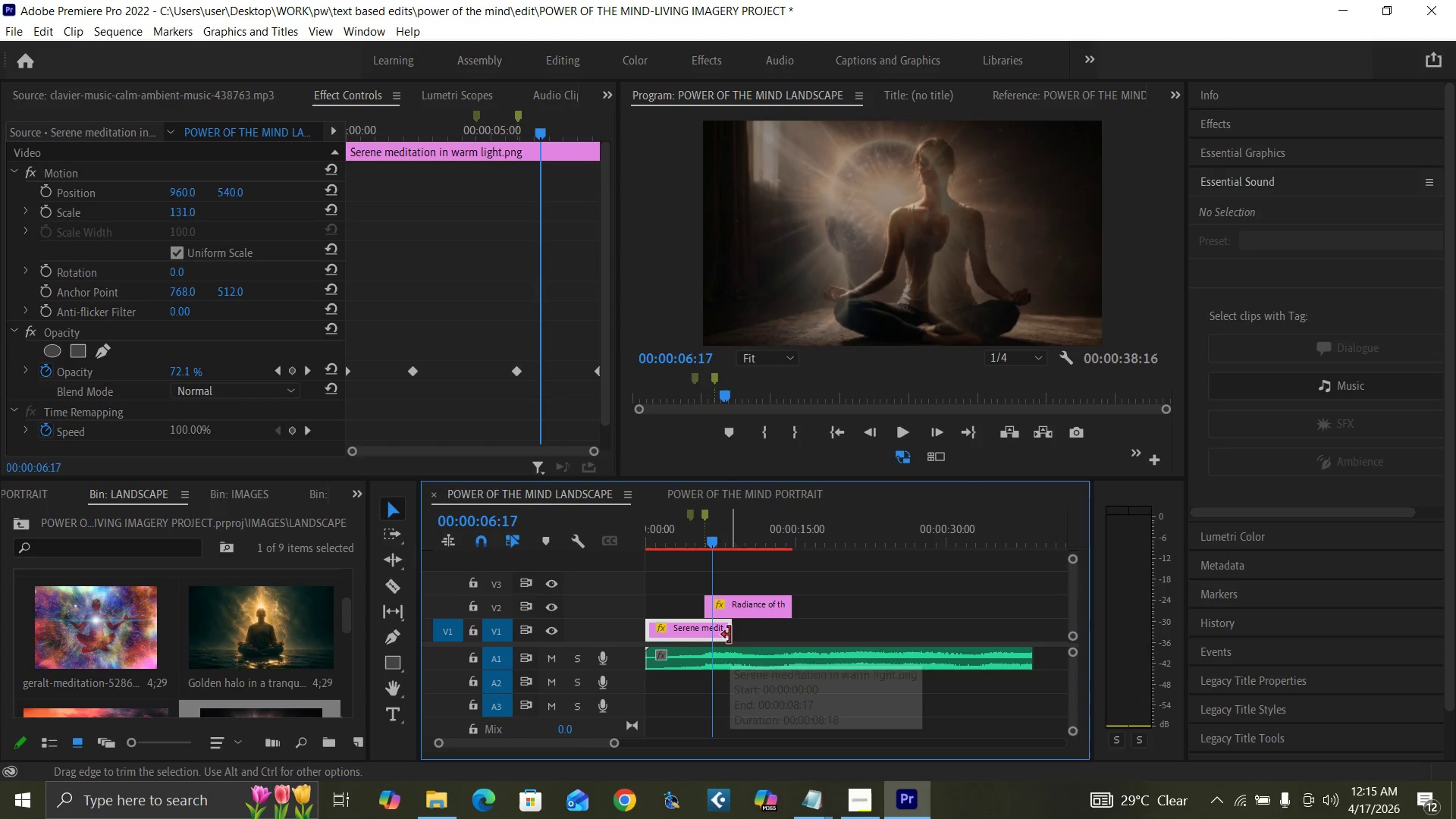 
key(ArrowRight)
 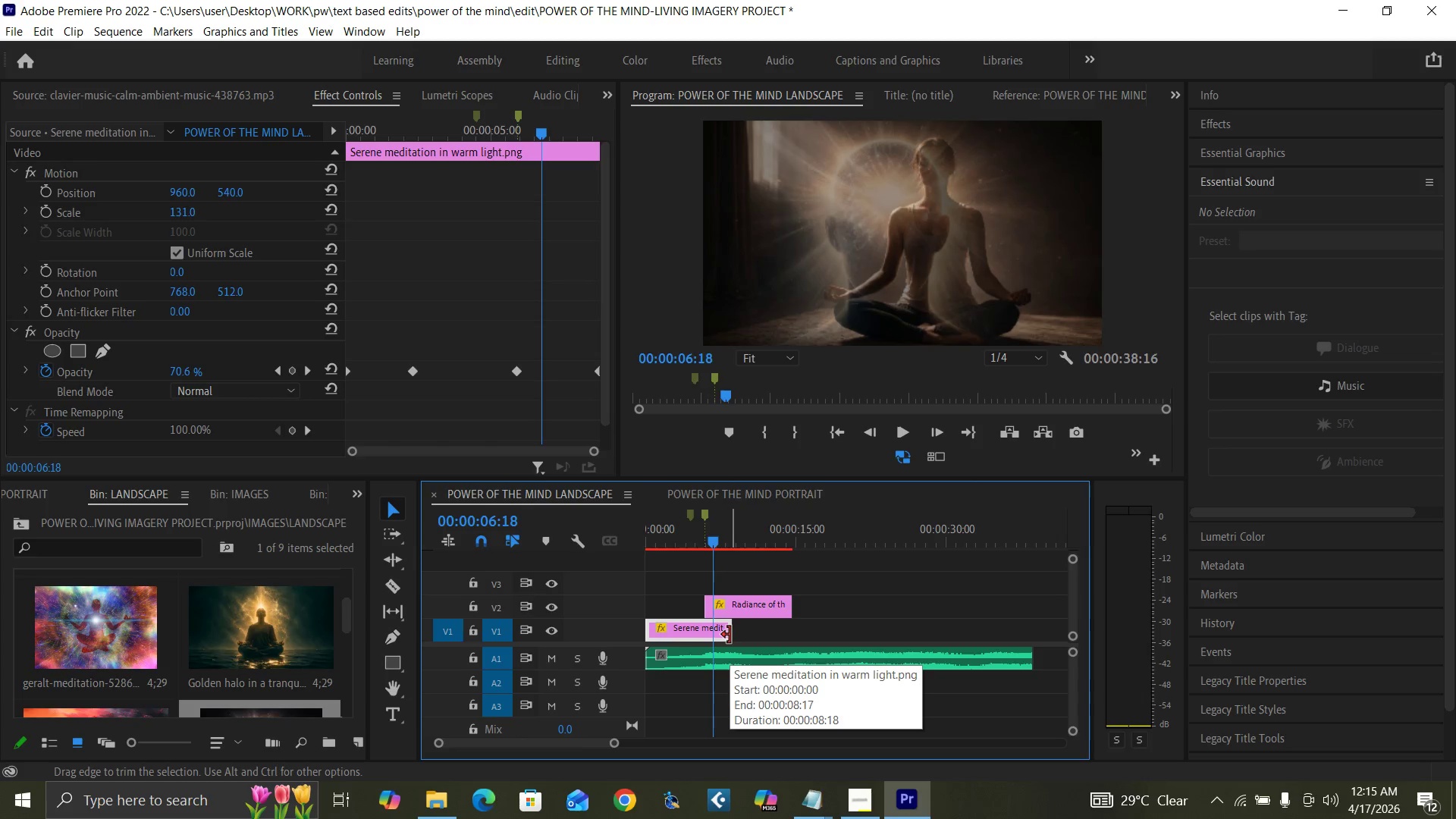 
key(ArrowRight)
 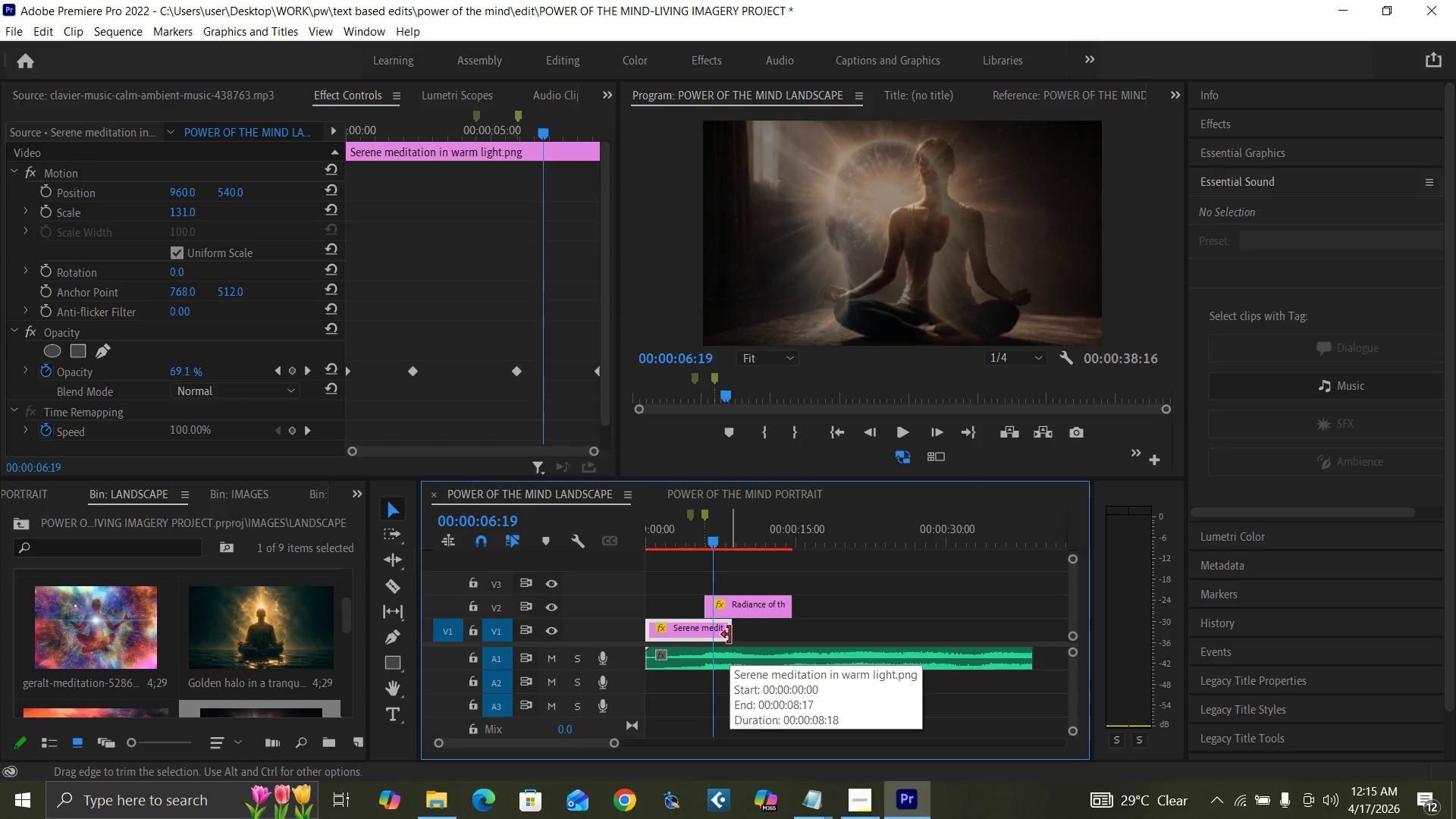 
key(ArrowRight)
 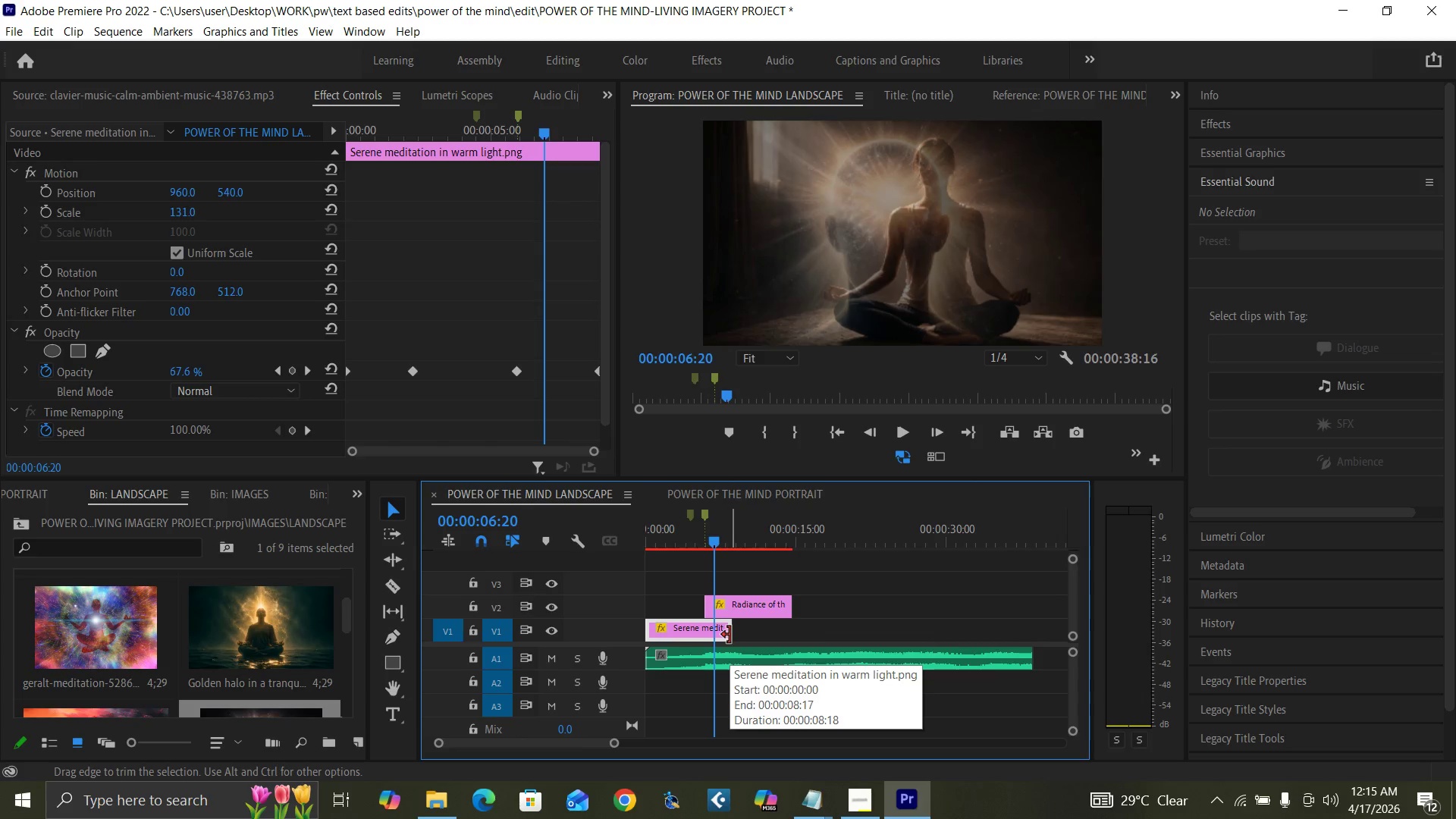 
key(ArrowRight)
 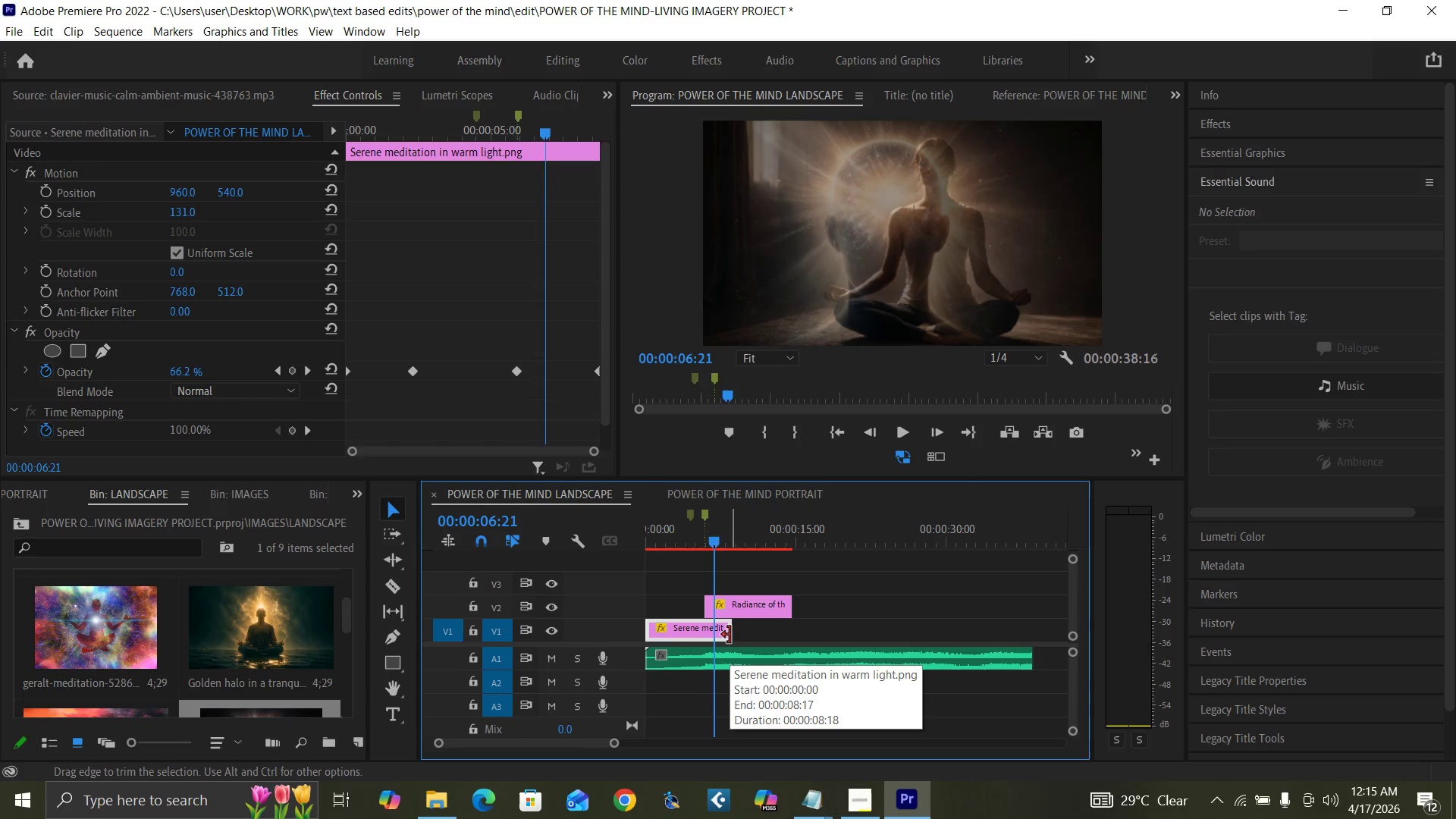 
key(ArrowRight)
 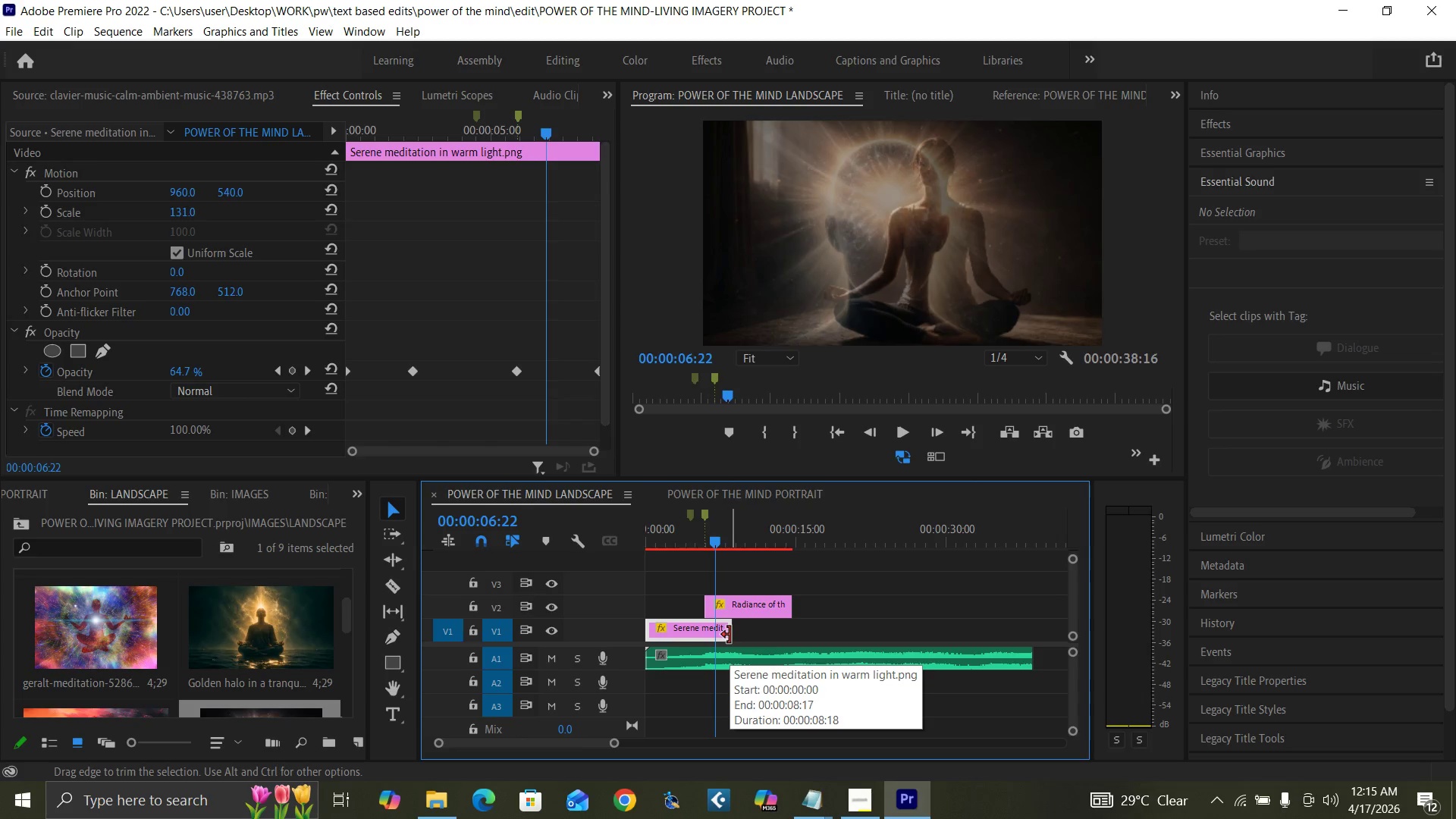 
key(ArrowRight)
 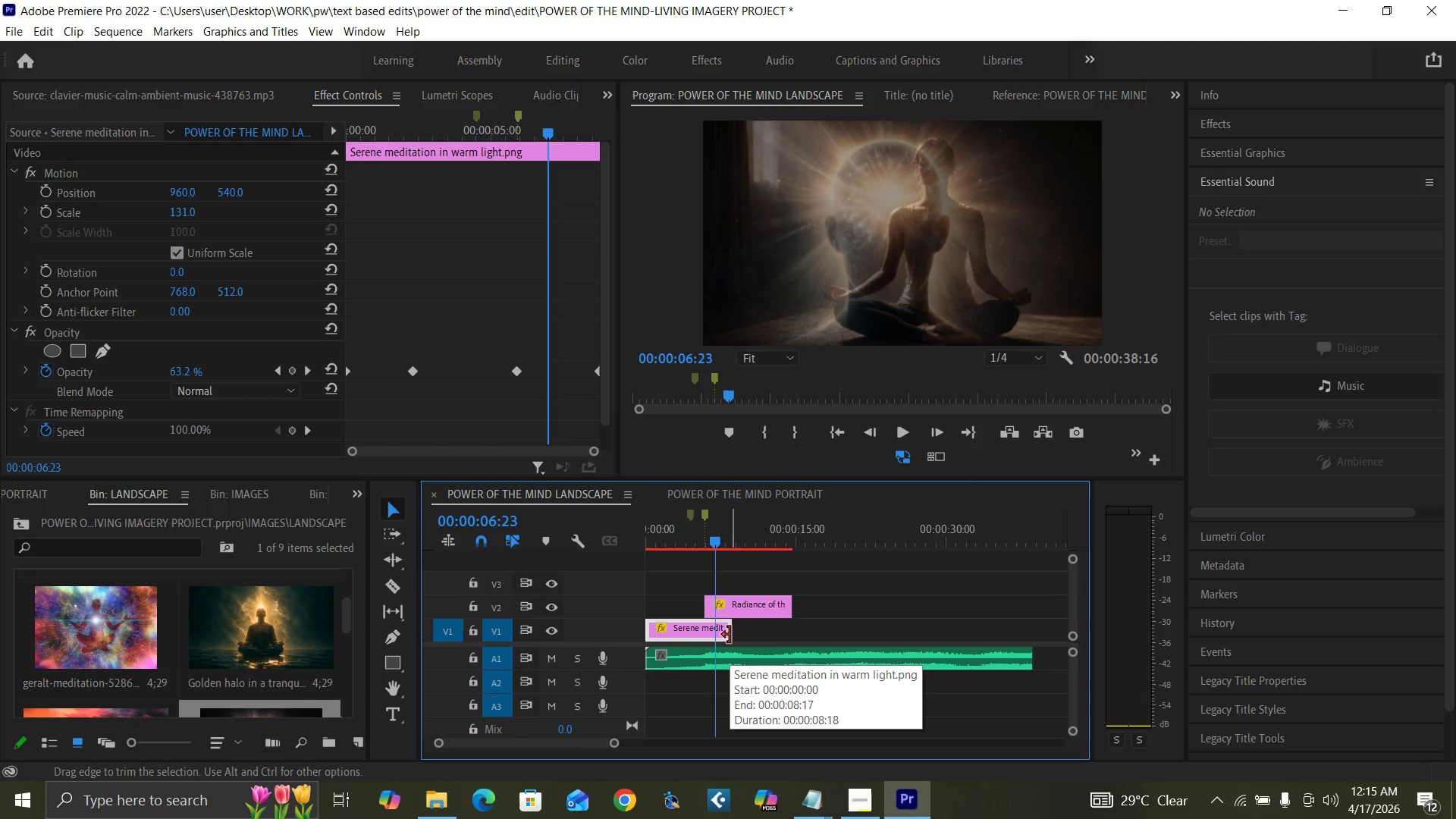 
key(ArrowRight)
 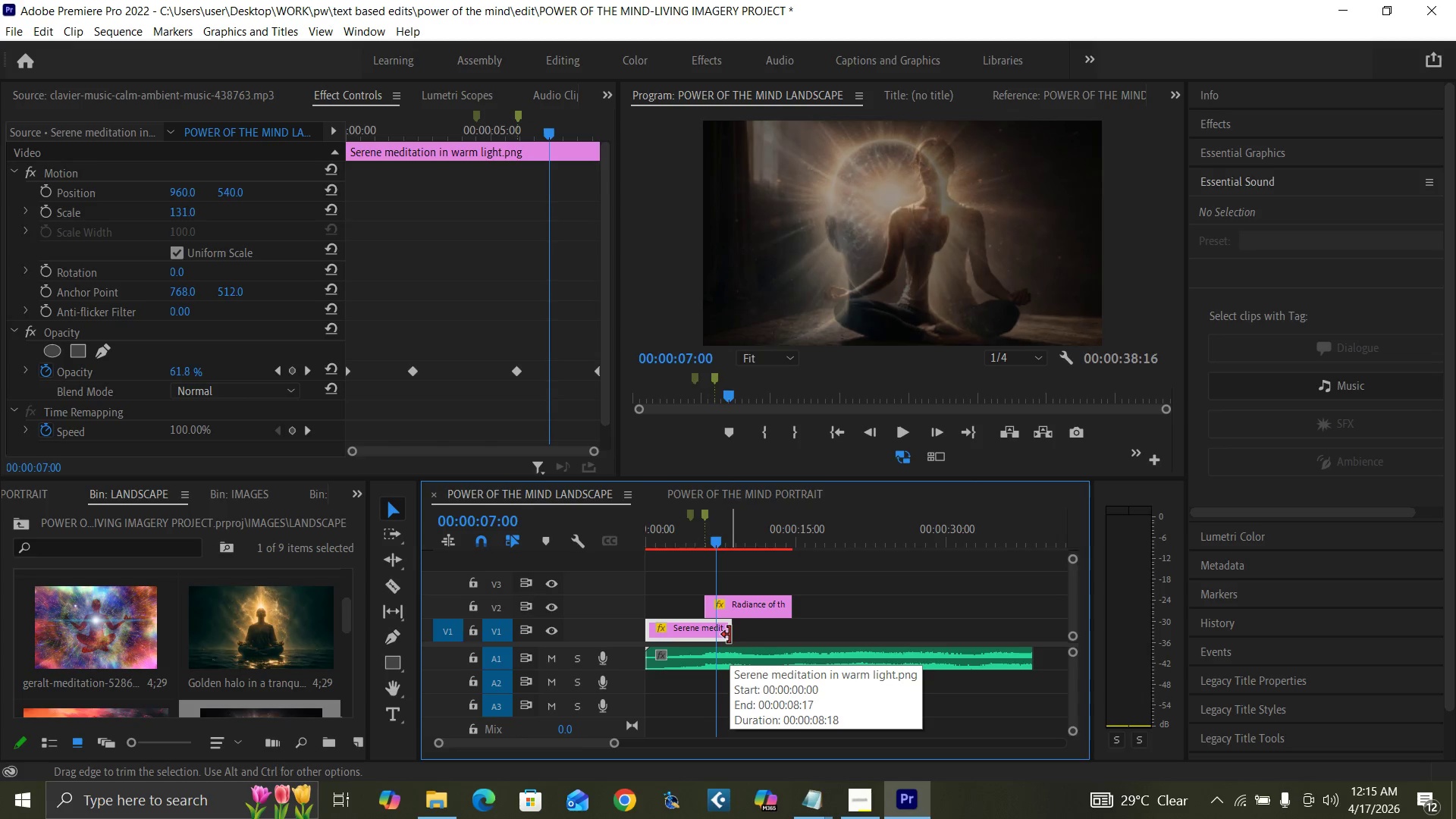 
key(ArrowRight)
 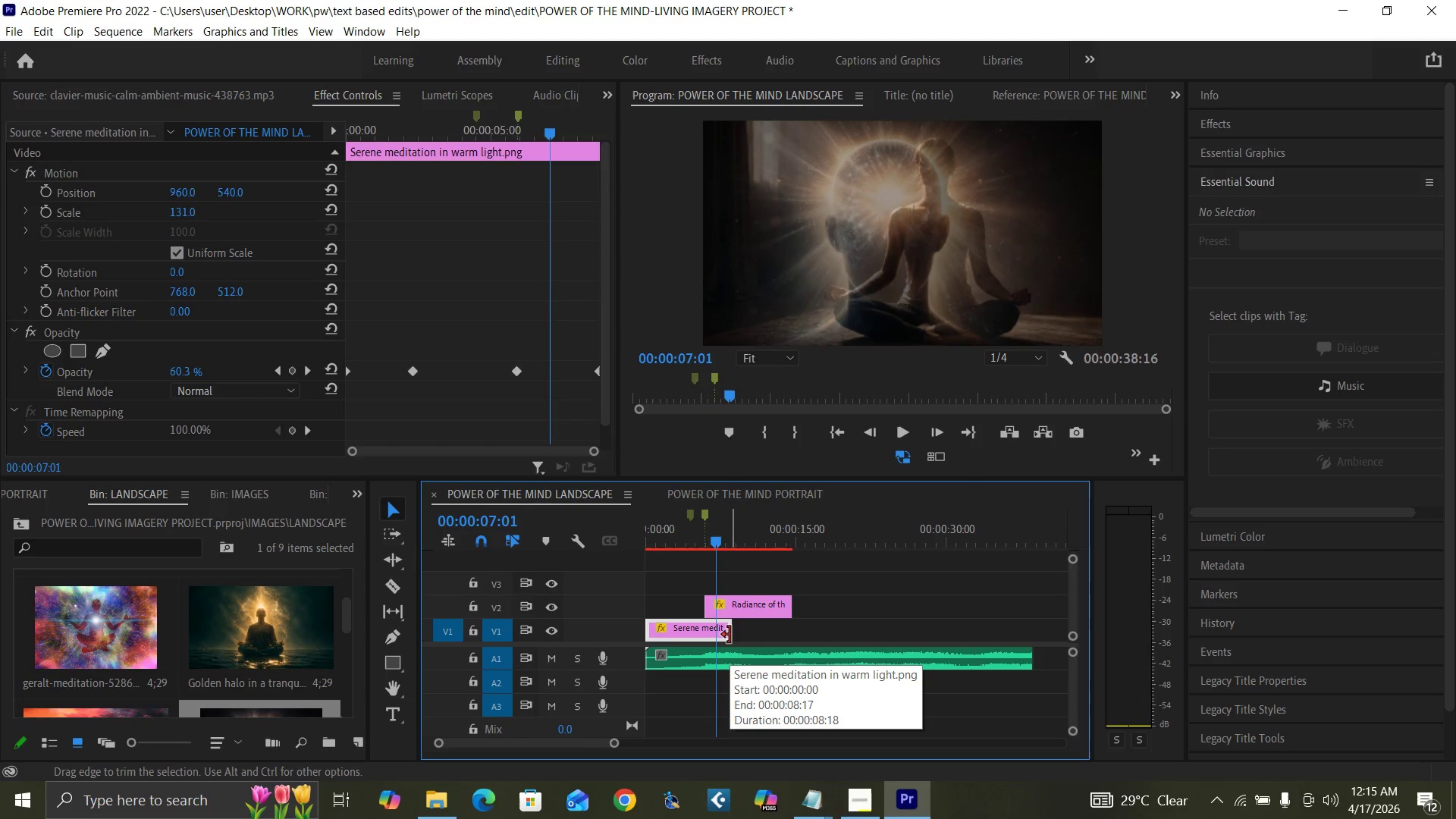 
key(ArrowRight)
 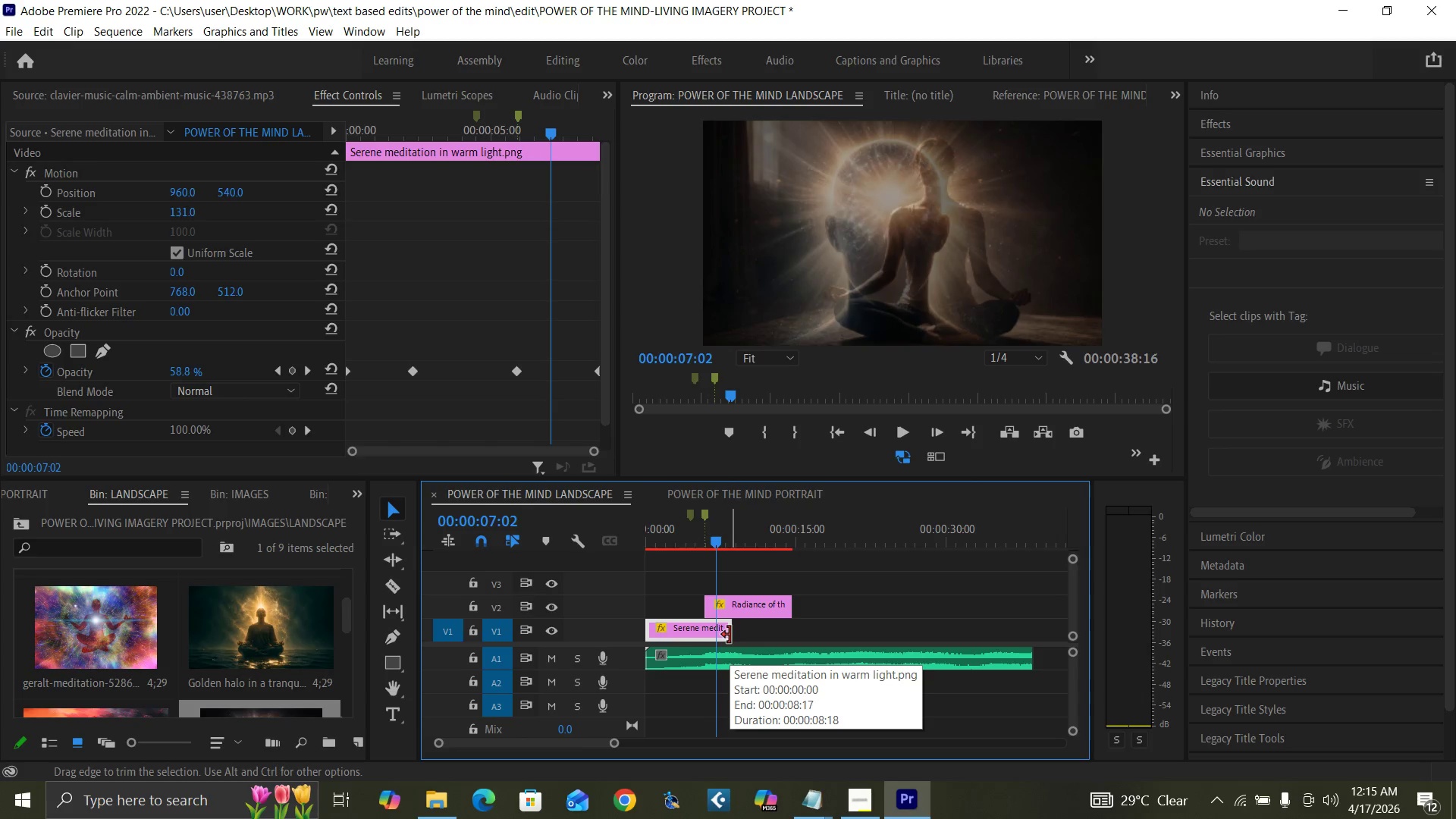 
key(ArrowRight)
 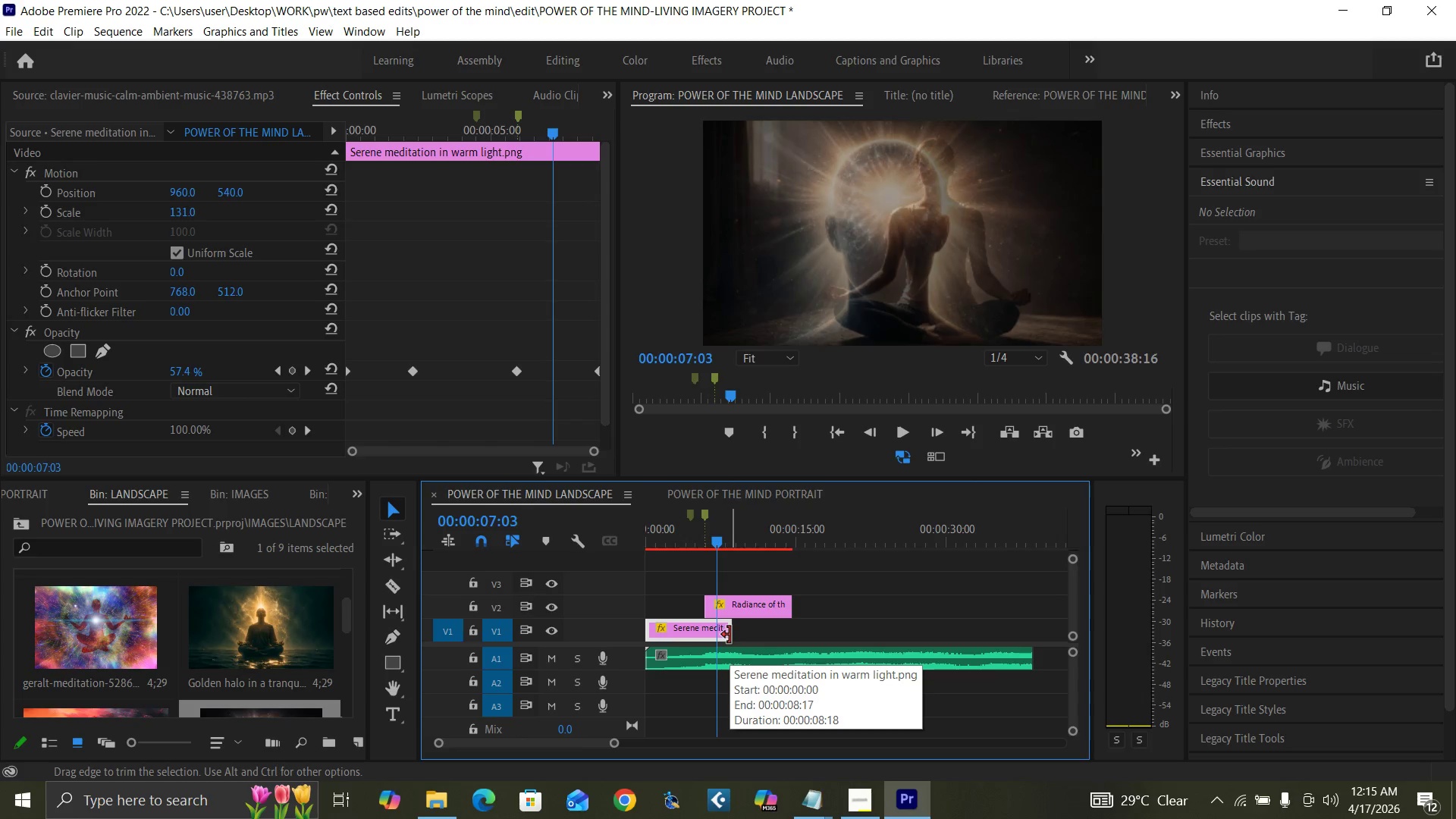 
key(ArrowRight)
 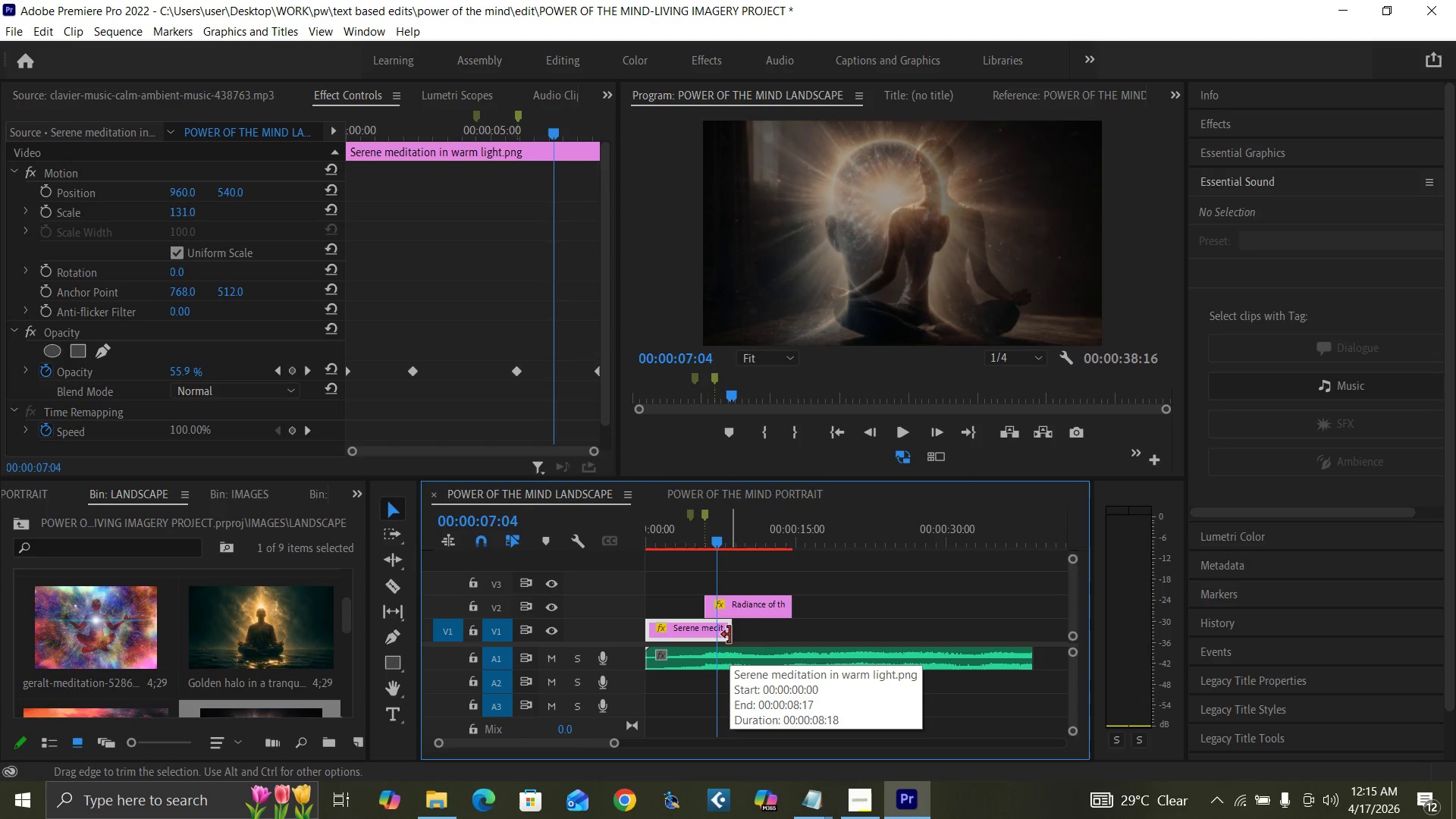 
key(ArrowRight)
 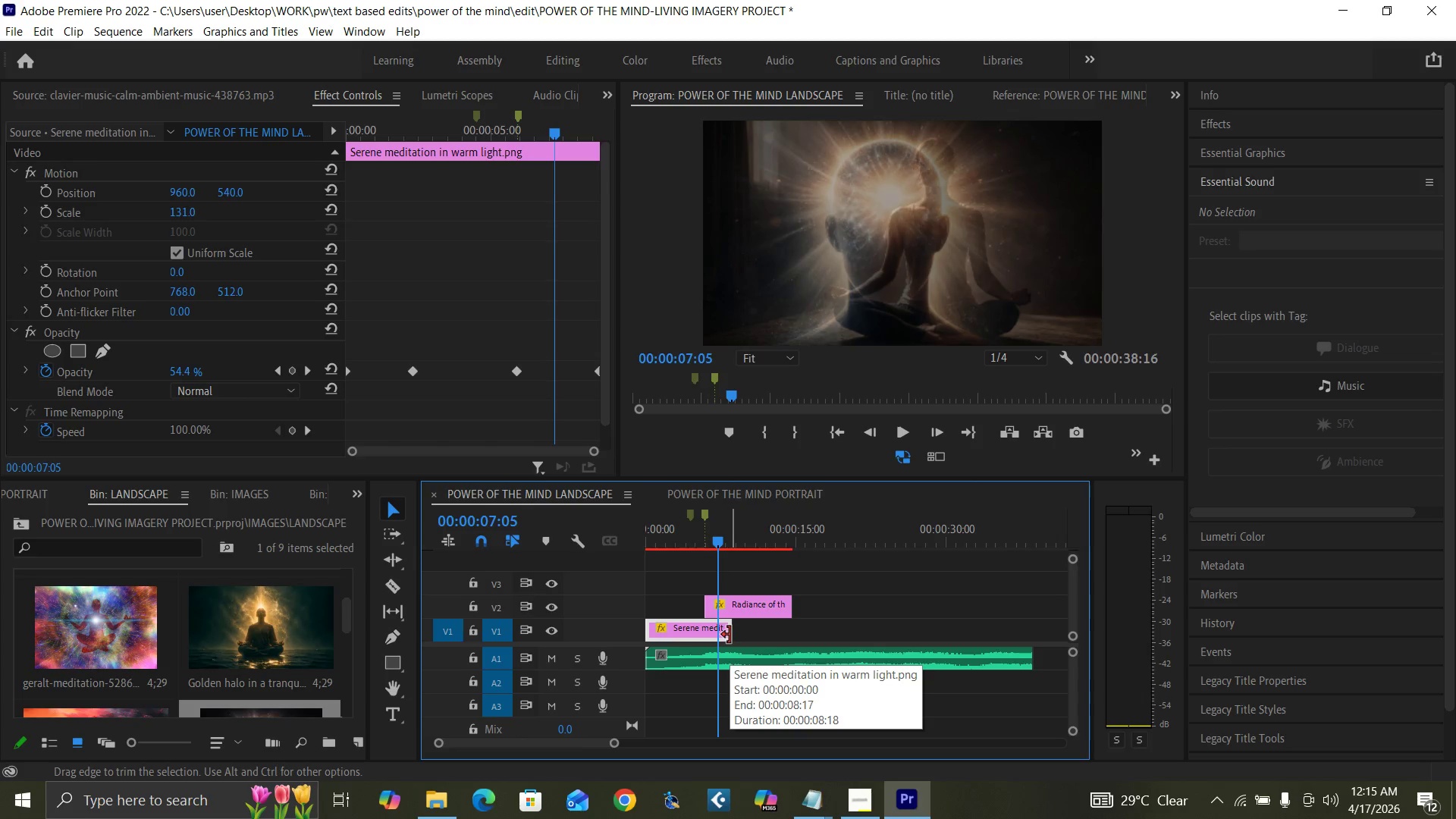 
key(ArrowRight)
 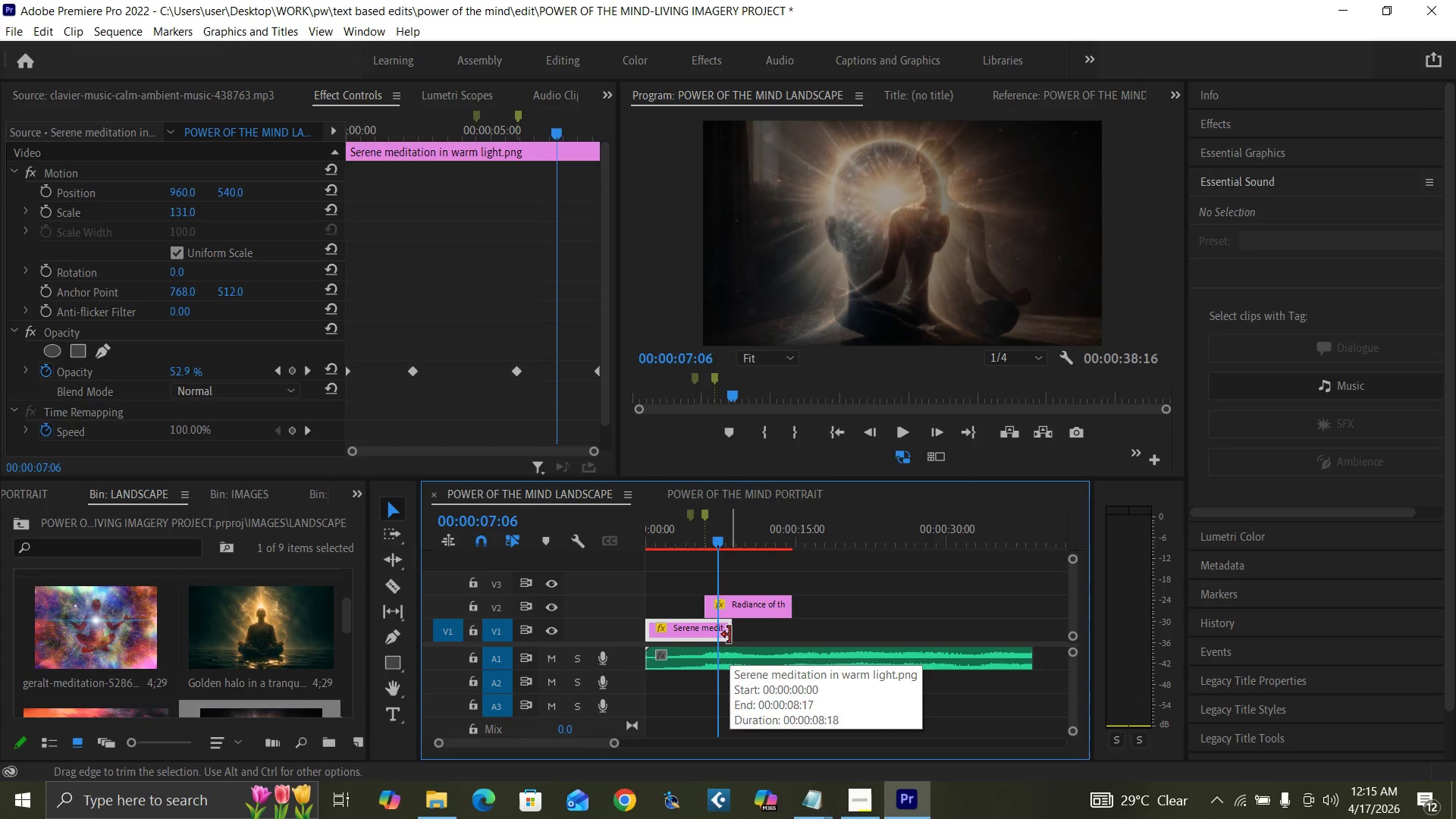 
key(ArrowRight)
 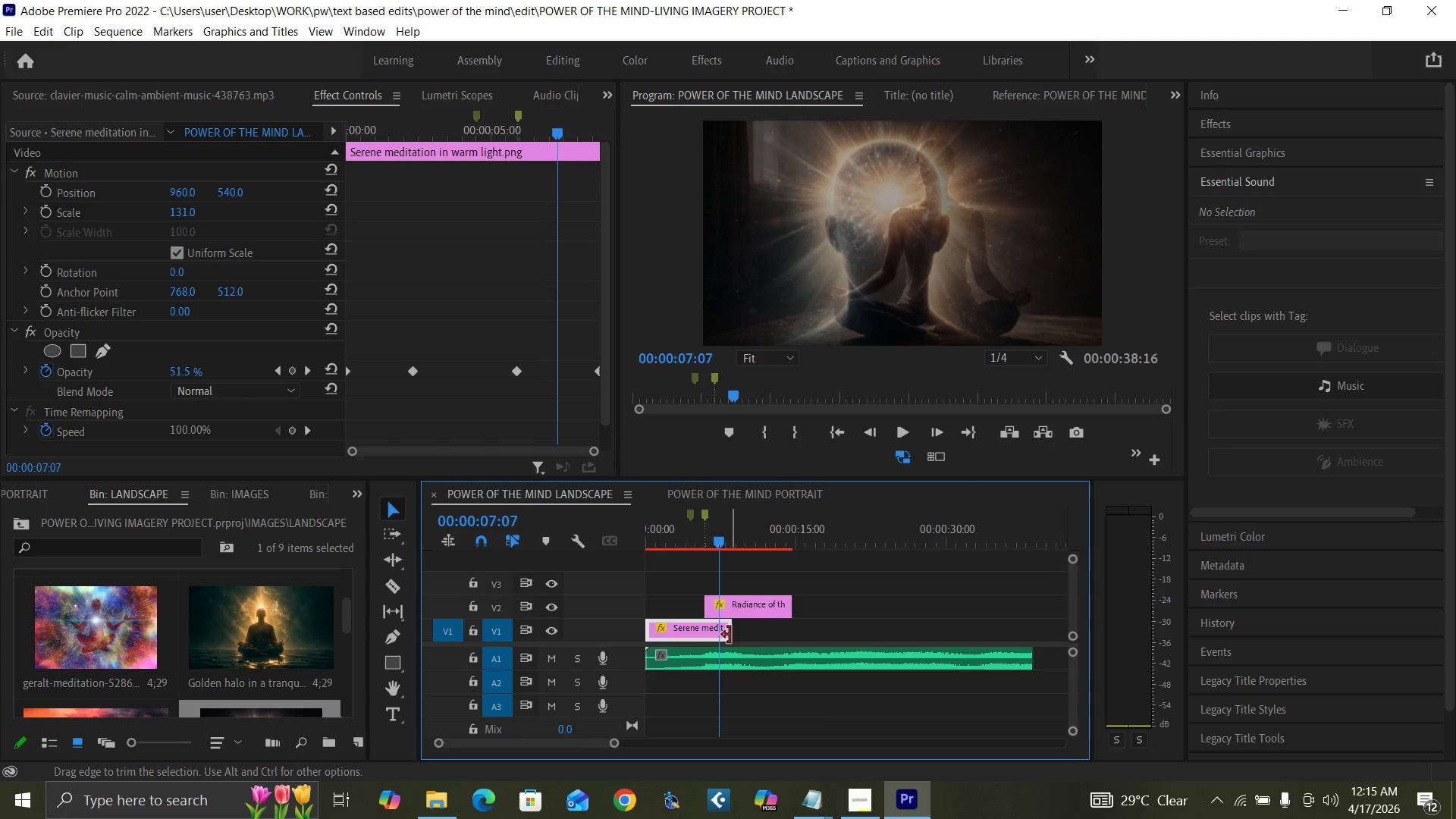 
key(ArrowRight)
 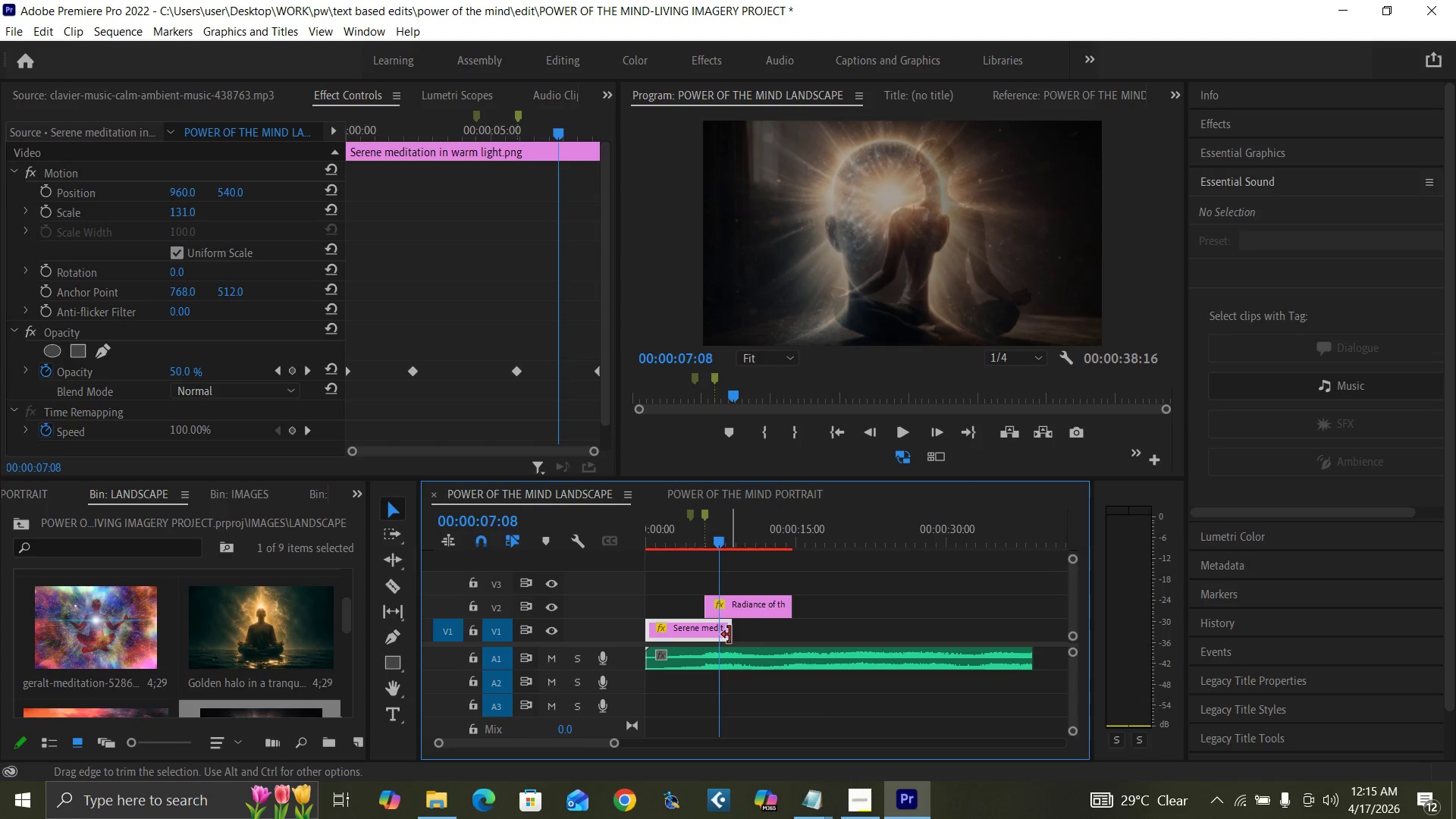 
key(ArrowRight)
 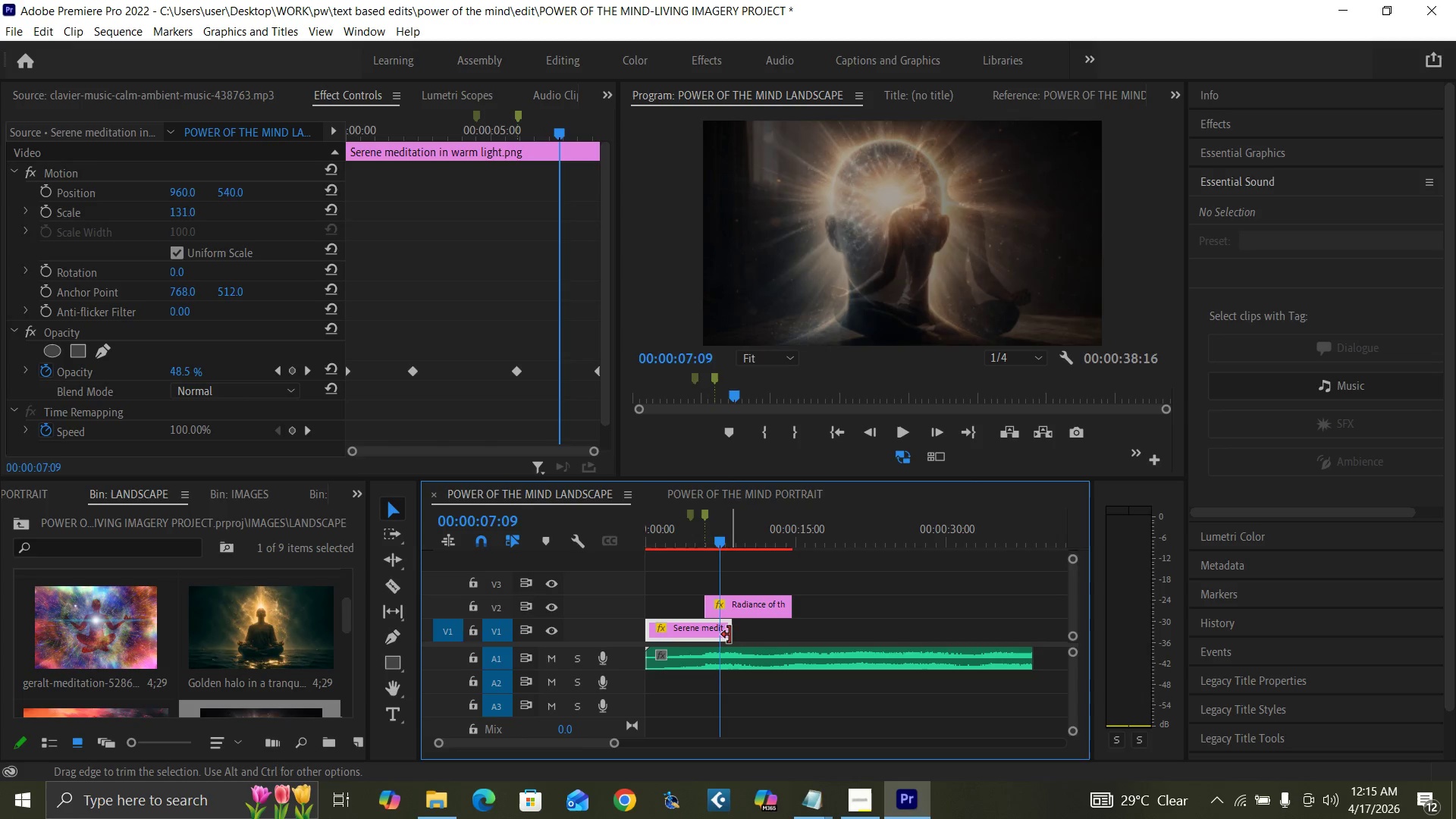 
key(ArrowRight)
 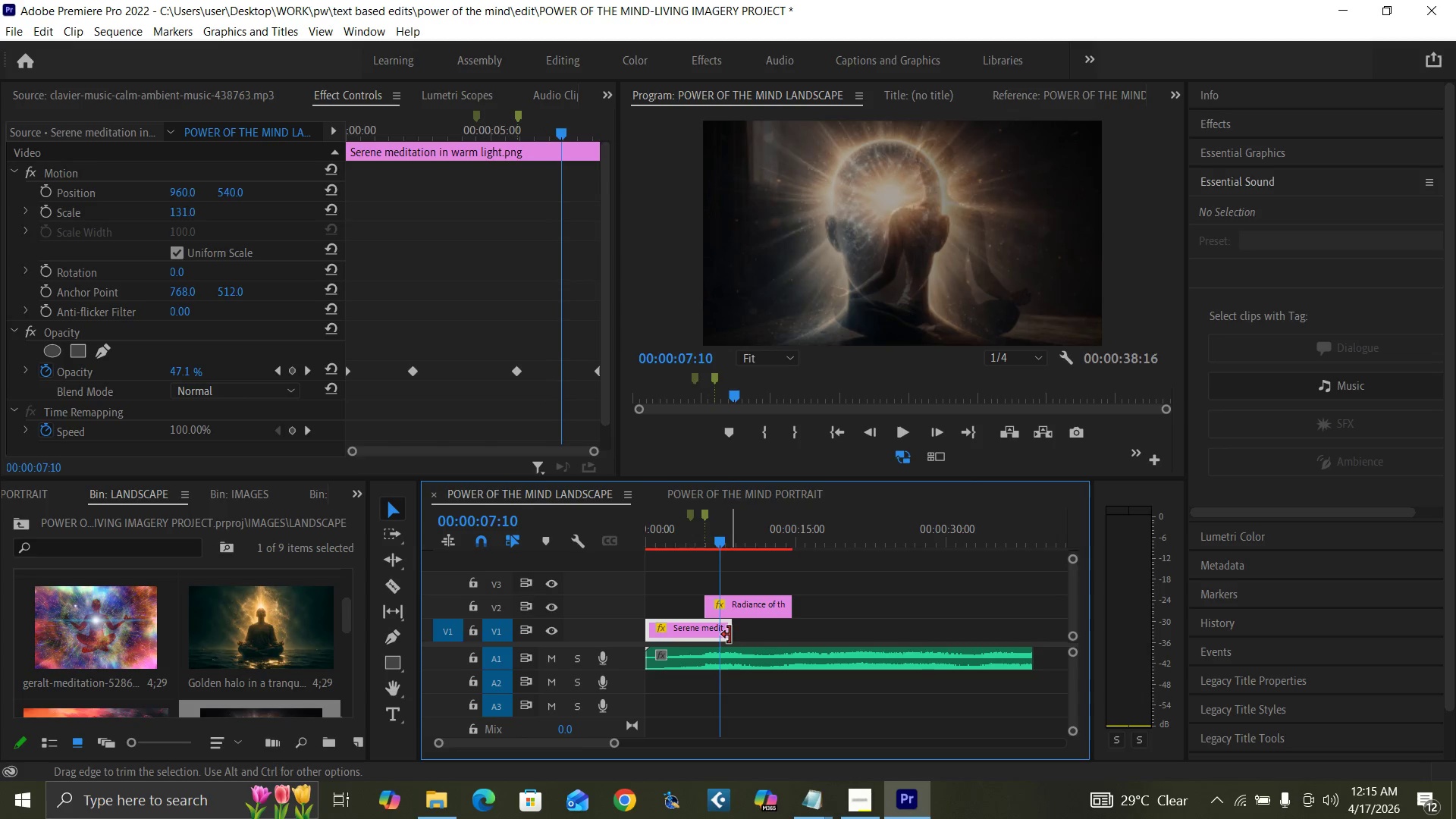 
key(ArrowRight)
 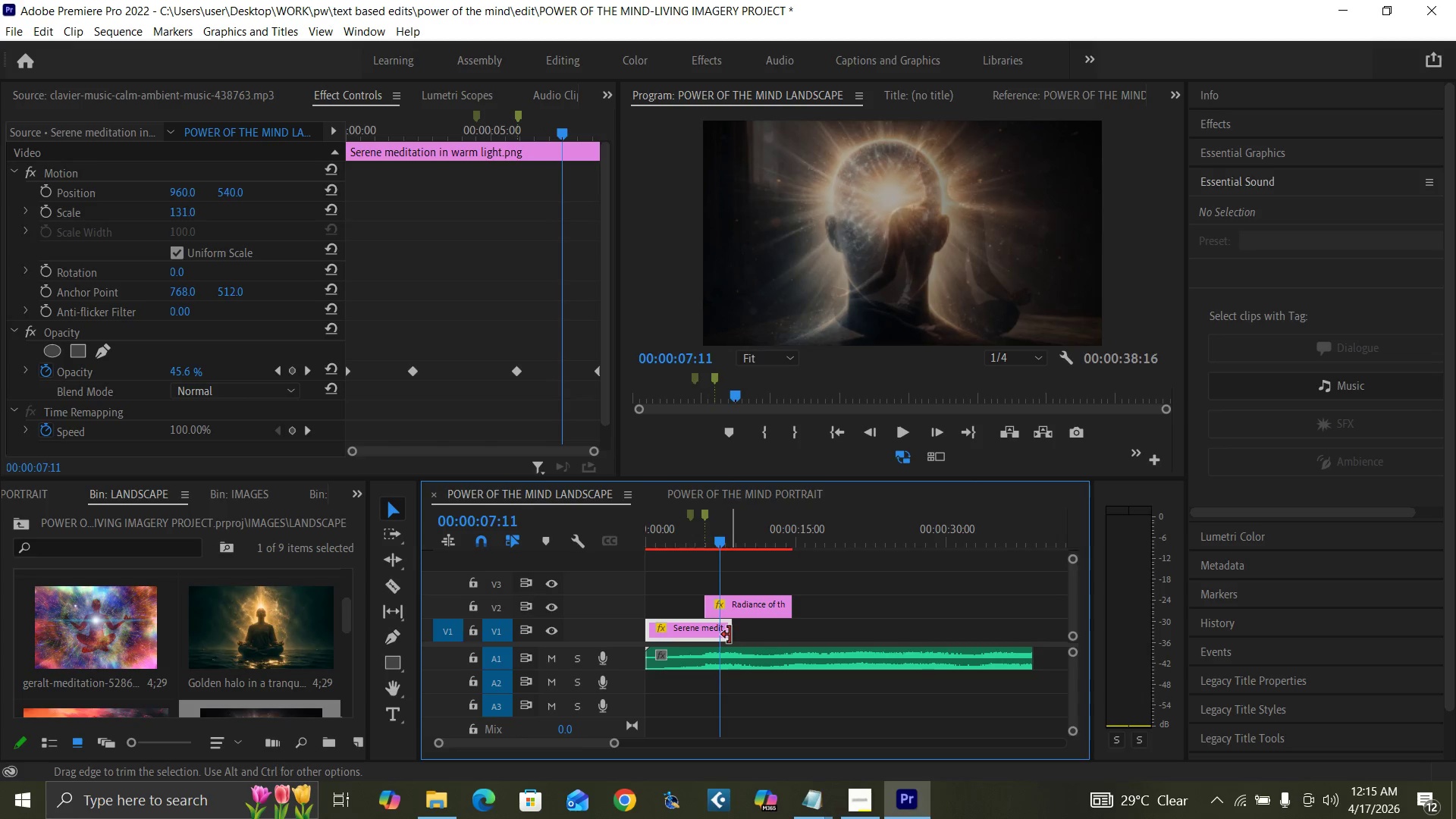 
key(ArrowRight)
 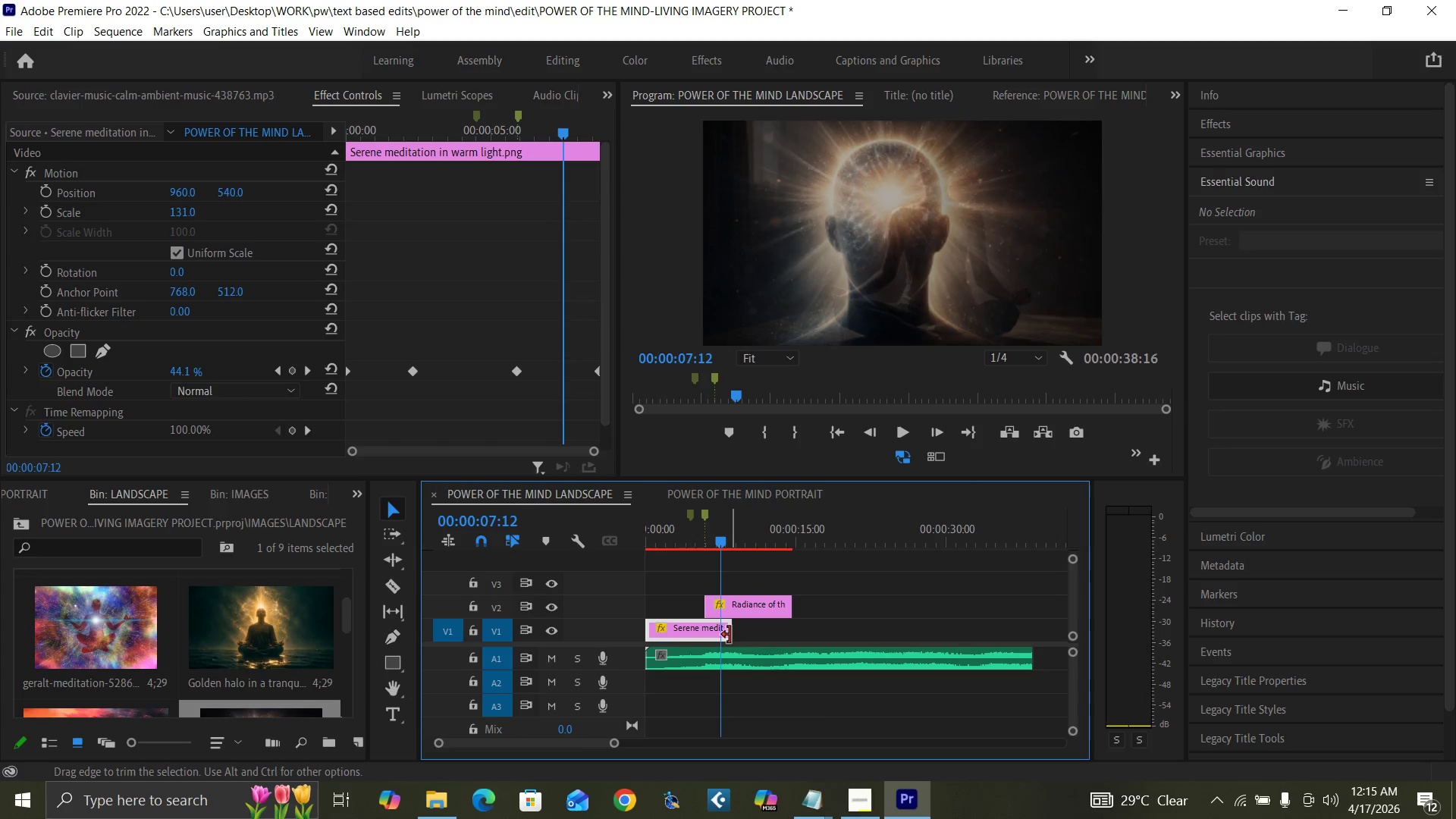 
key(ArrowRight)
 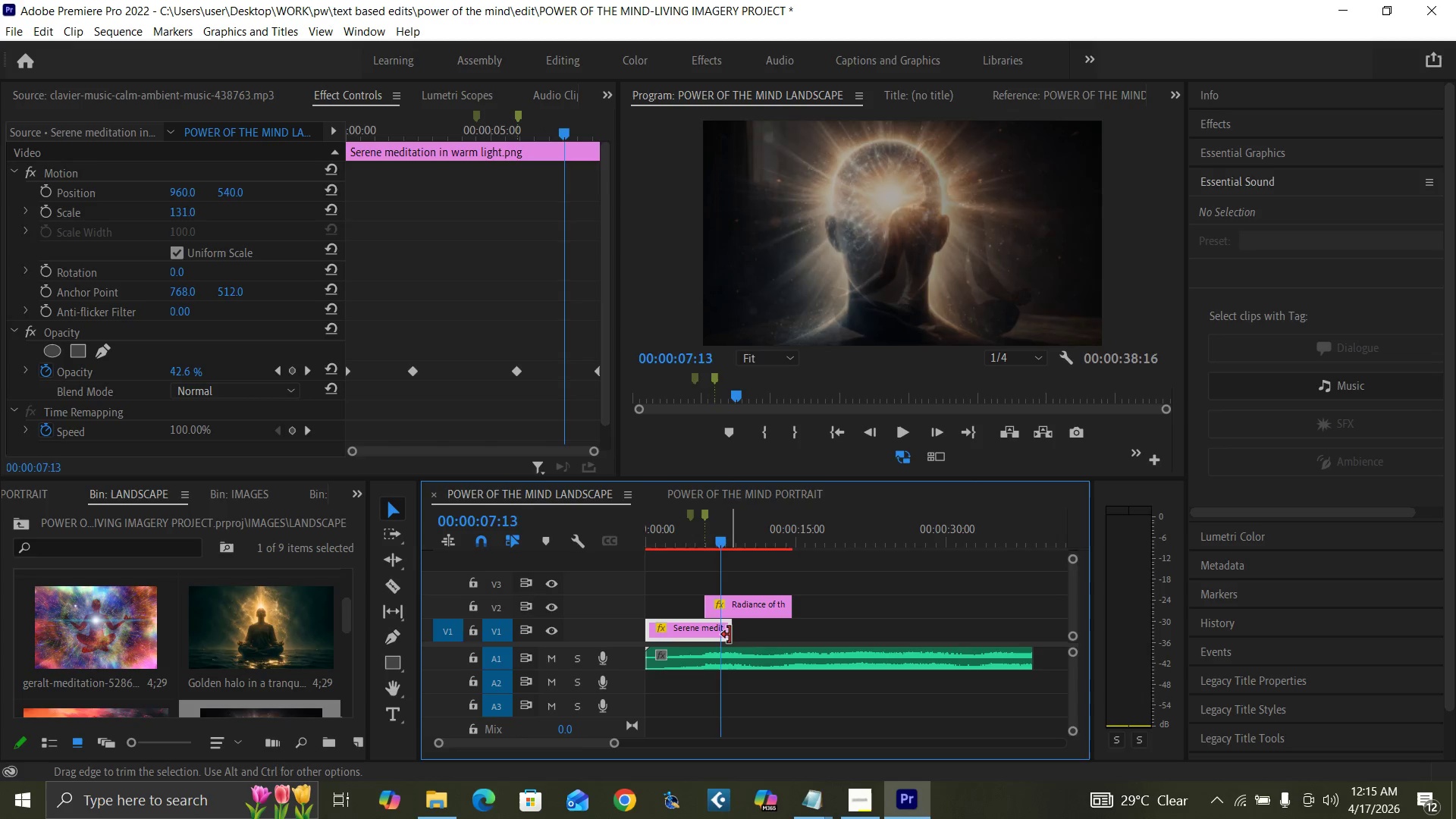 
key(ArrowRight)
 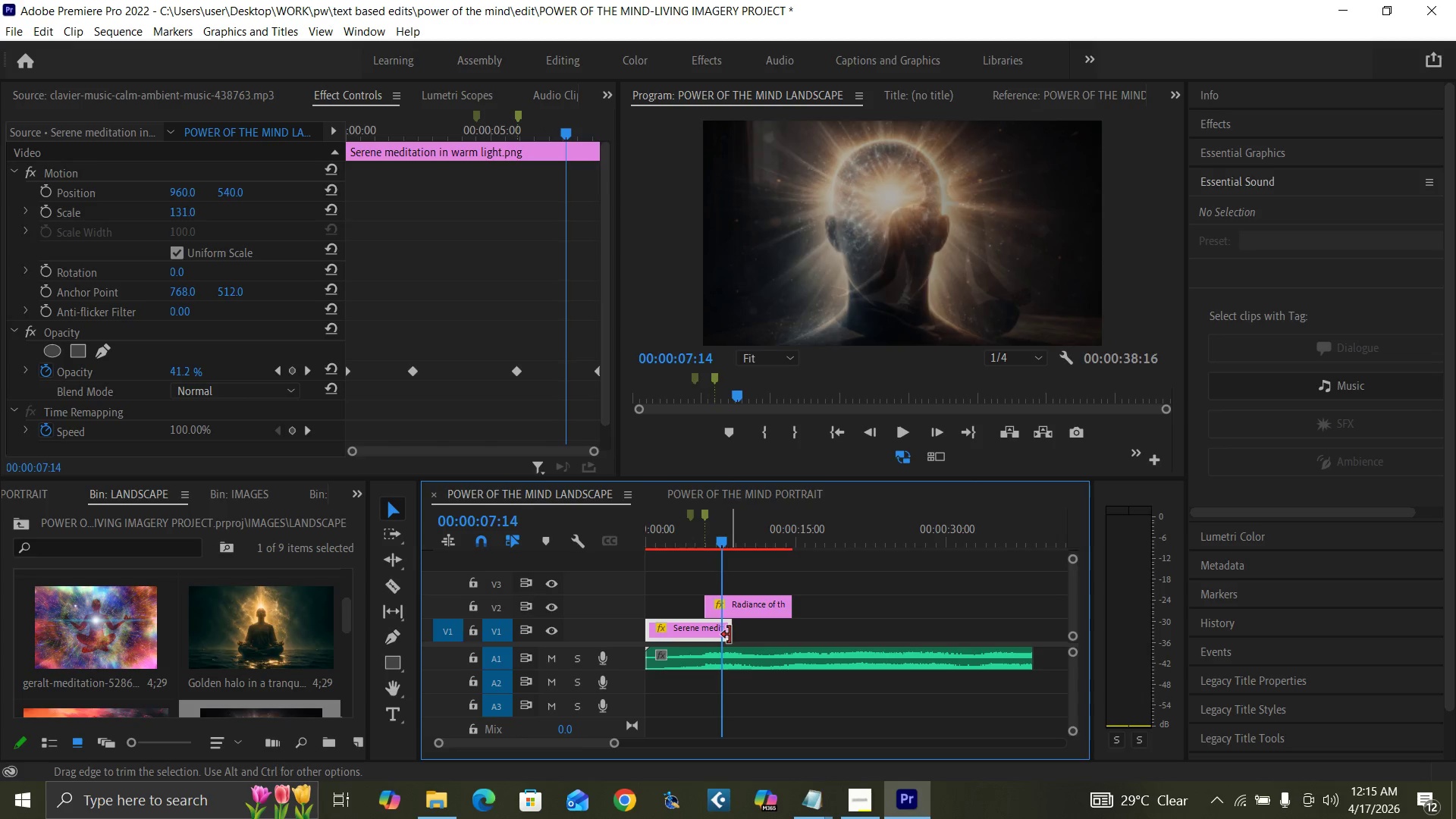 
key(ArrowRight)
 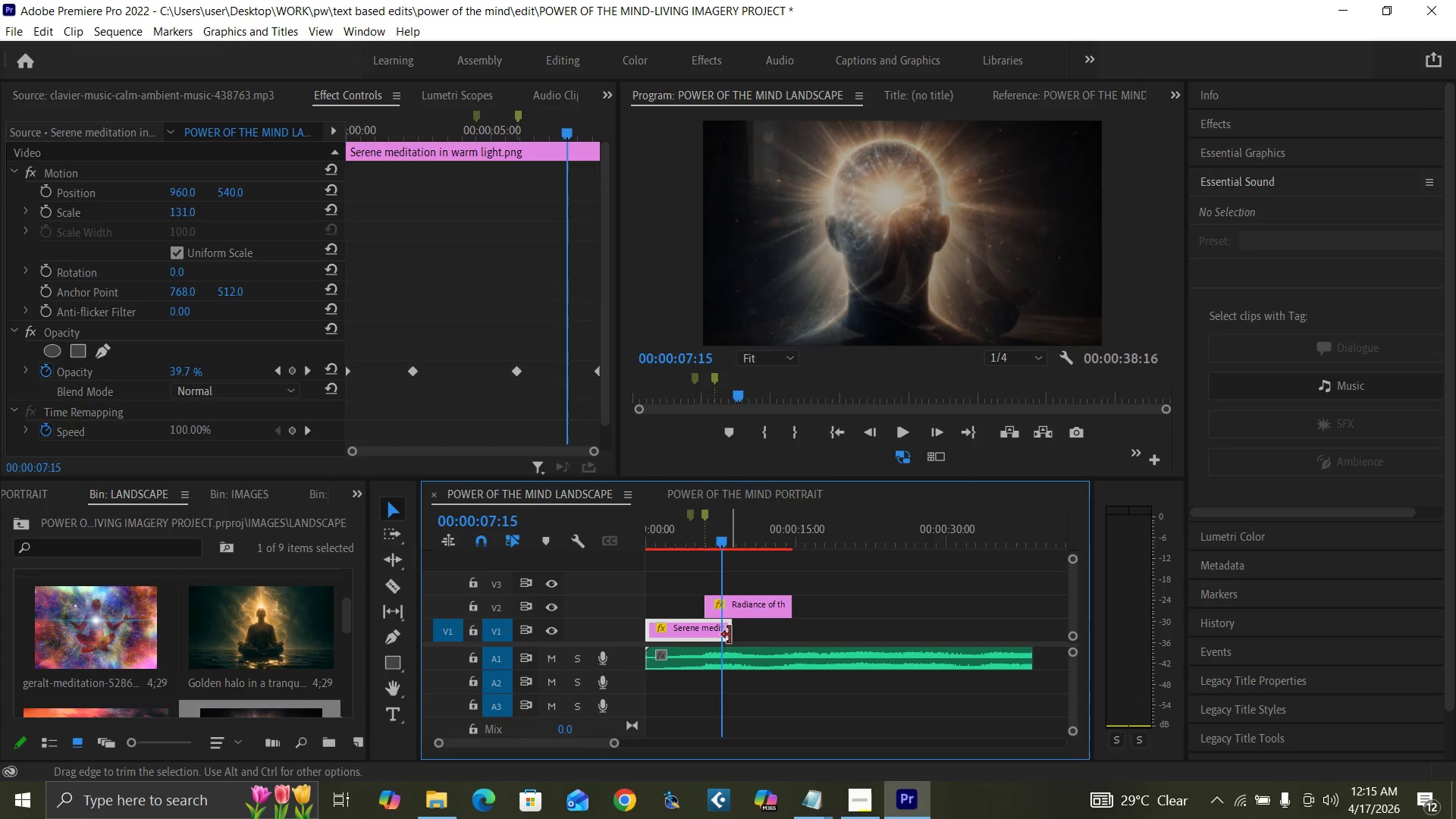 
key(ArrowRight)
 